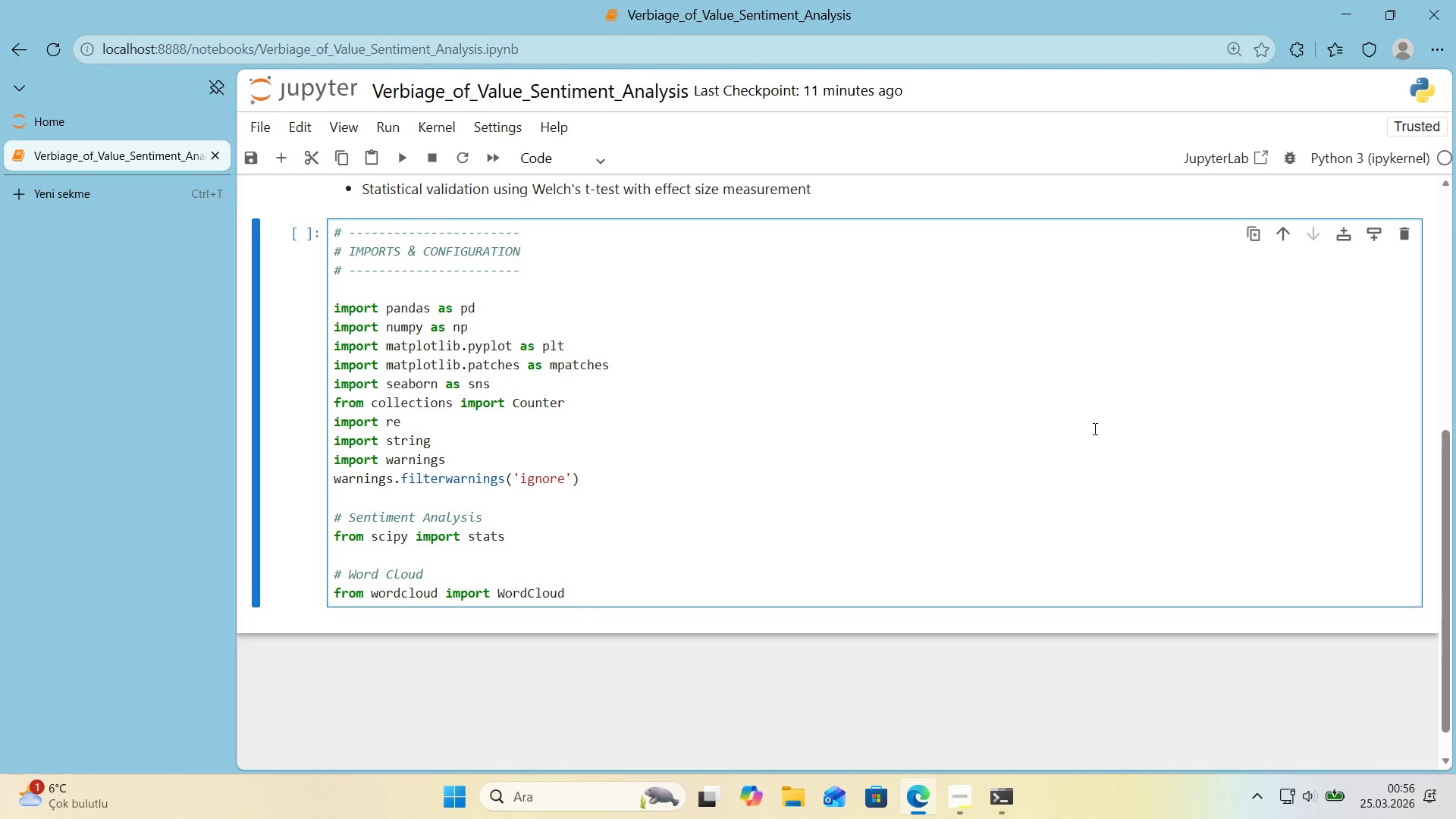 
wait(9.17)
 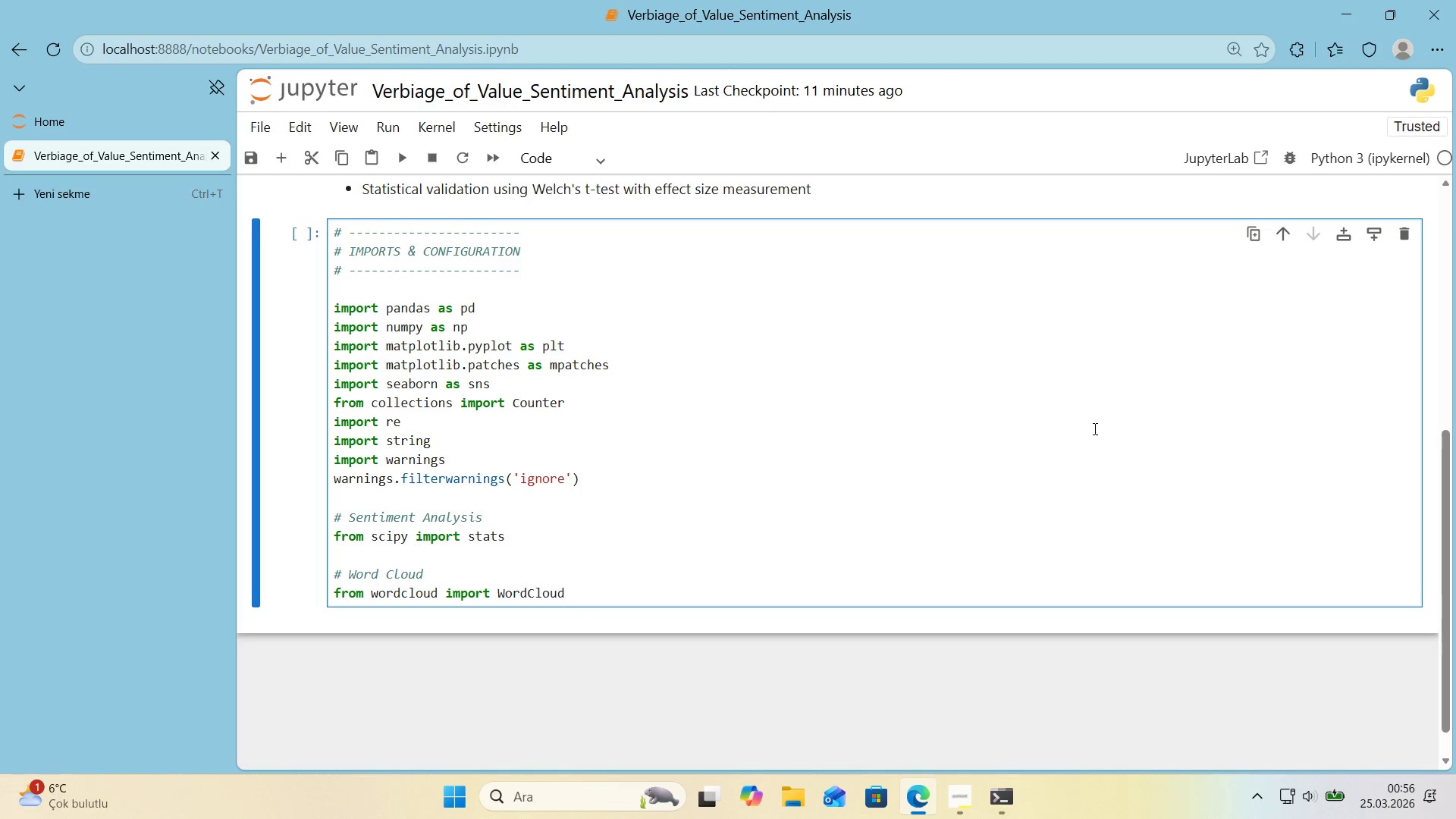 
key(Enter)
 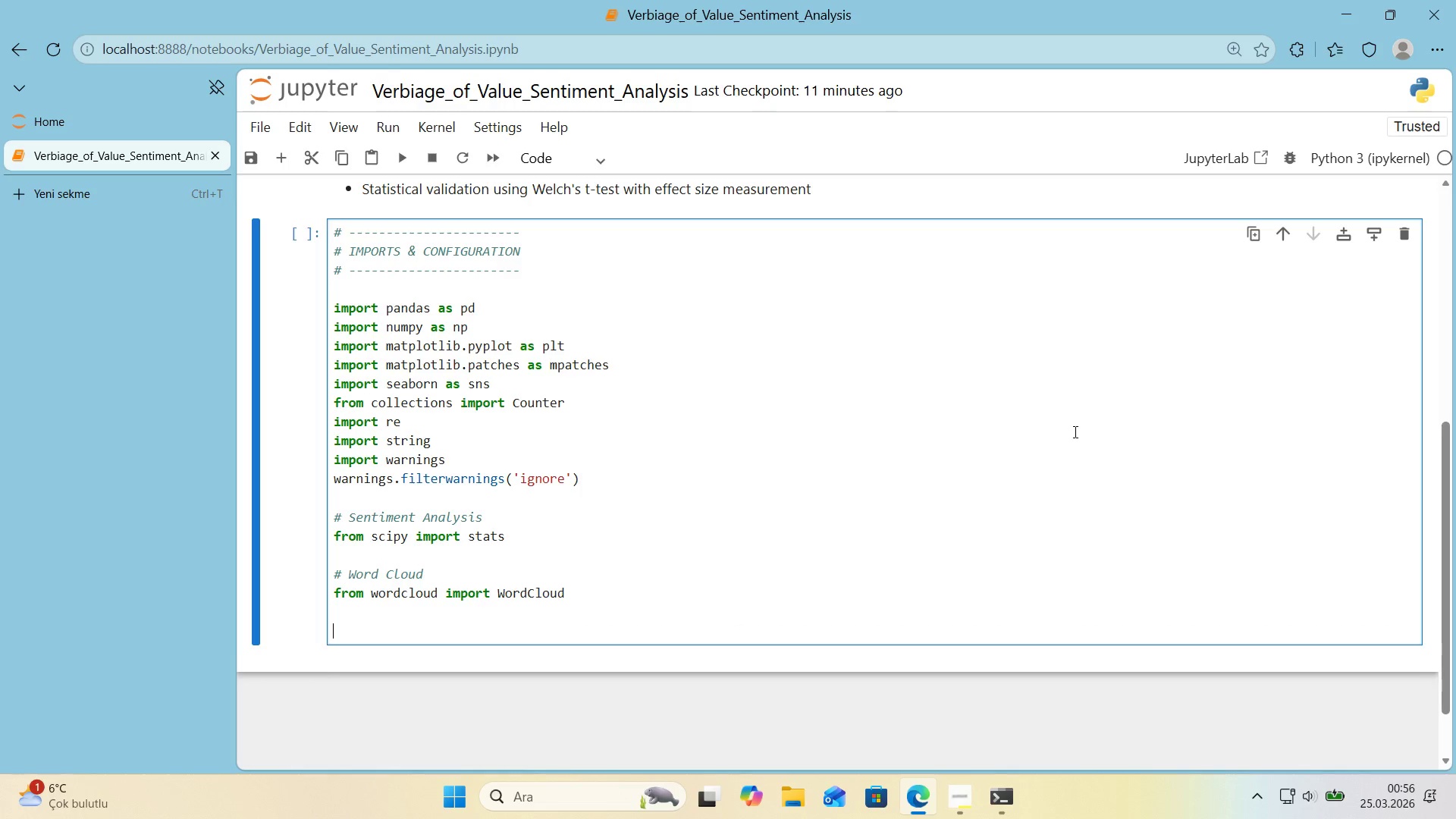 
key(Enter)
 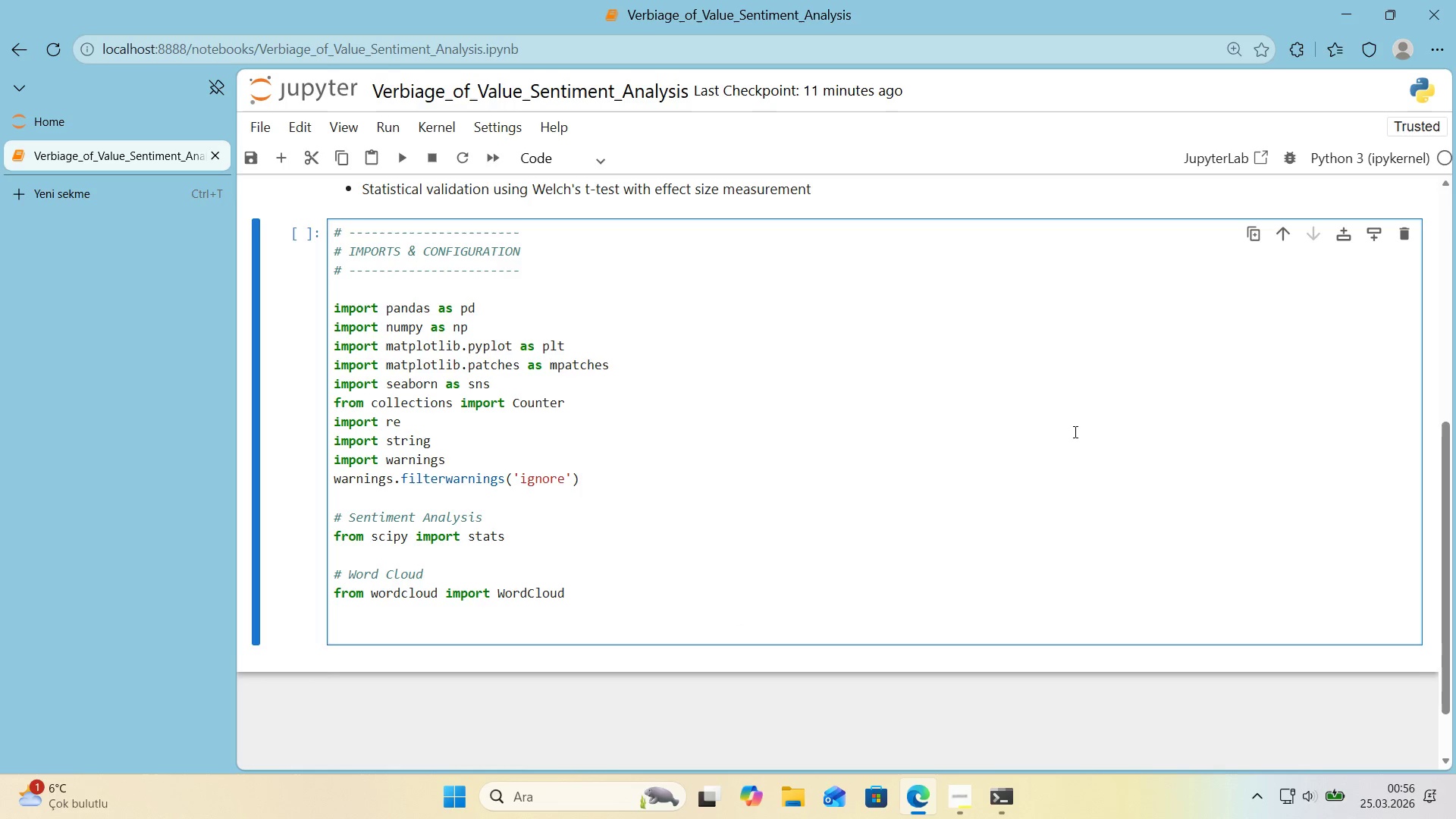 
key(Control+ControlLeft)
 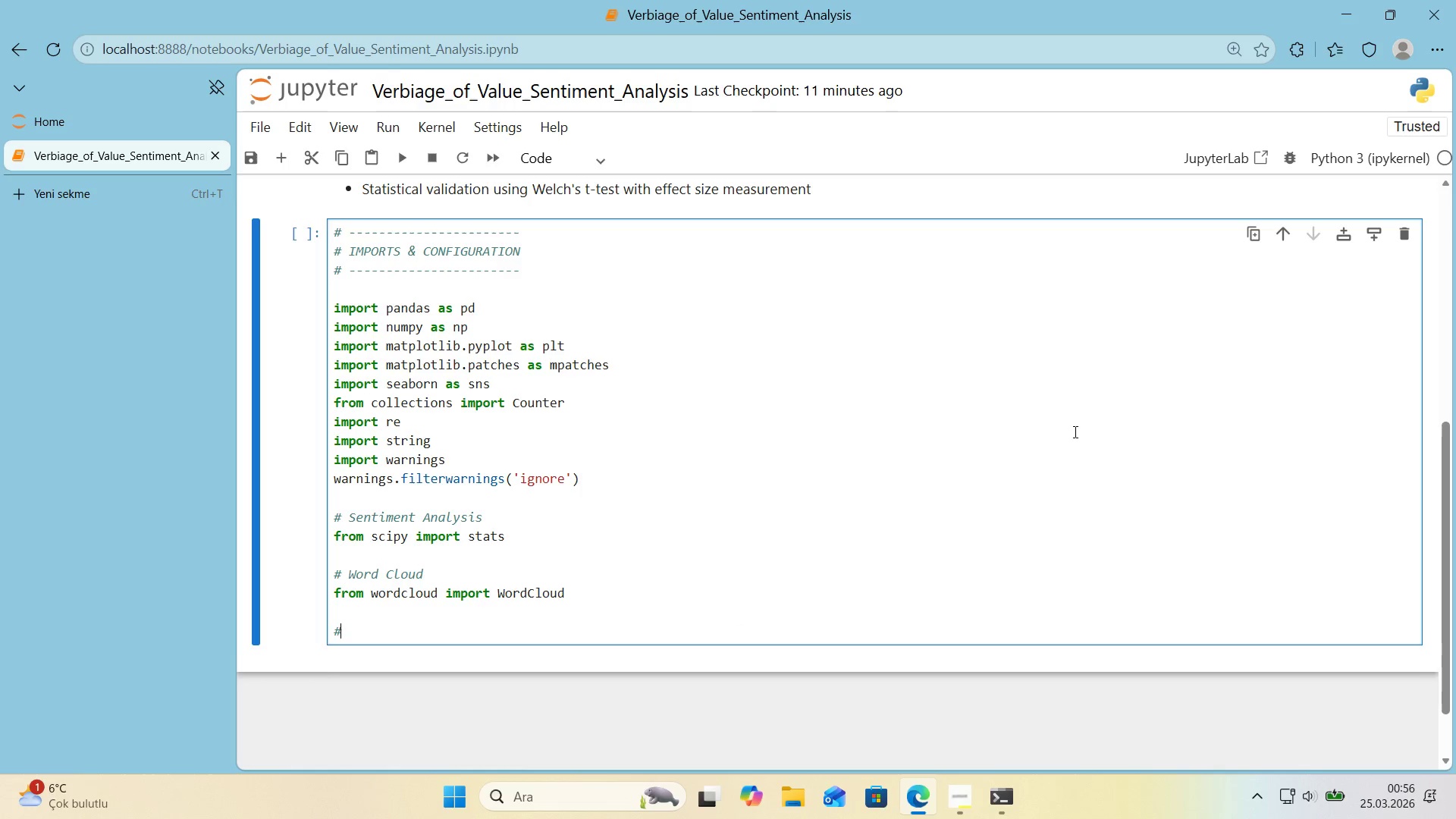 
key(Alt+Control+AltRight)
 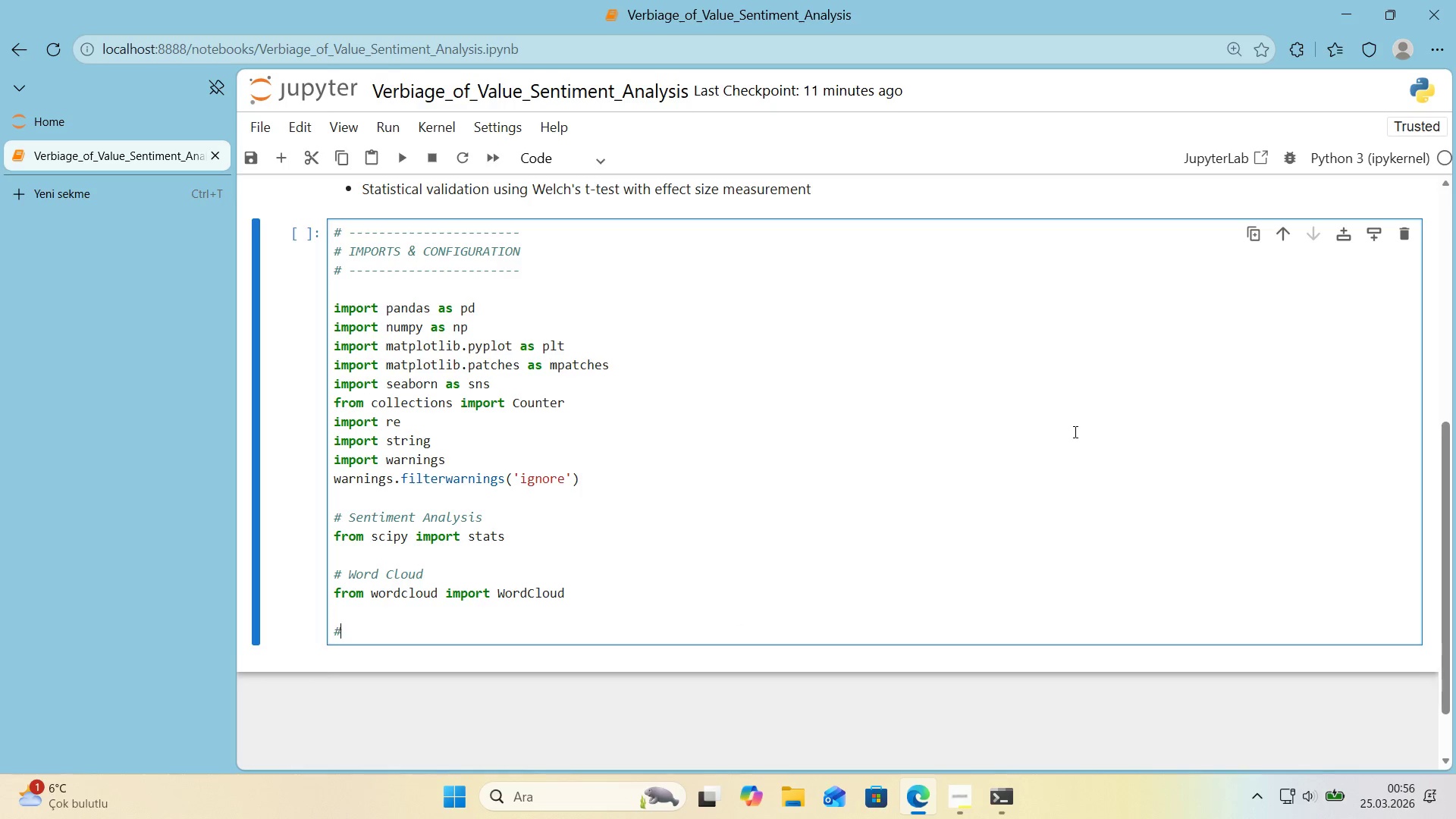 
key(Alt+Control+3)
 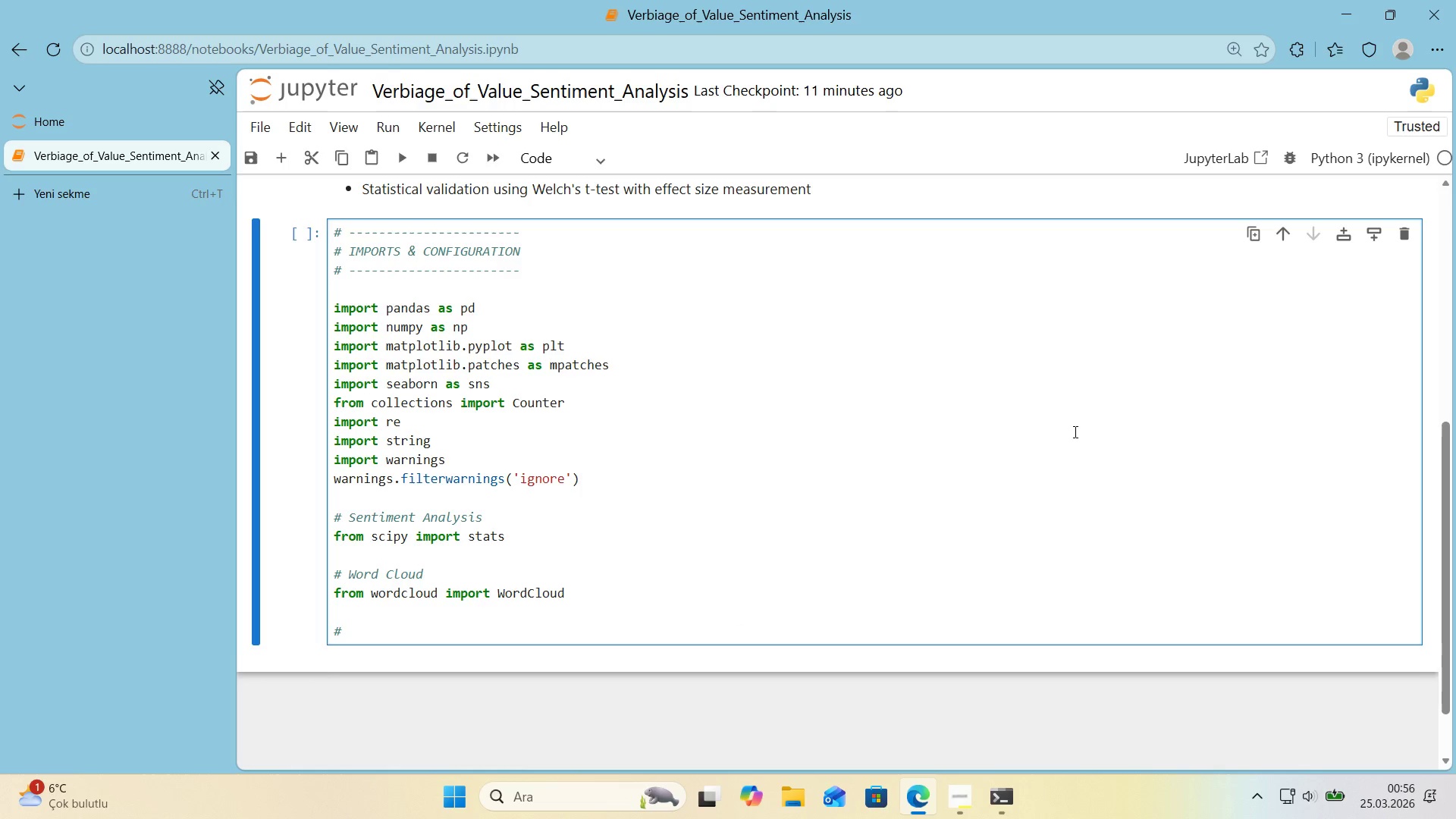 
key(Space)
 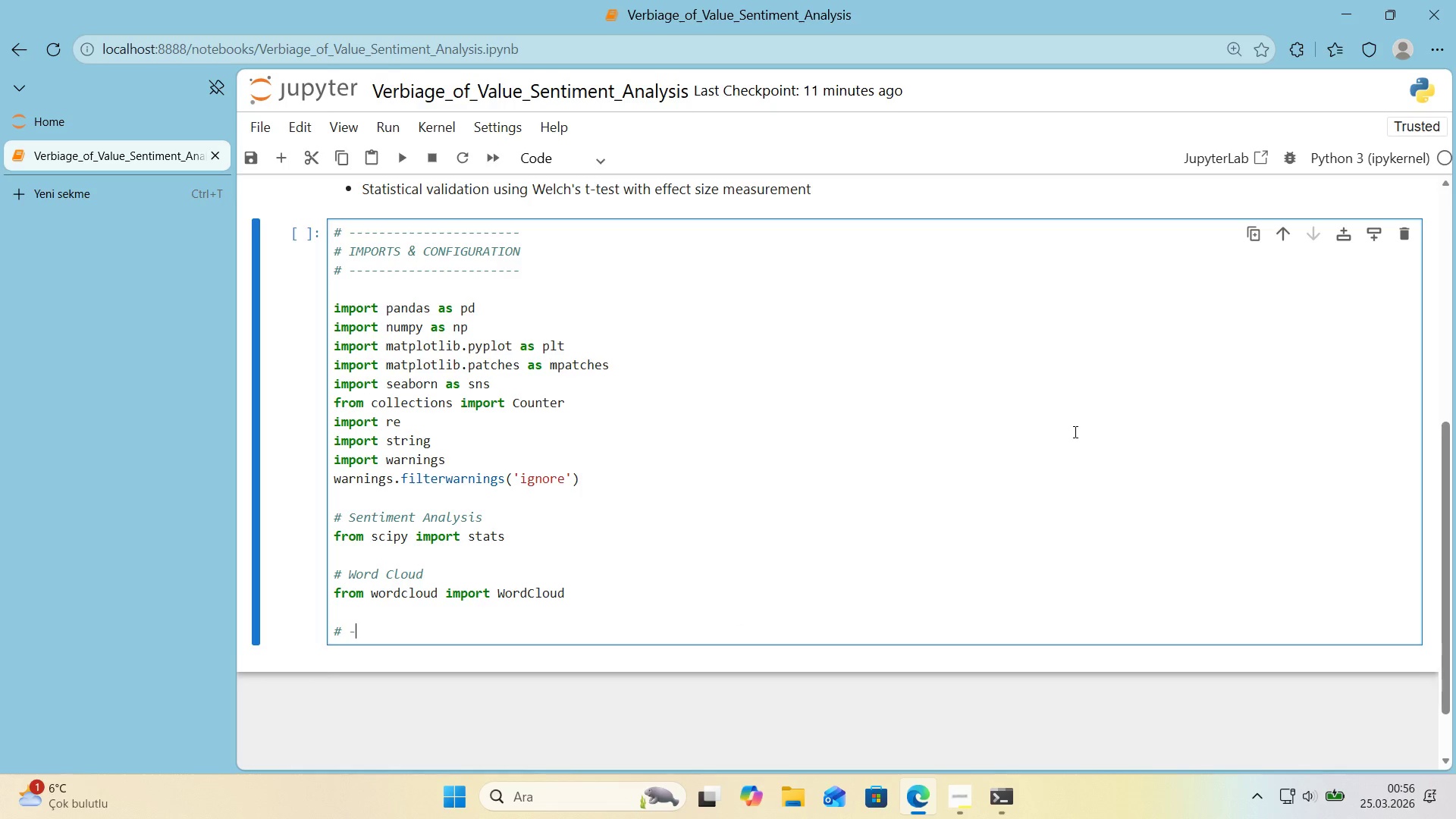 
hold_key(key=NumpadSubtract, duration=1.39)
 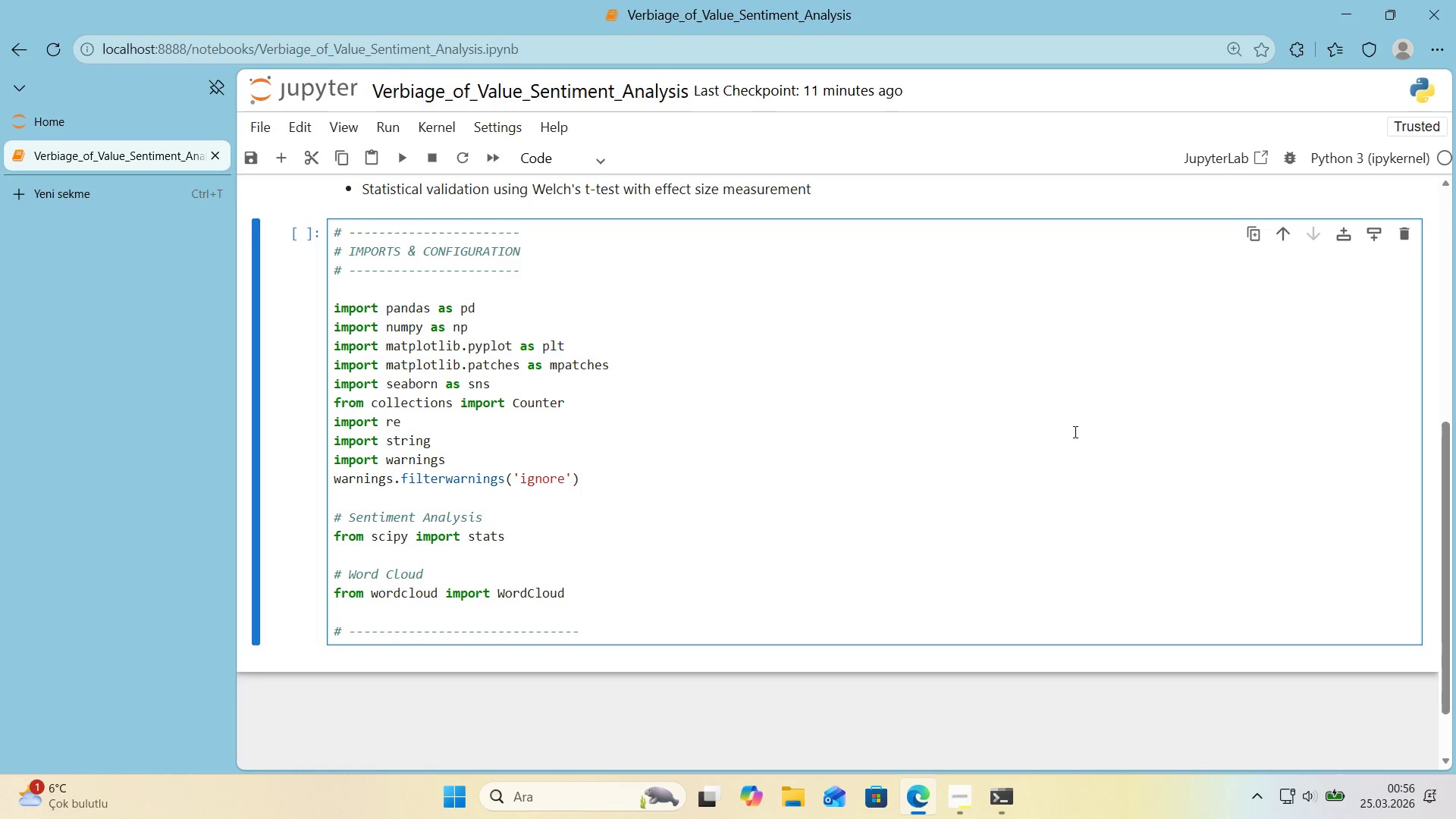 
key(Enter)
 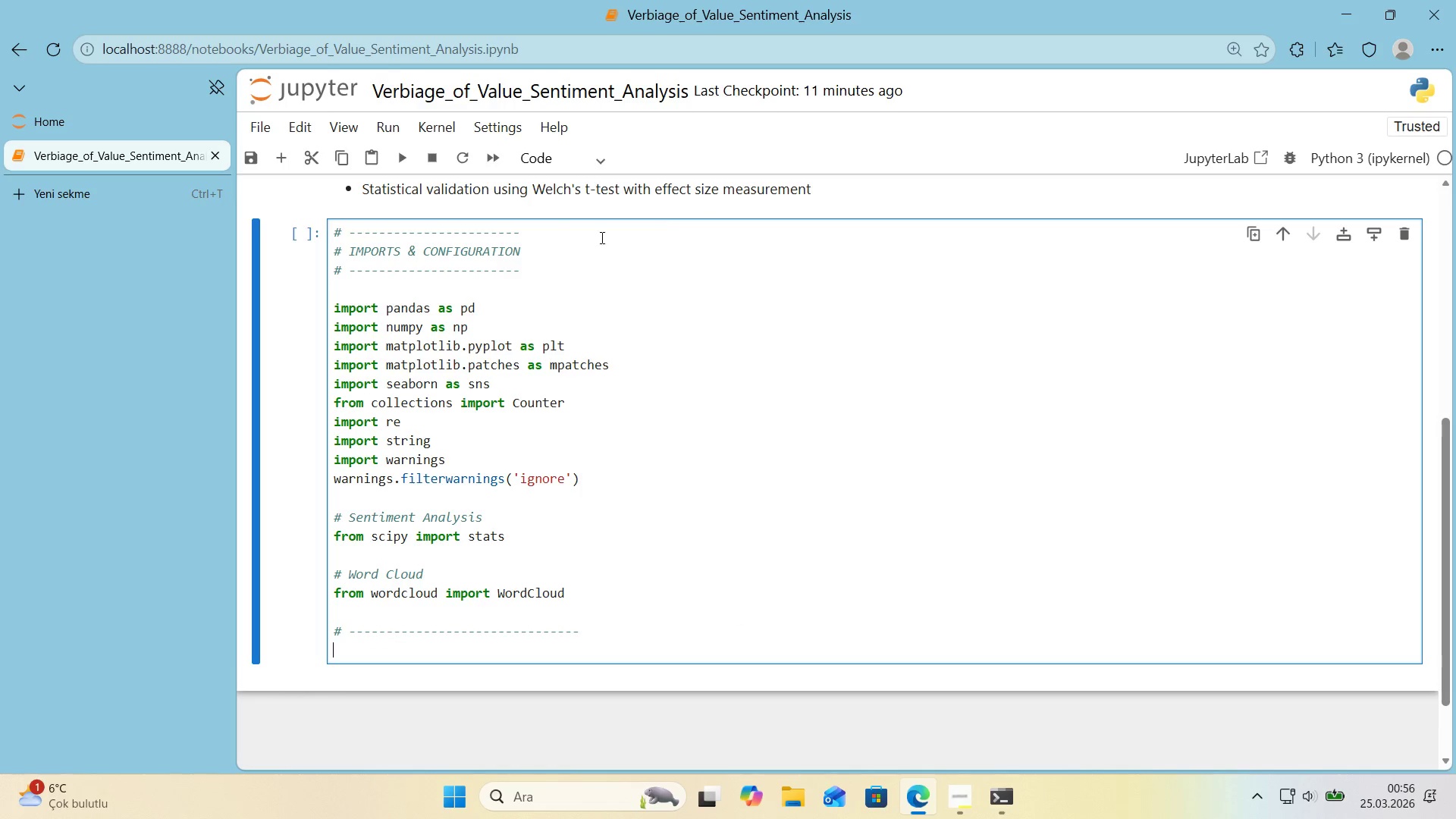 
left_click_drag(start_coordinate=[549, 229], to_coordinate=[306, 232])
 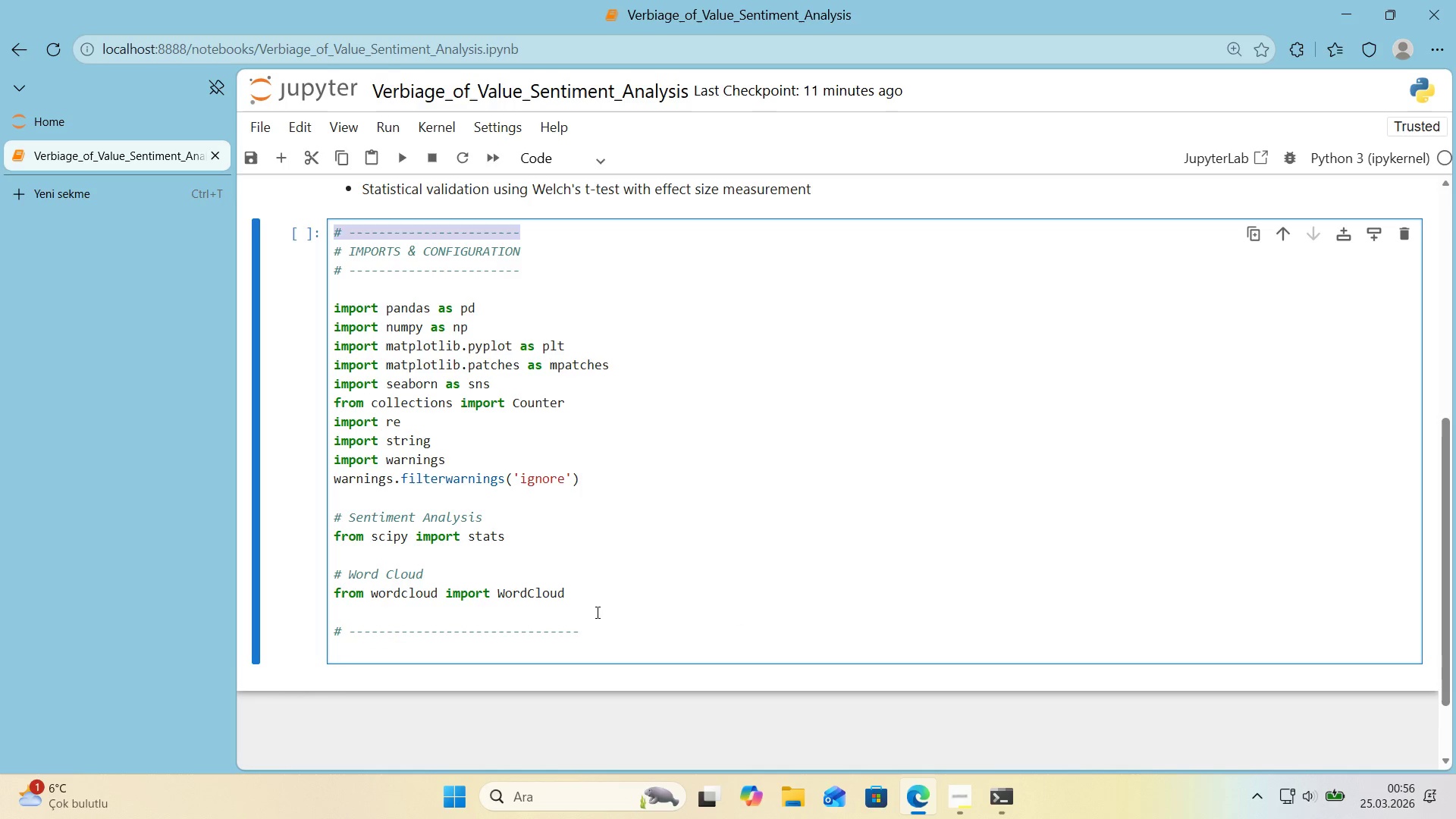 
key(Control+ControlLeft)
 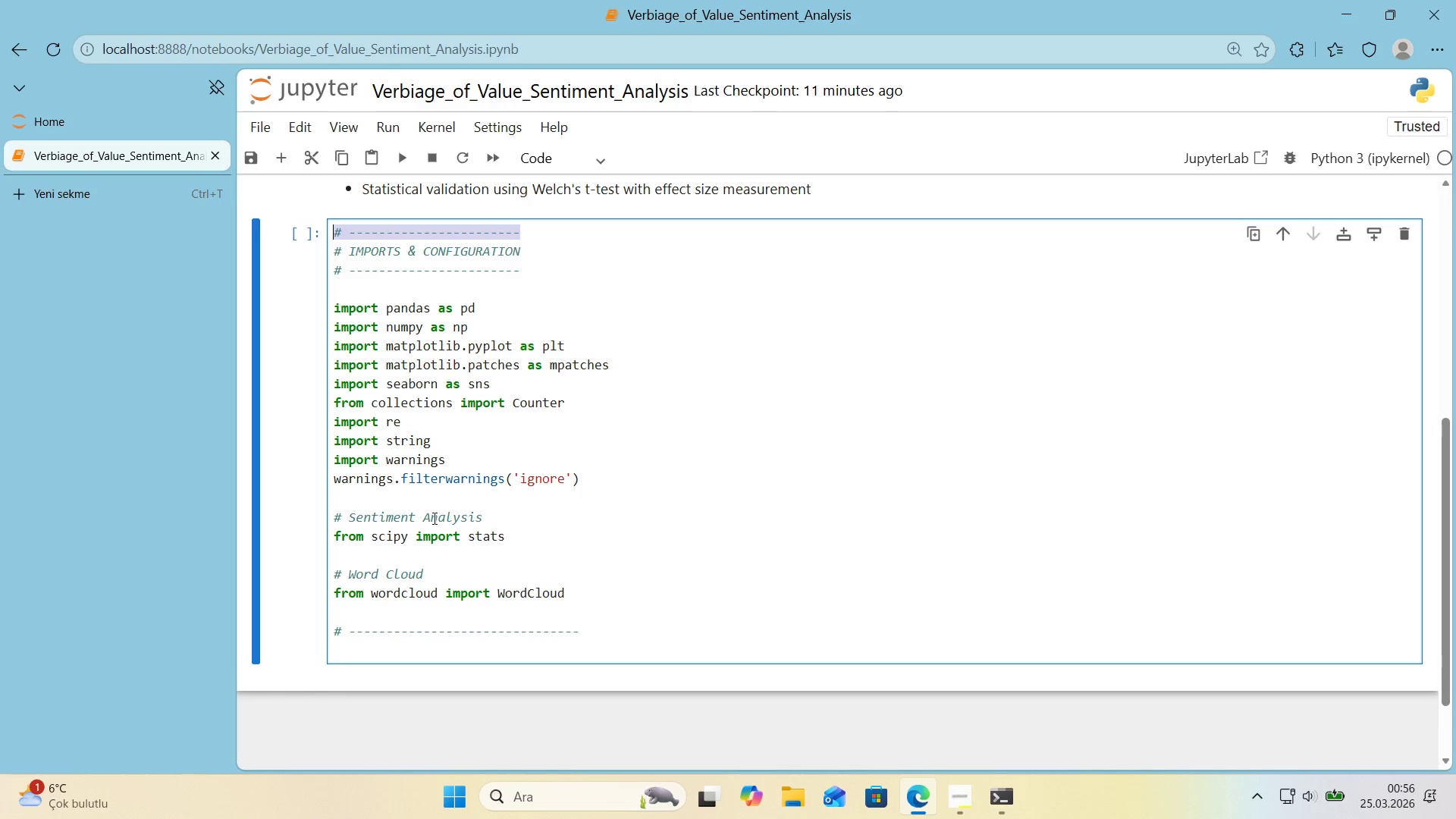 
key(Control+C)
 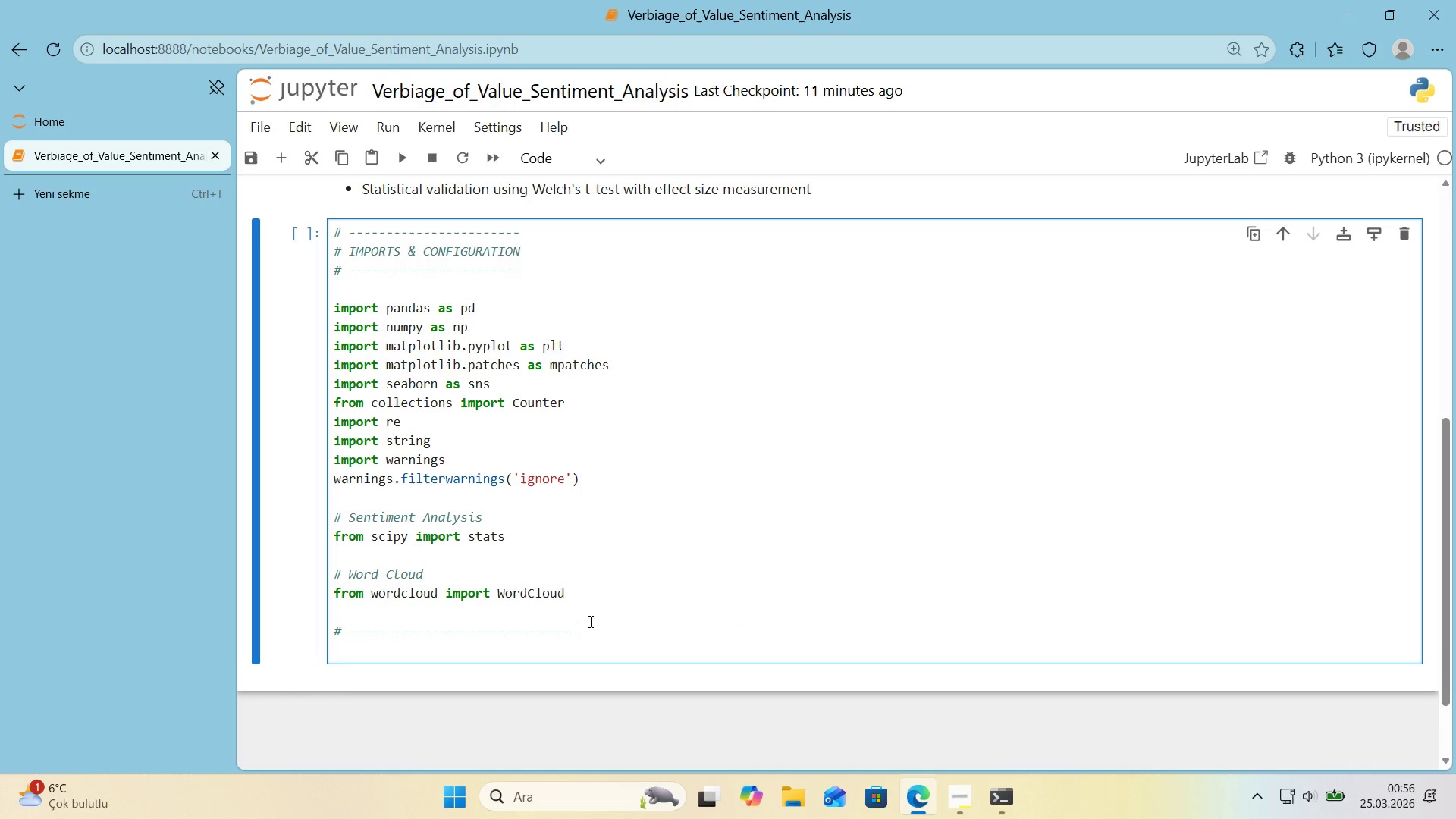 
left_click_drag(start_coordinate=[589, 621], to_coordinate=[317, 624])
 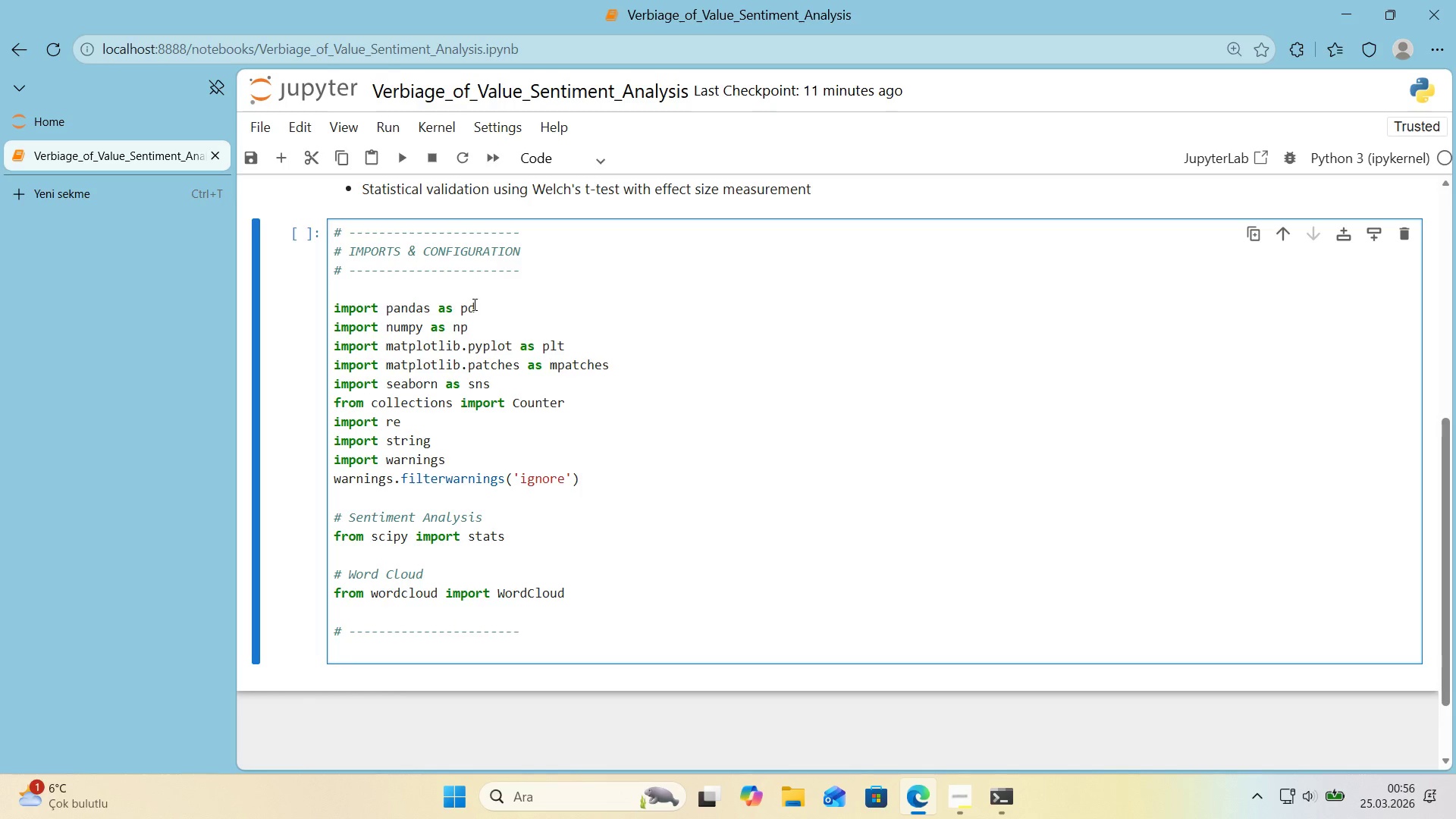 
key(Control+ControlLeft)
 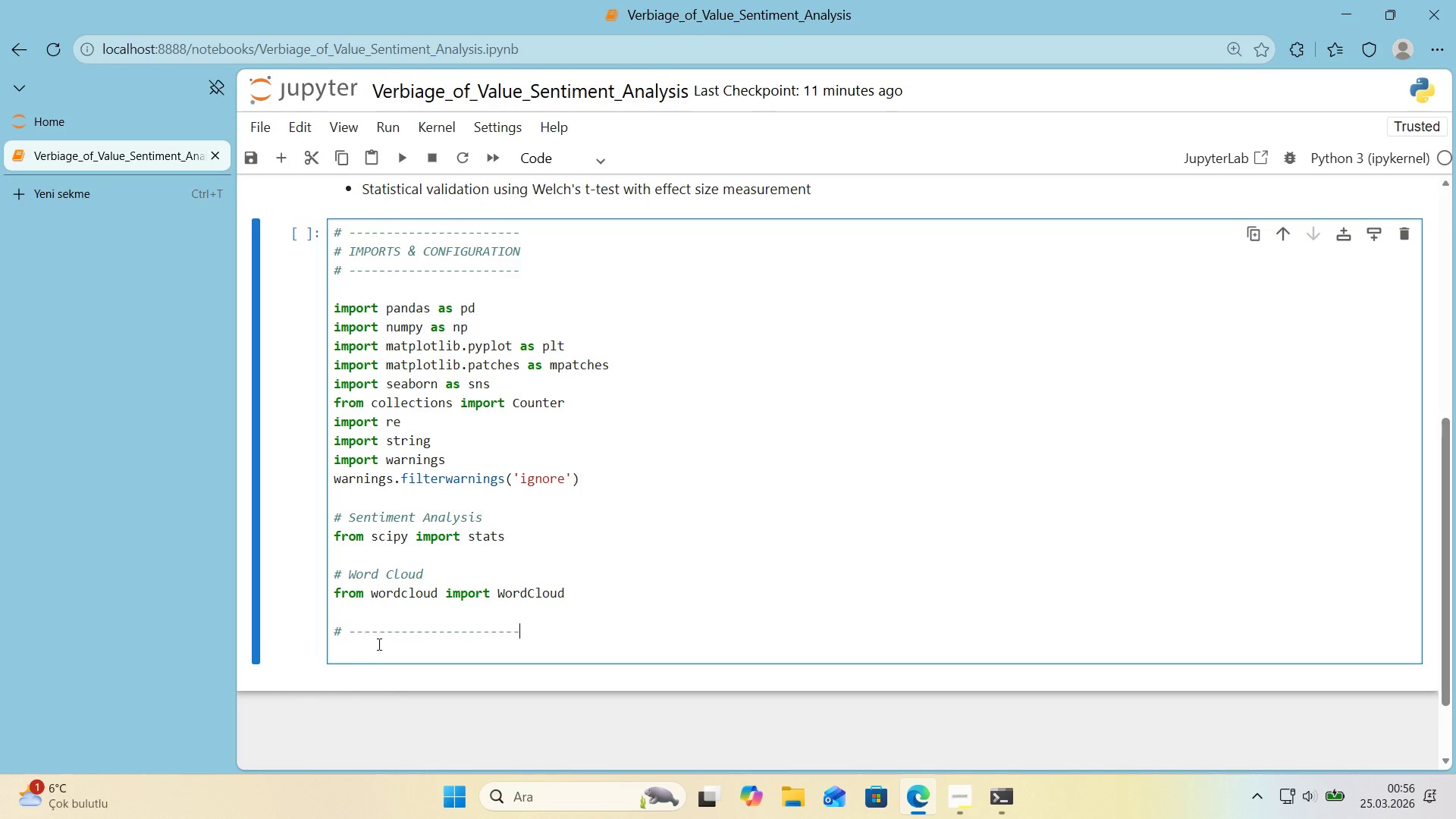 
key(Control+V)
 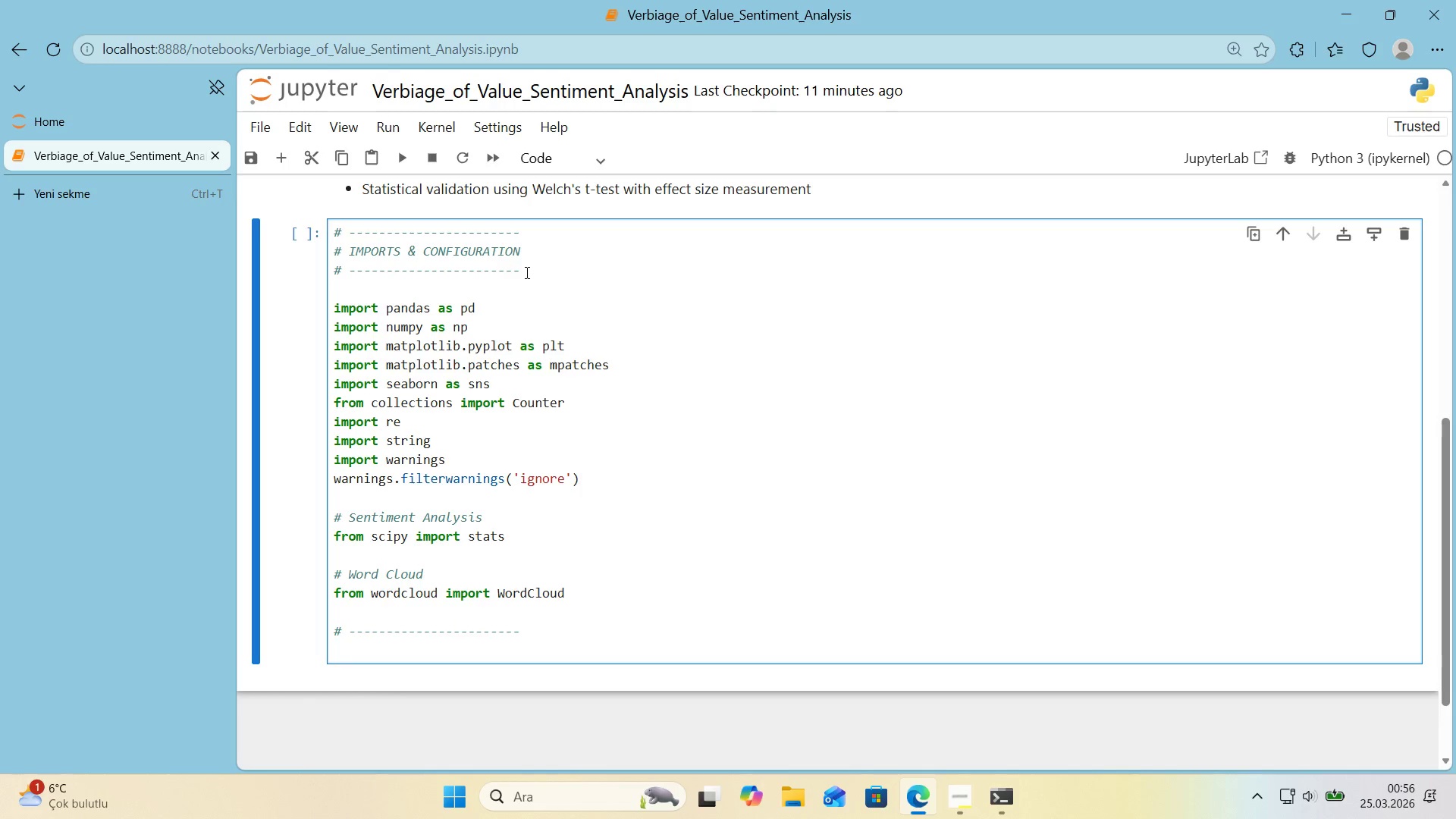 
left_click_drag(start_coordinate=[526, 271], to_coordinate=[296, 276])
 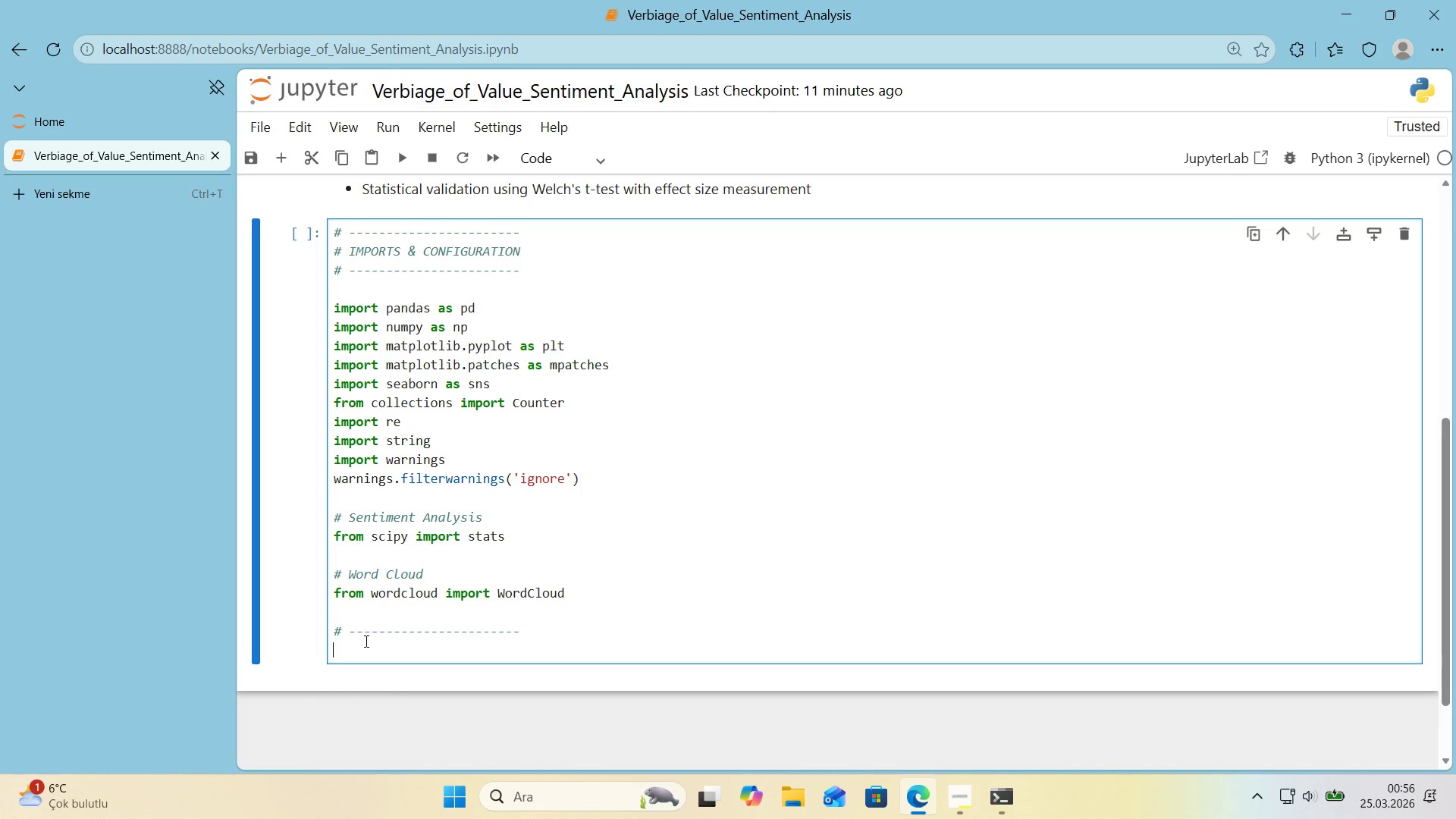 
key(Control+ControlLeft)
 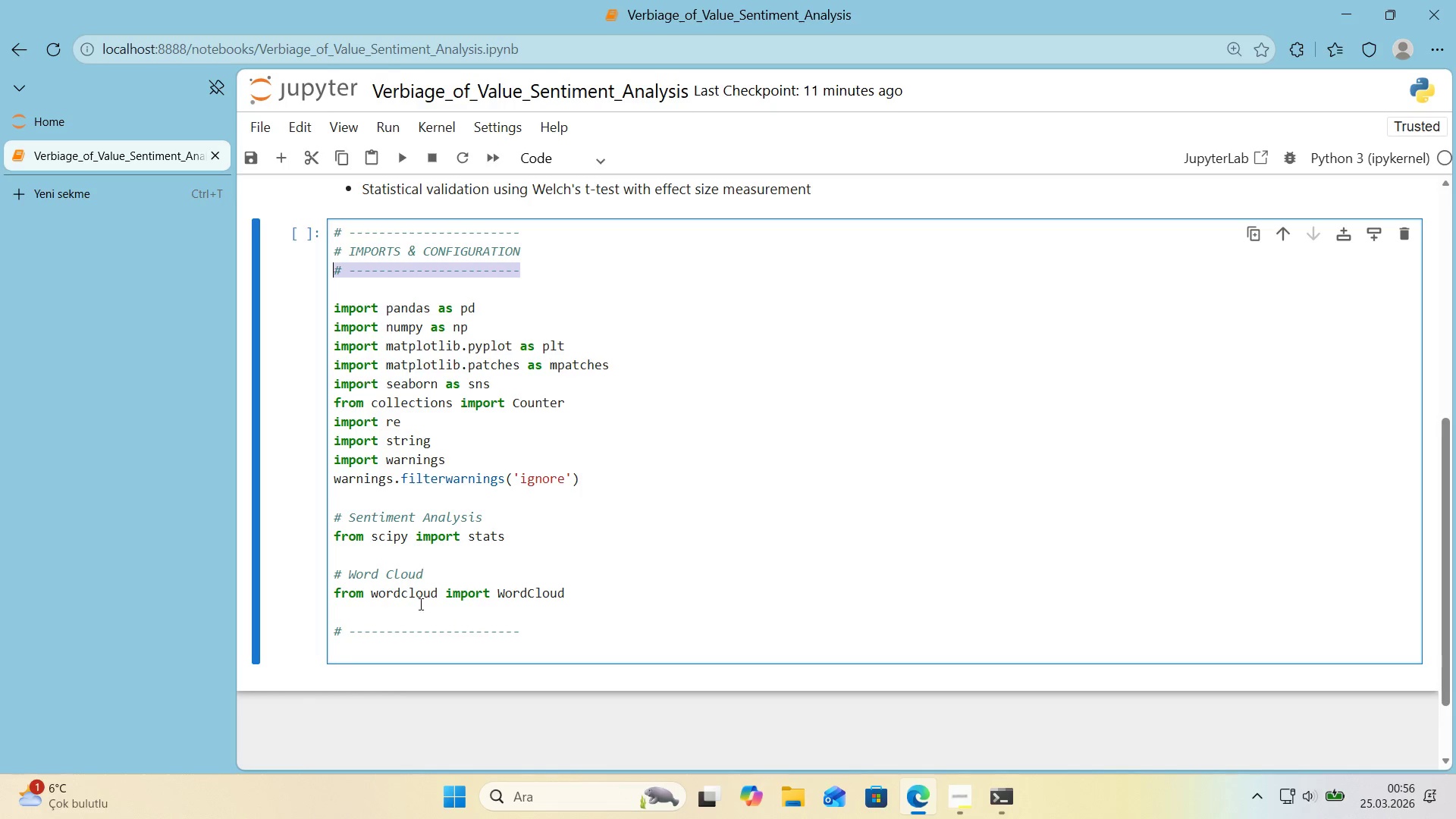 
key(Control+C)
 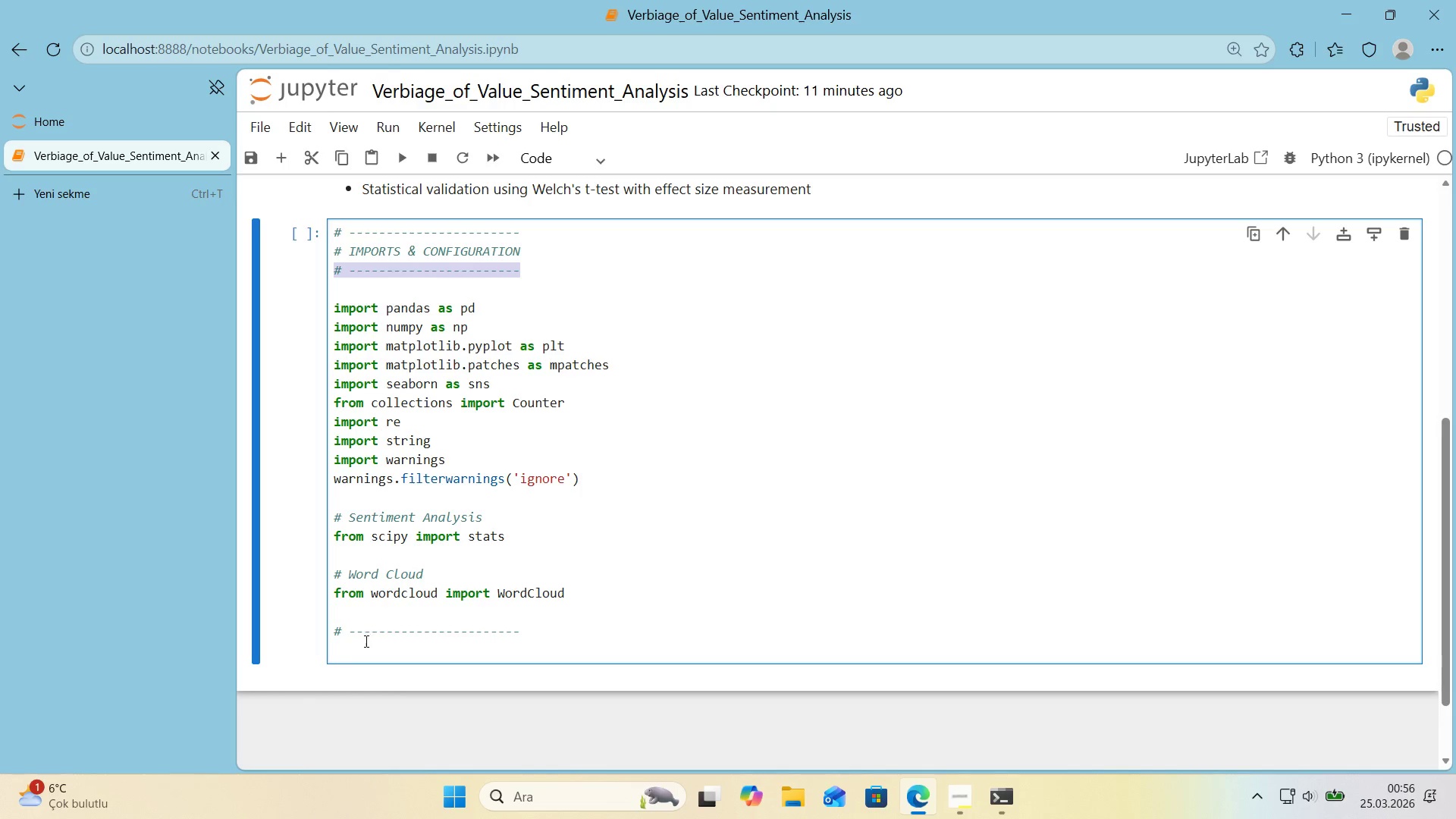 
left_click([365, 641])
 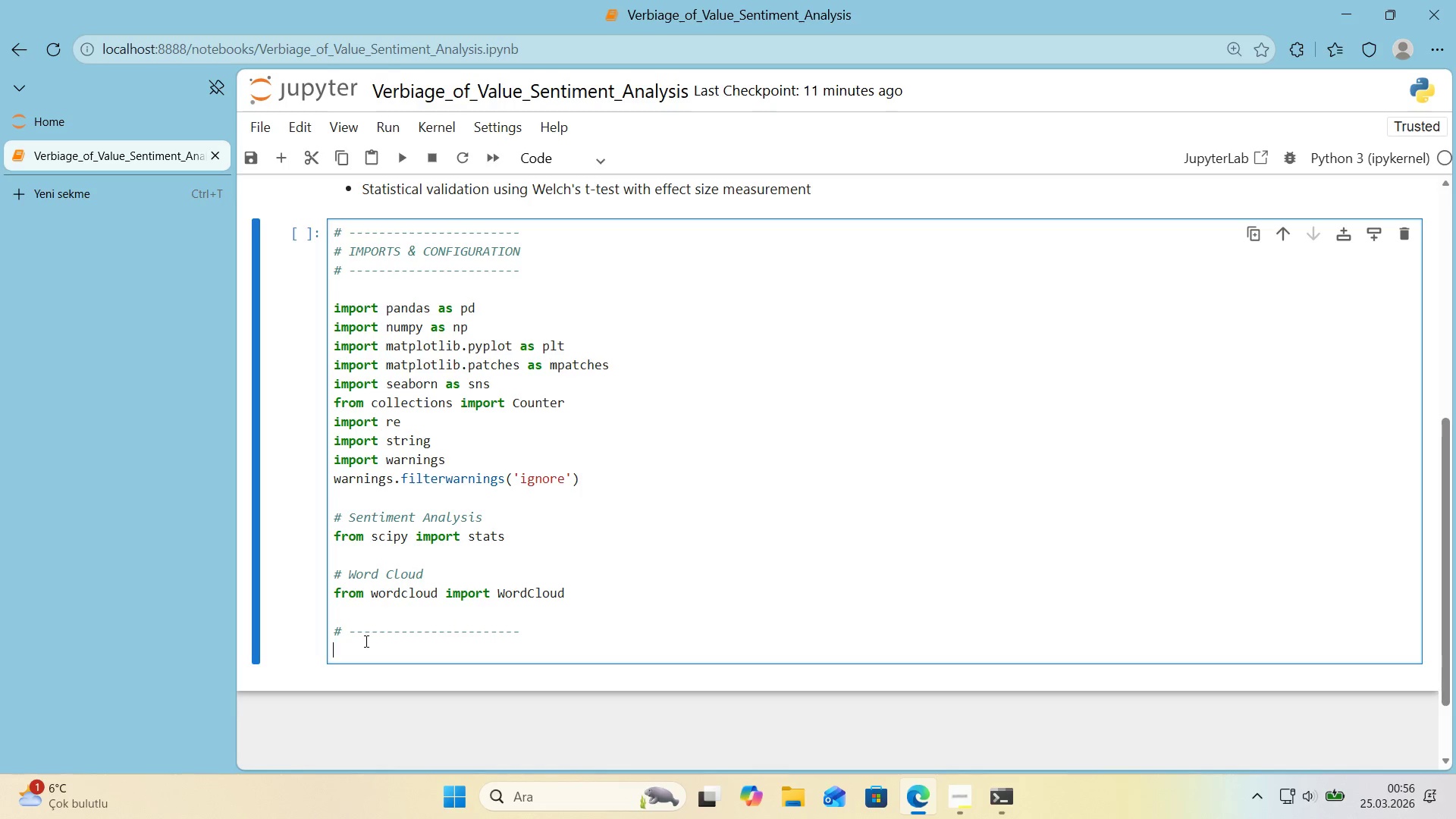 
key(Enter)
 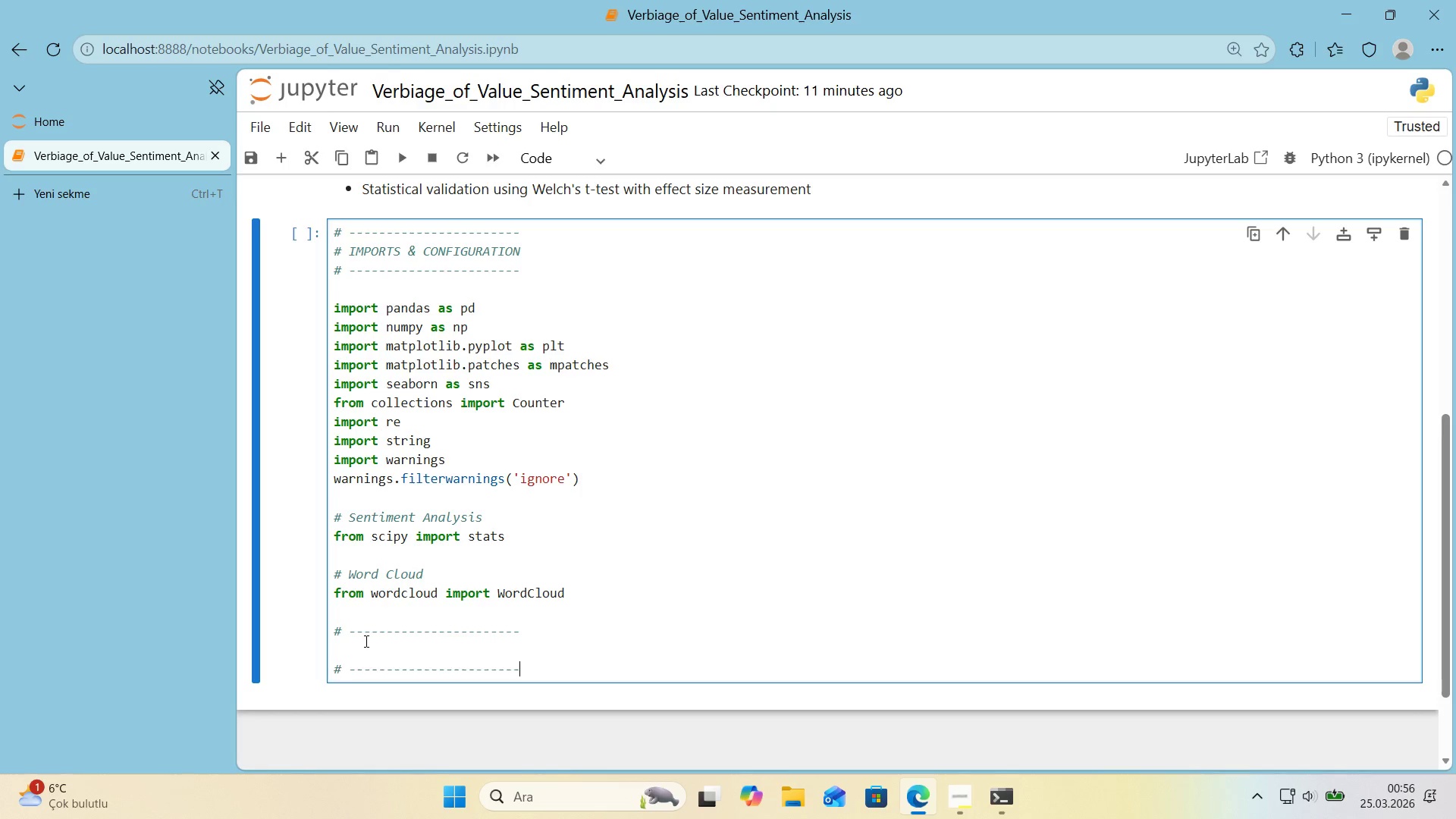 
key(Control+ControlLeft)
 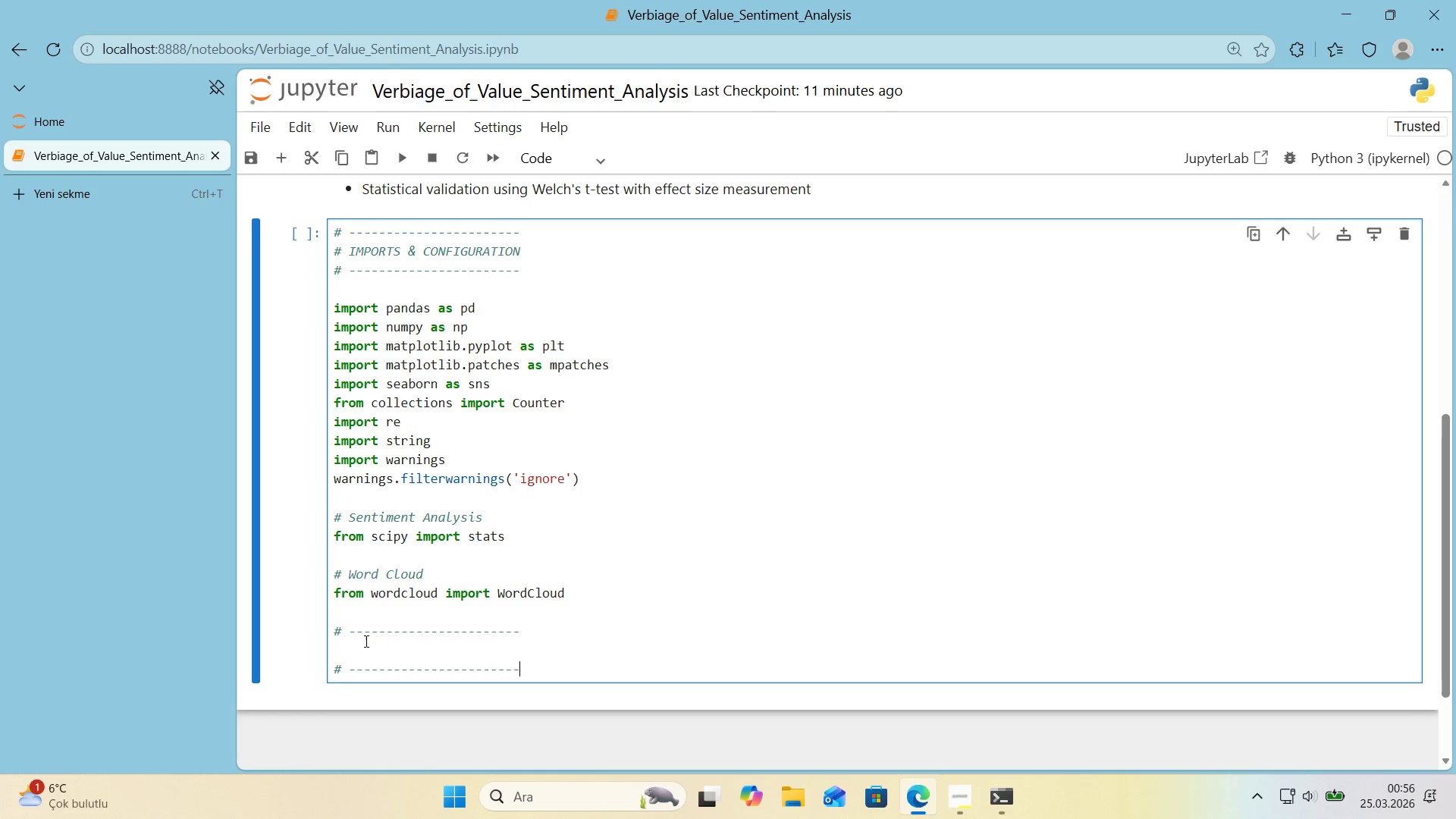 
key(Control+V)
 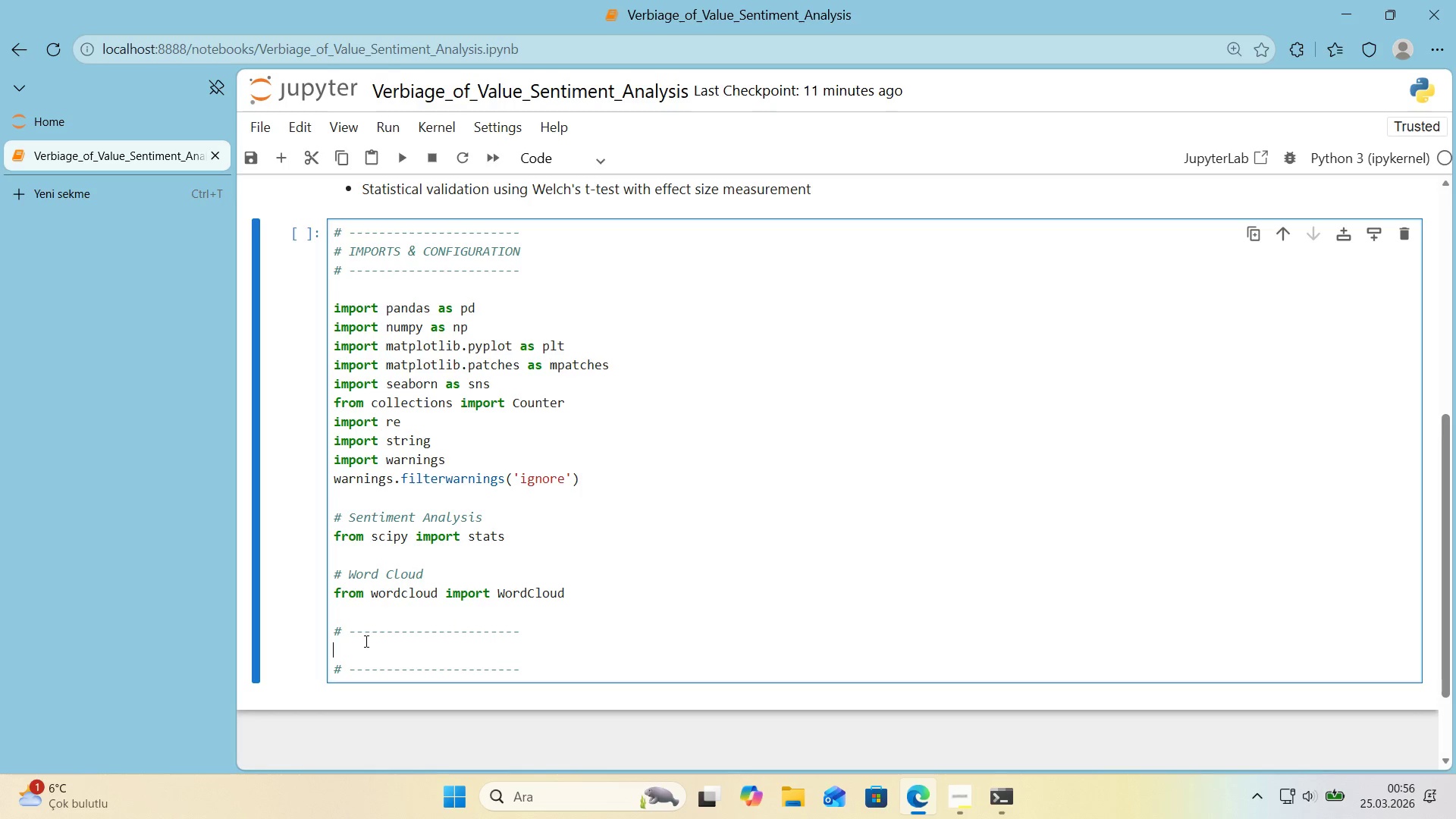 
key(ArrowUp)
 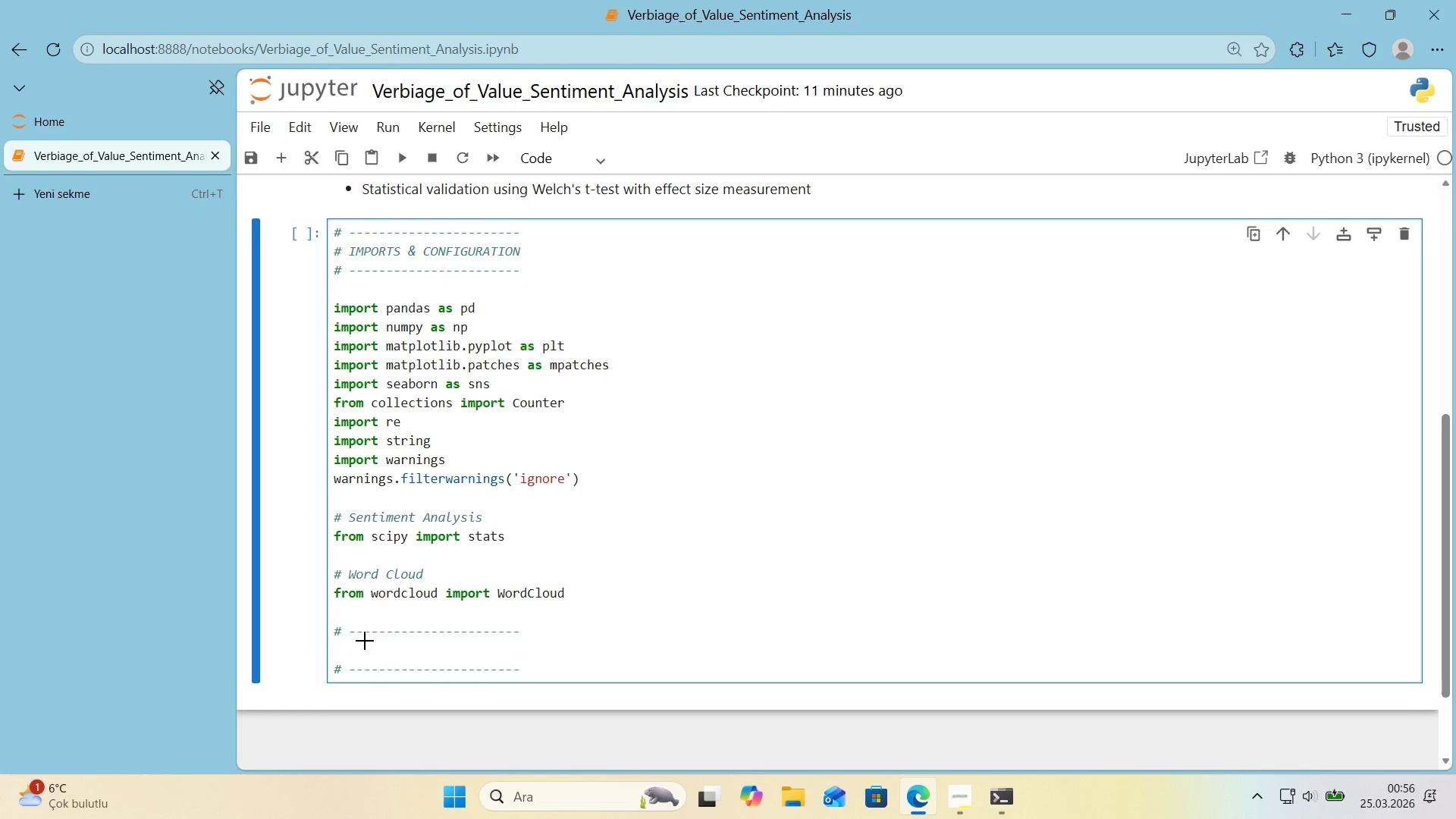 
key(Alt+Control+3)
 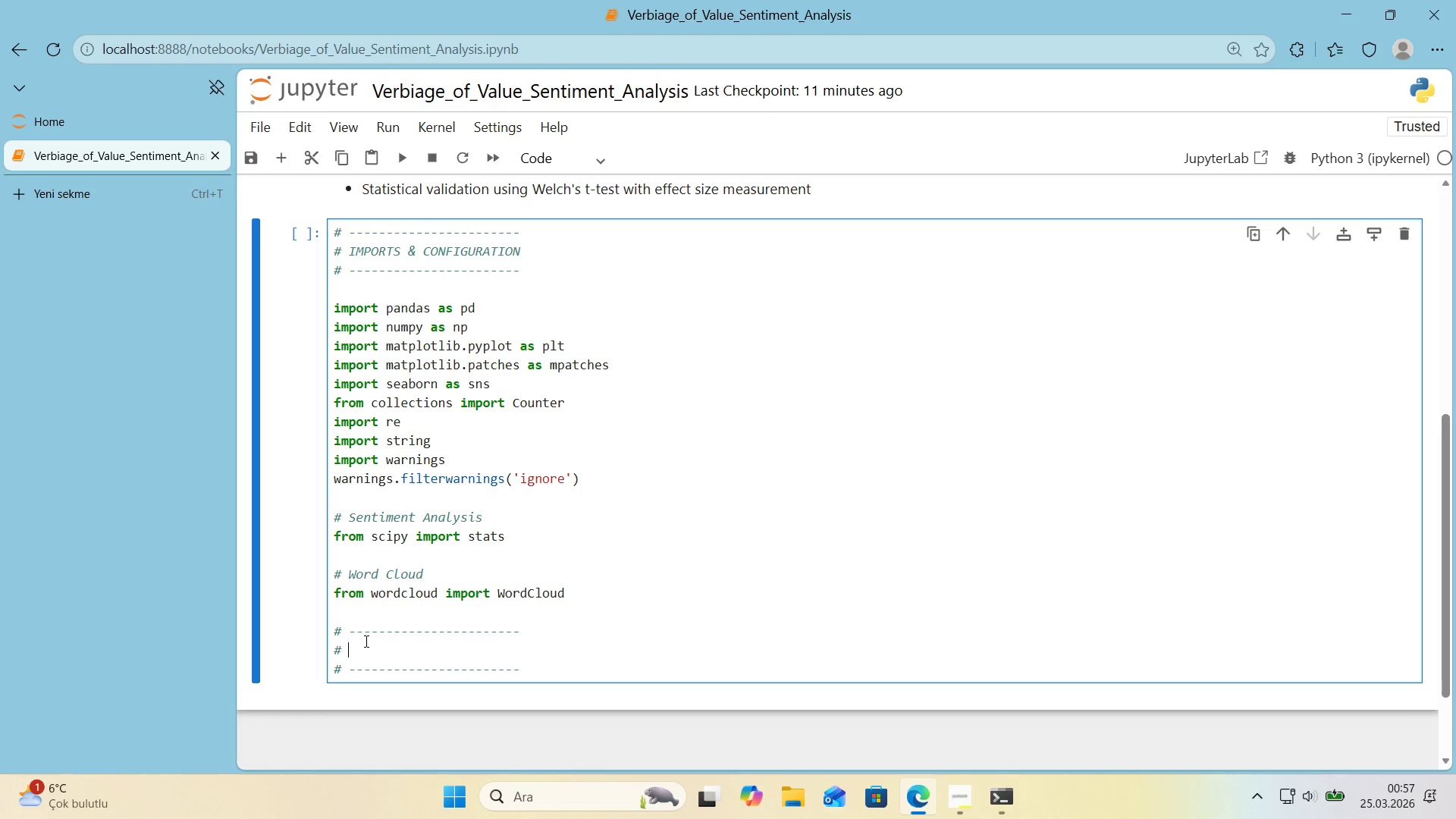 
type( COLOR SCHEME)
 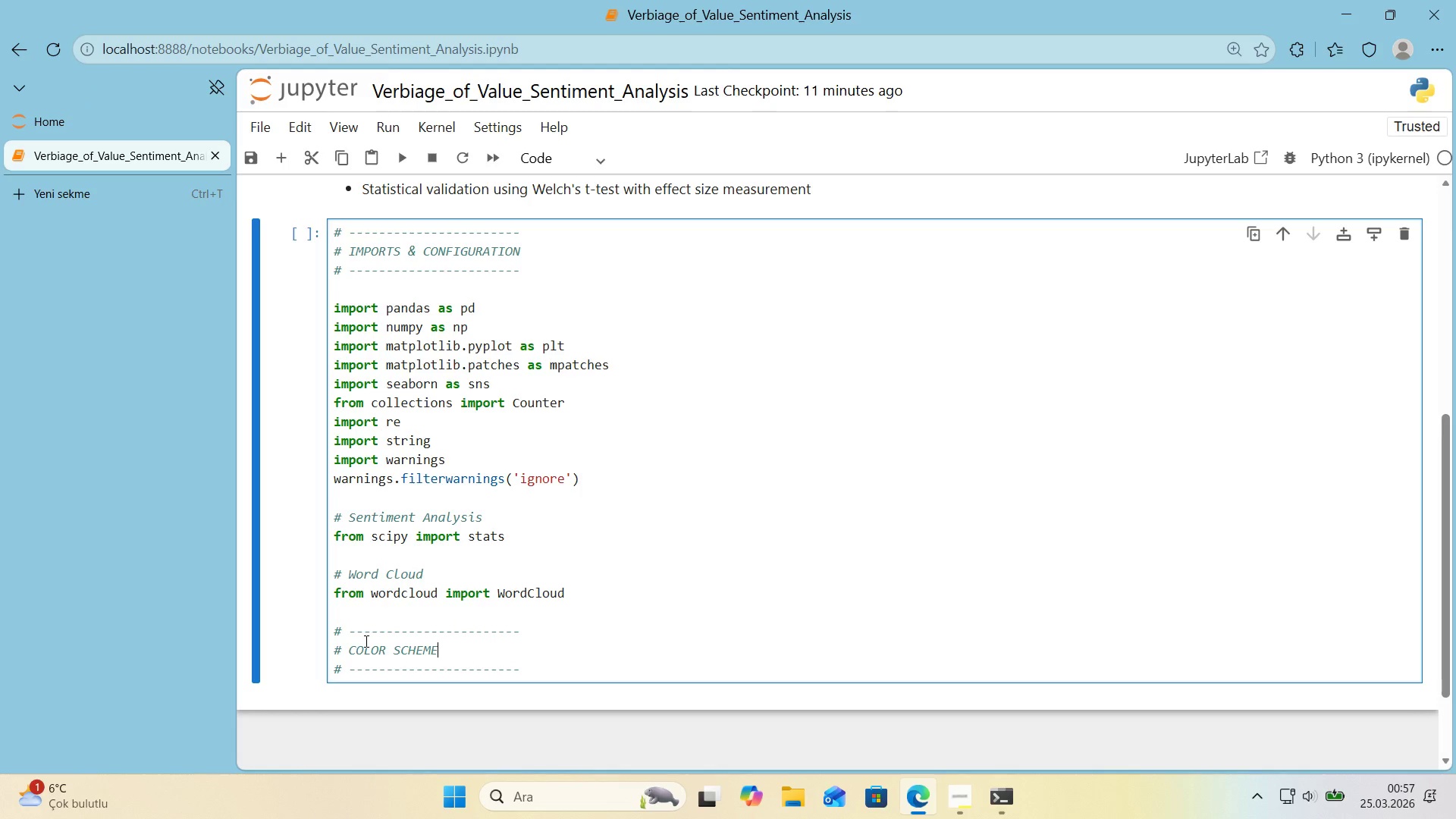 
key(Enter)
 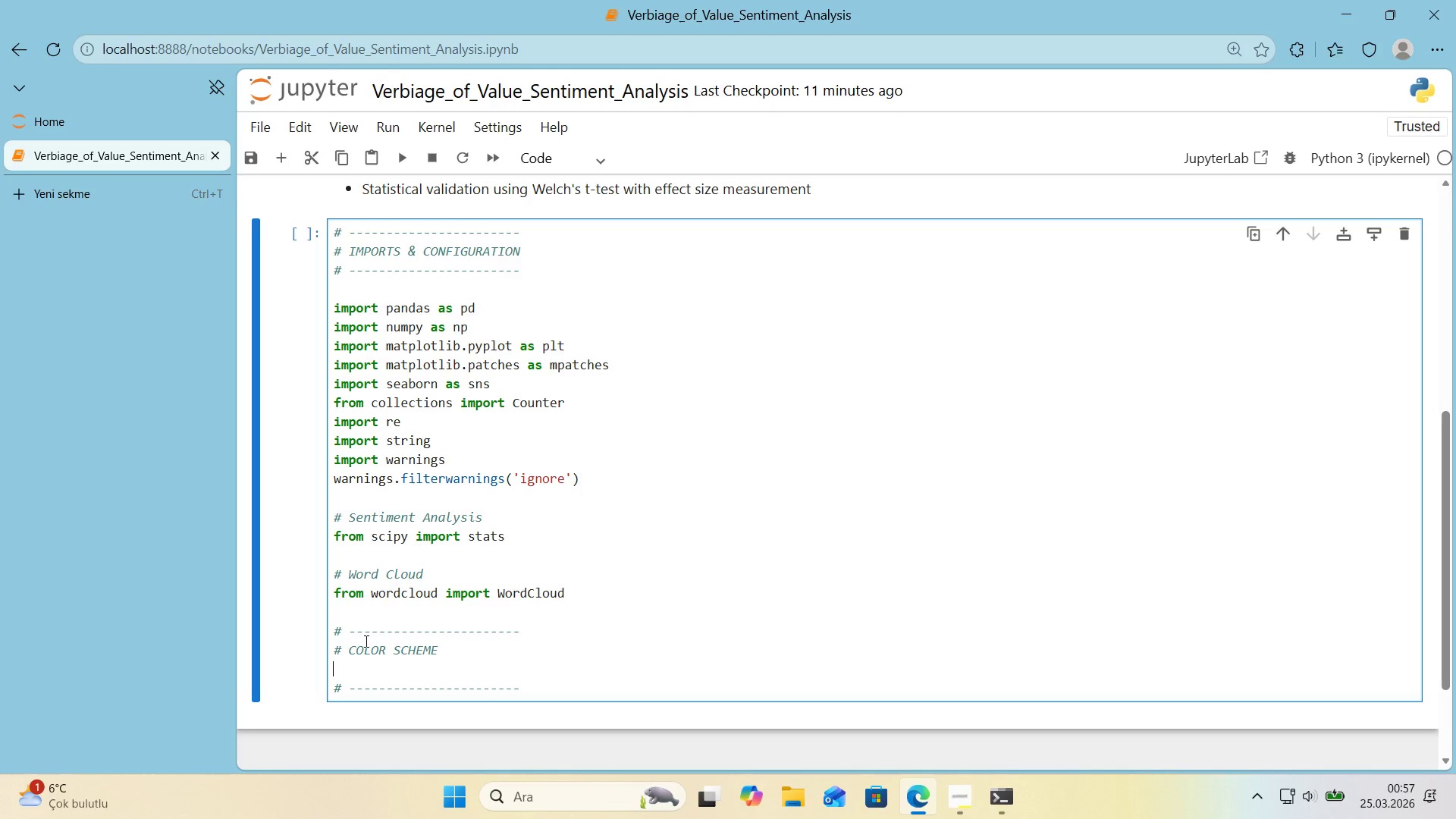 
key(Alt+Control+AltRight)
 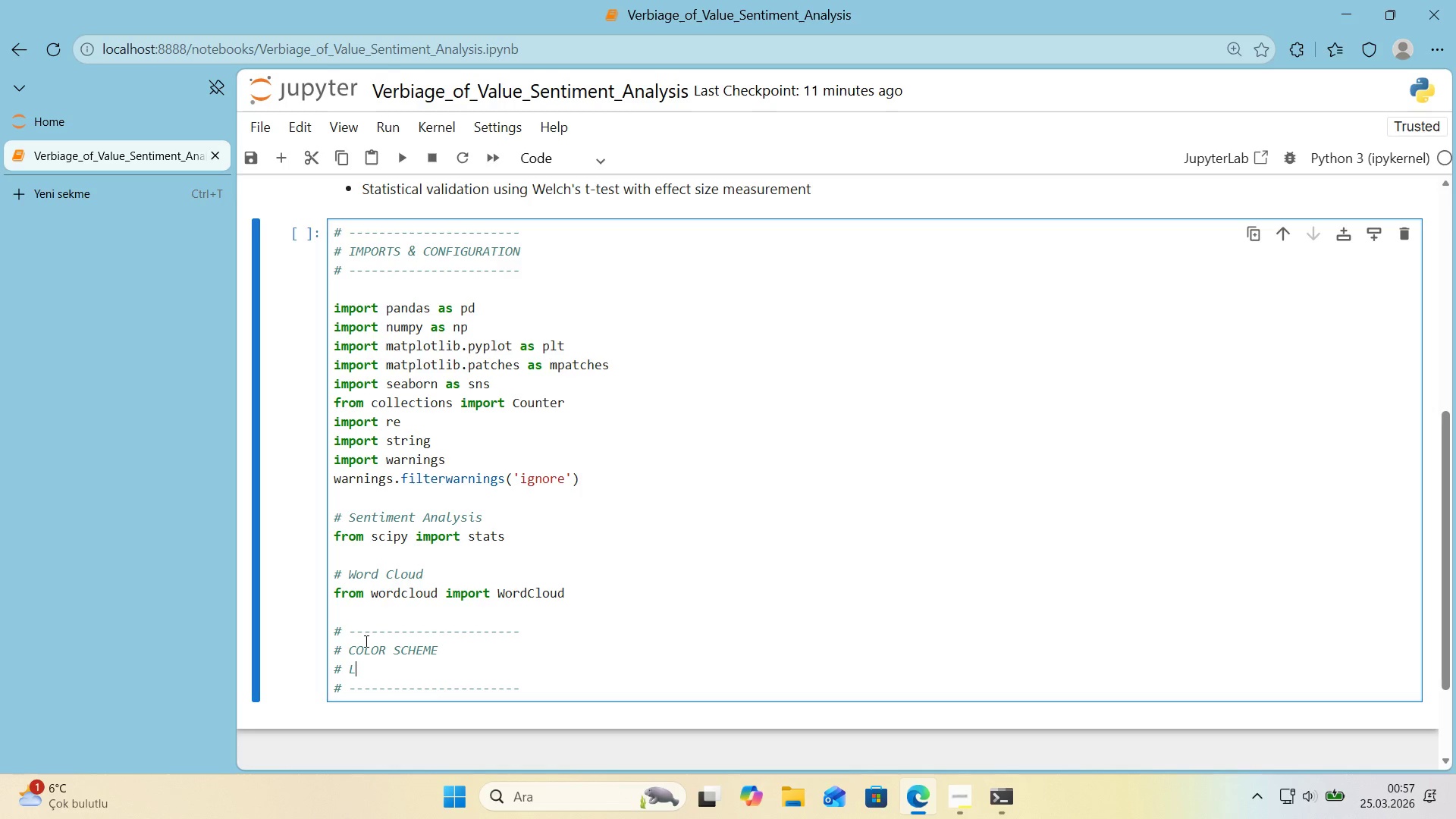 
key(Control+ControlLeft)
 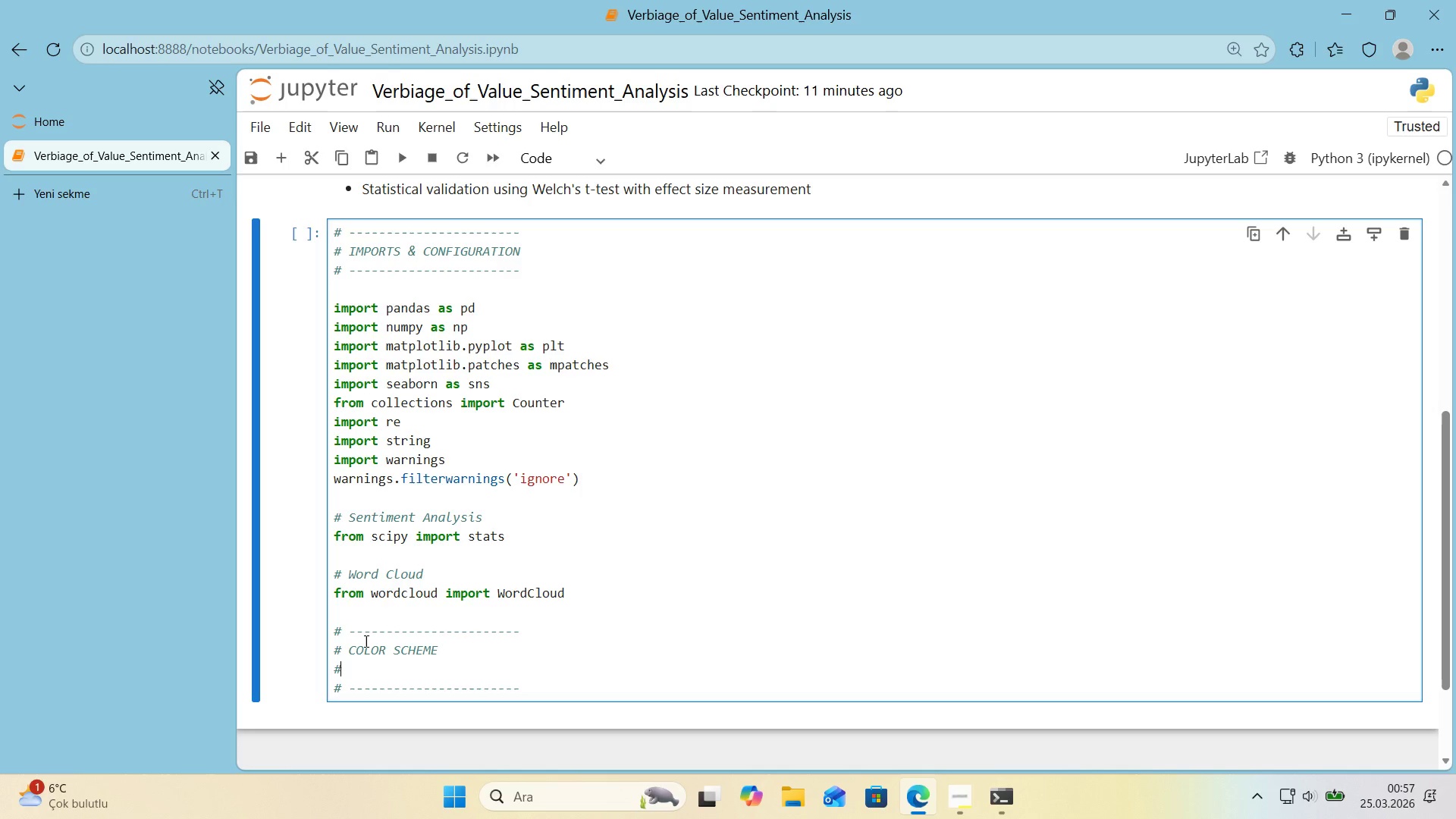 
key(Alt+Control+3)
 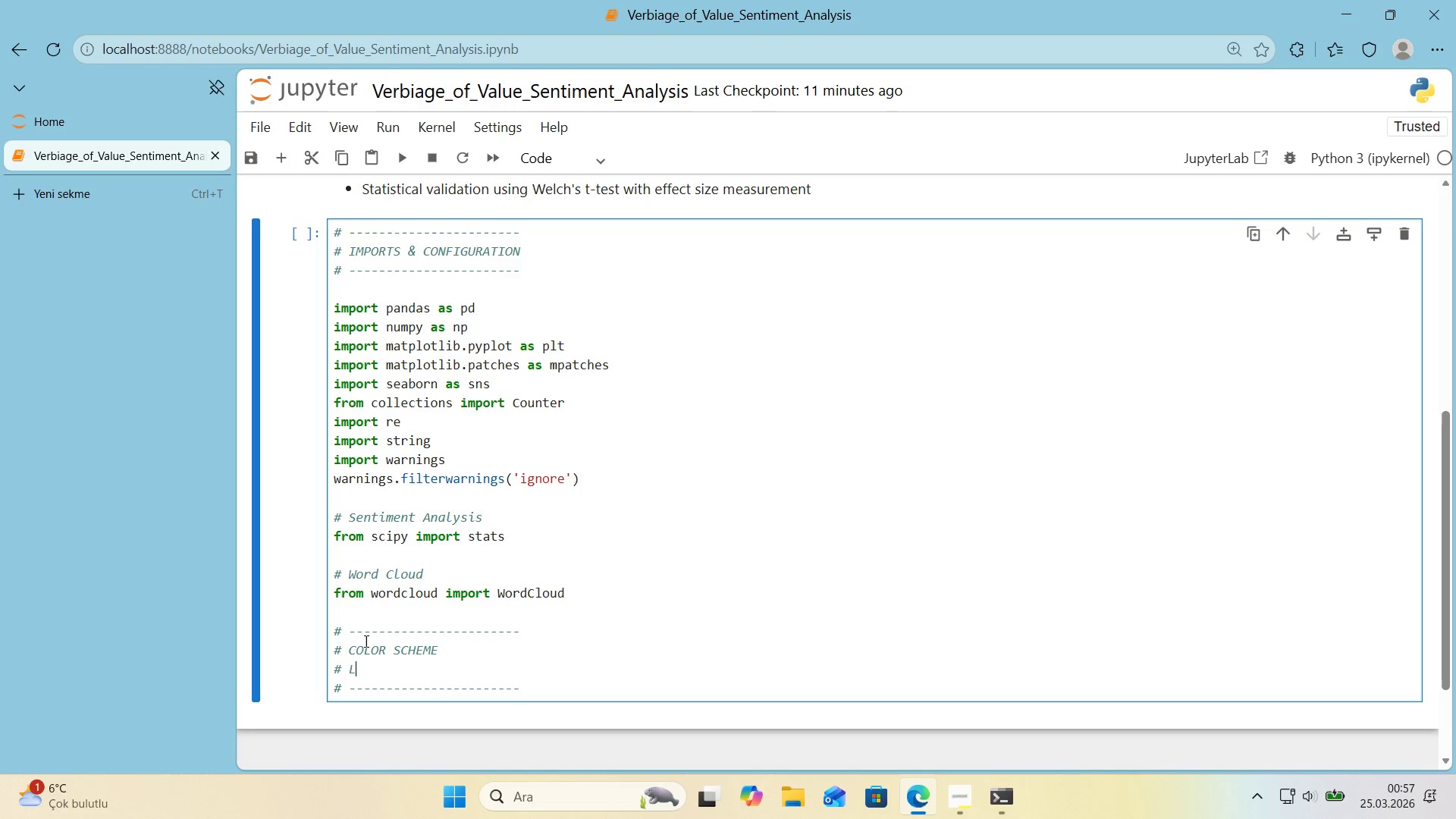 
type( Luxury> Gold*()
 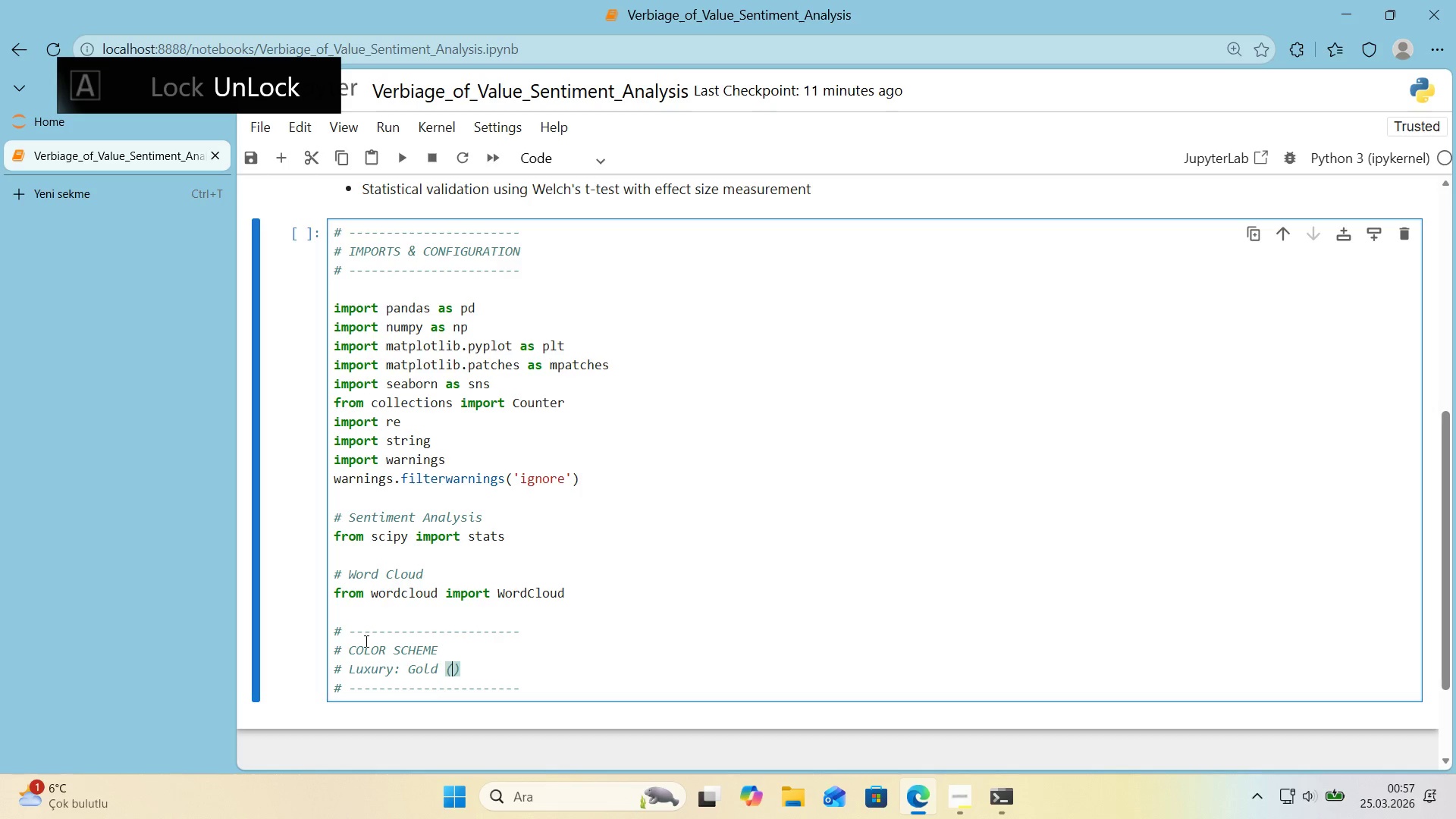 
 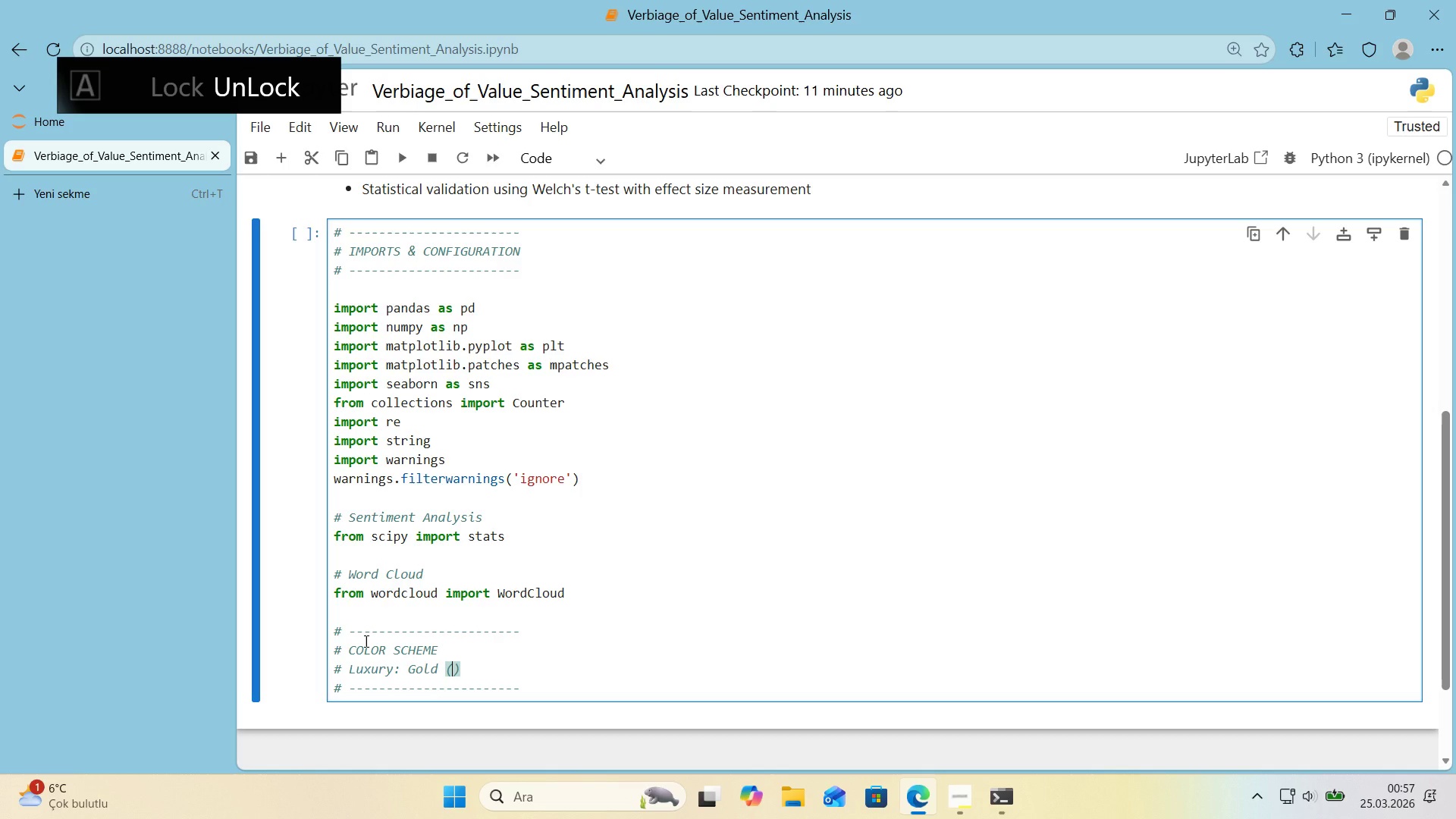 
key(ArrowLeft)
 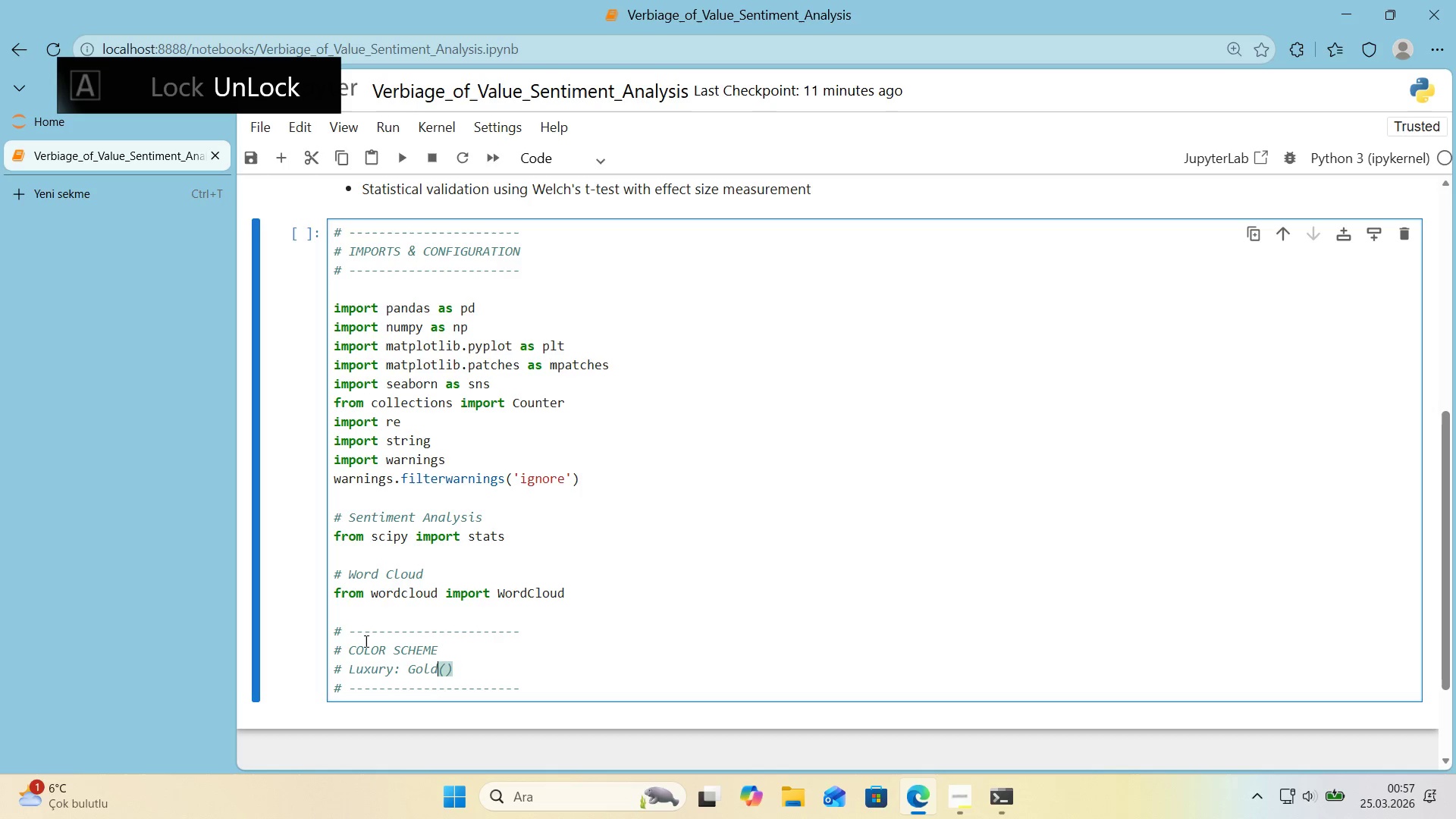 
key(ArrowLeft)
 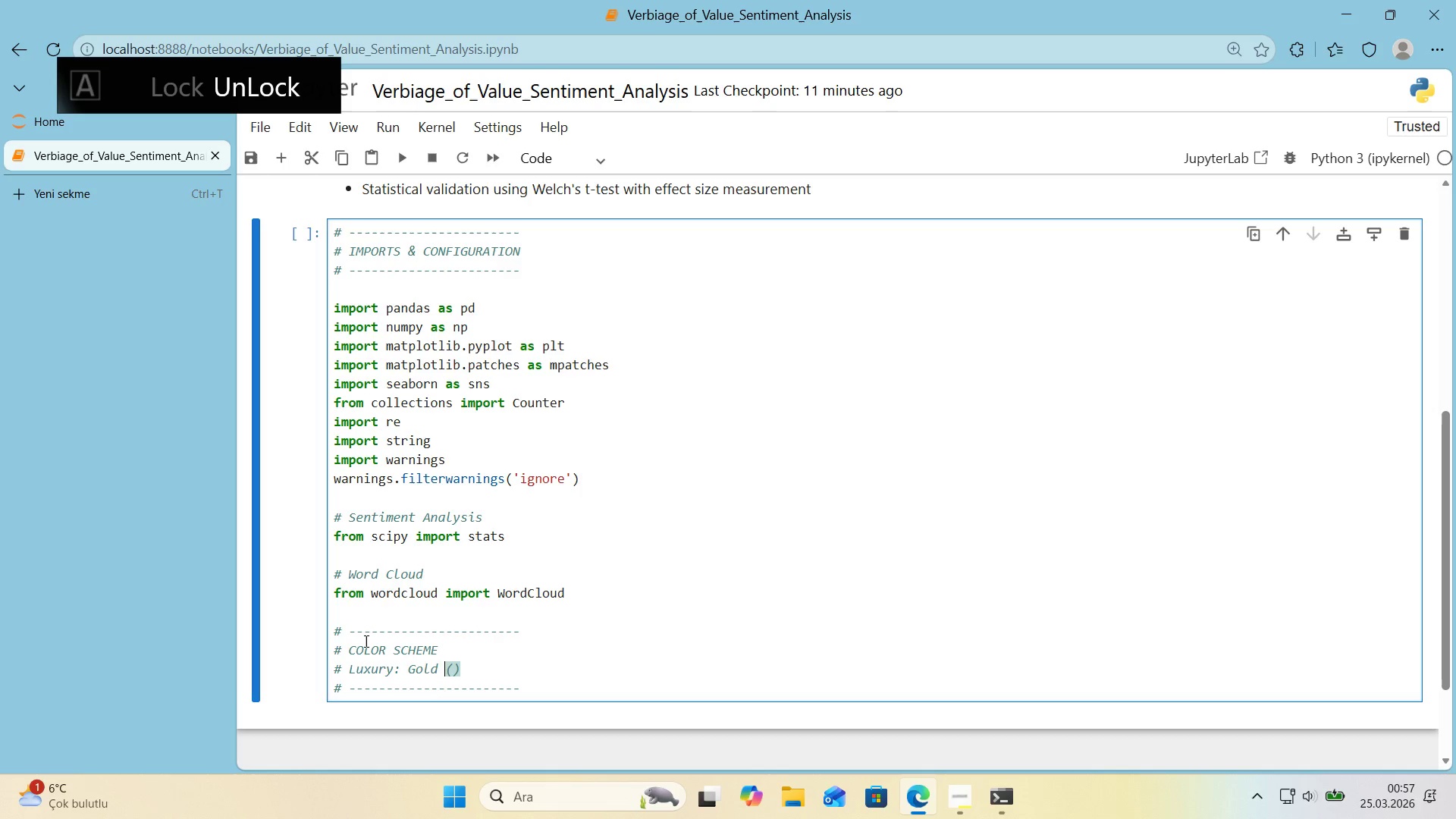 
key(Space)
 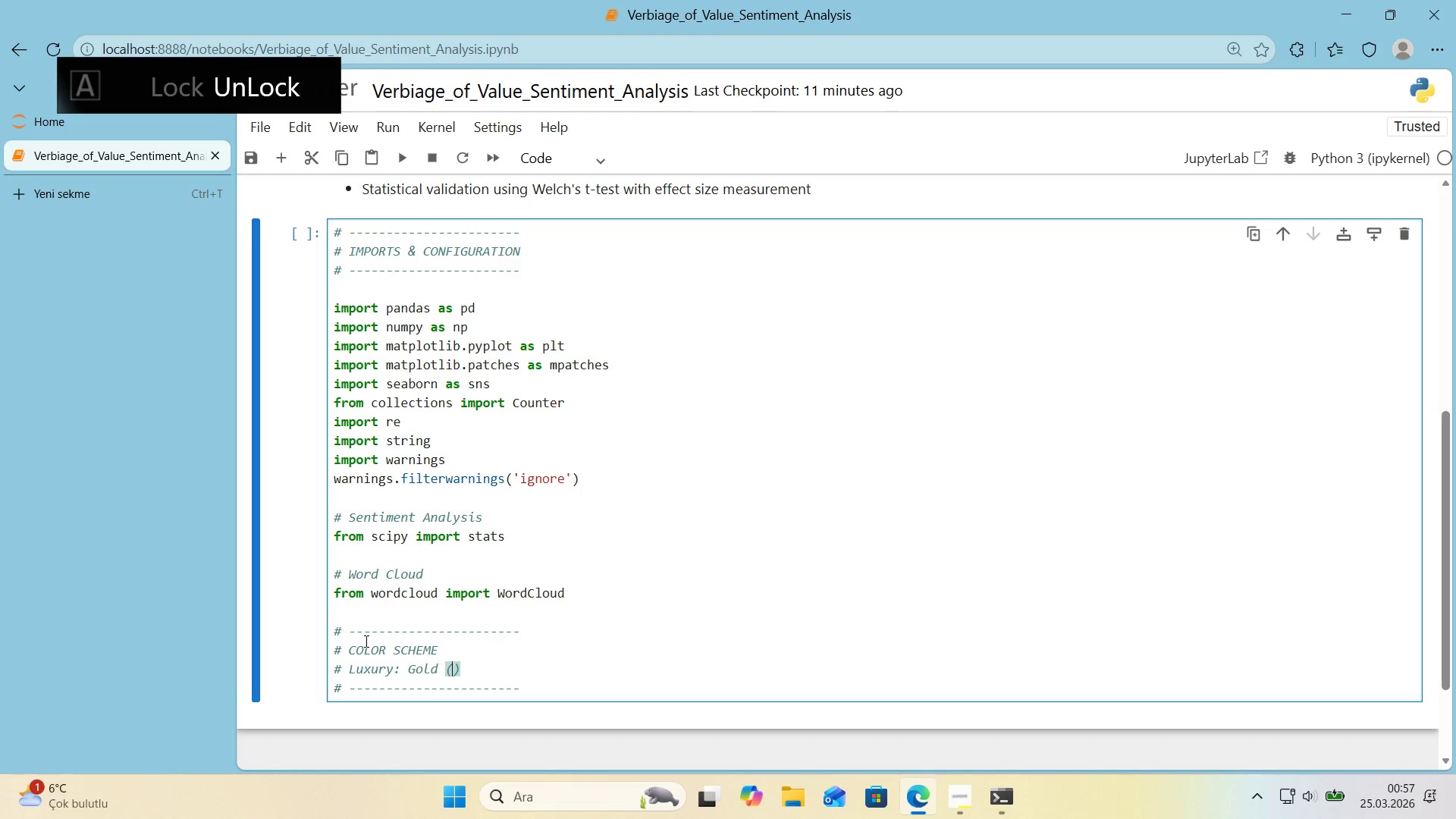 
key(ArrowRight)
 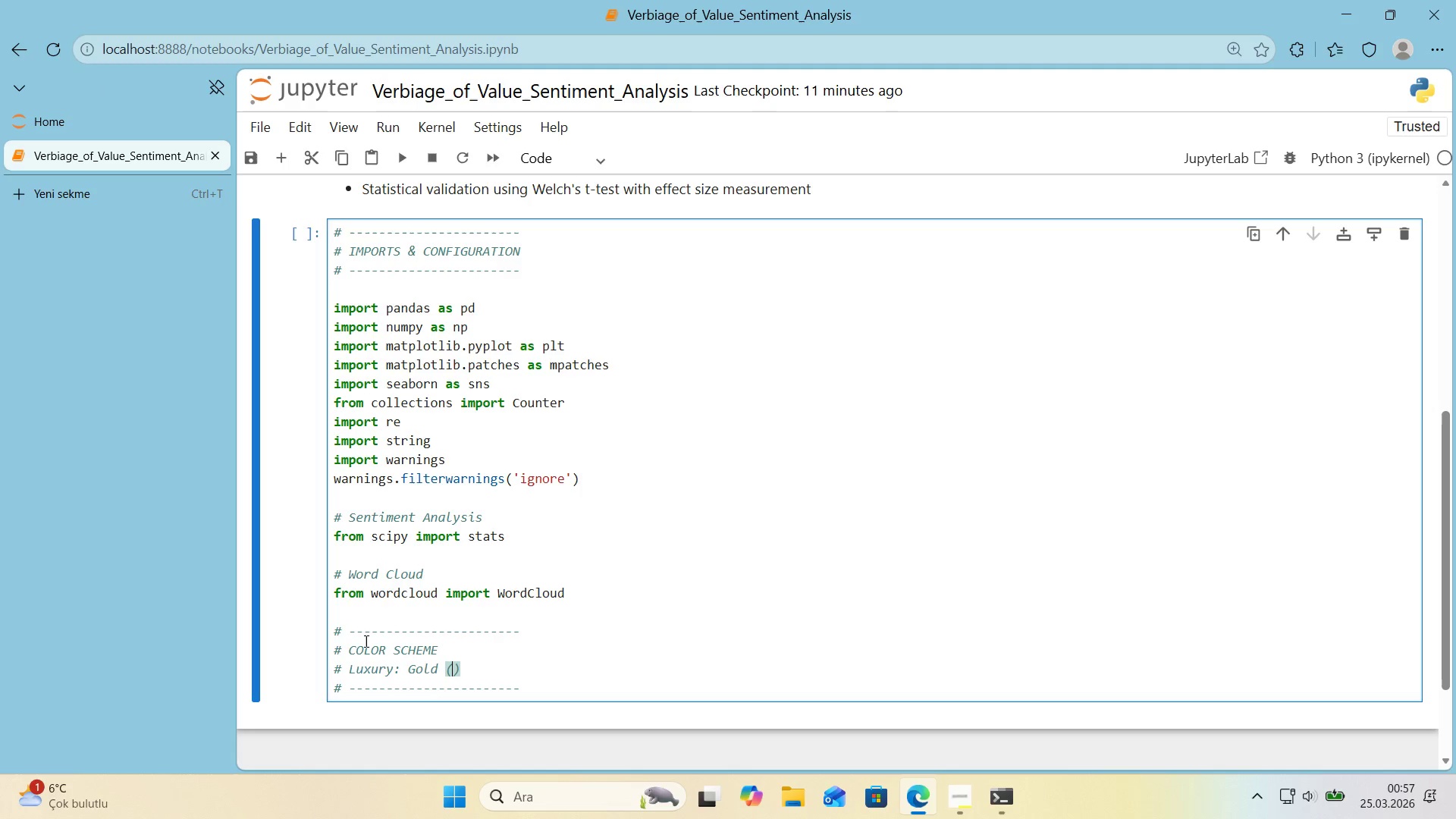 
key(Alt+Control+3)
 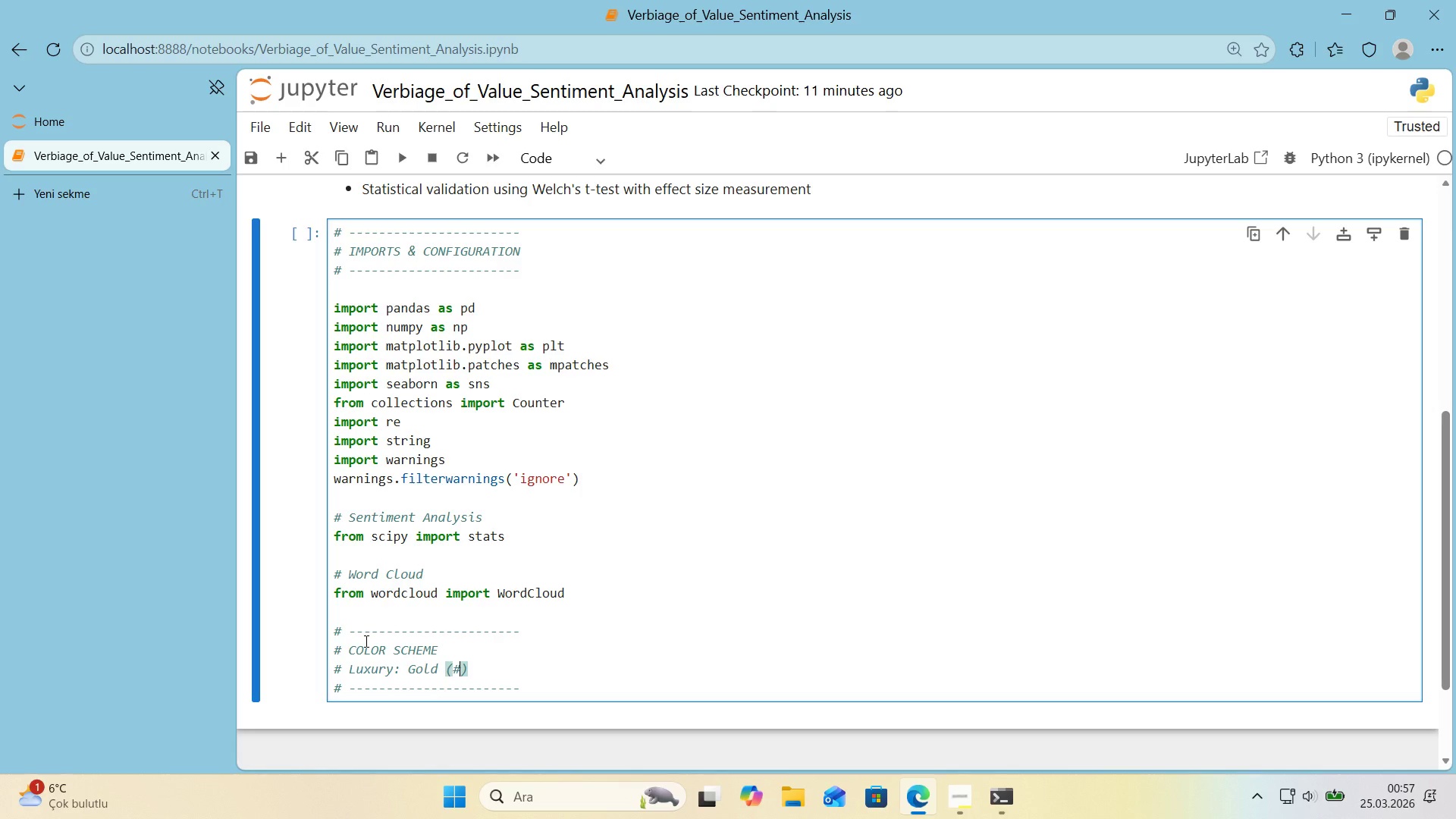 
type(D4AF37)
 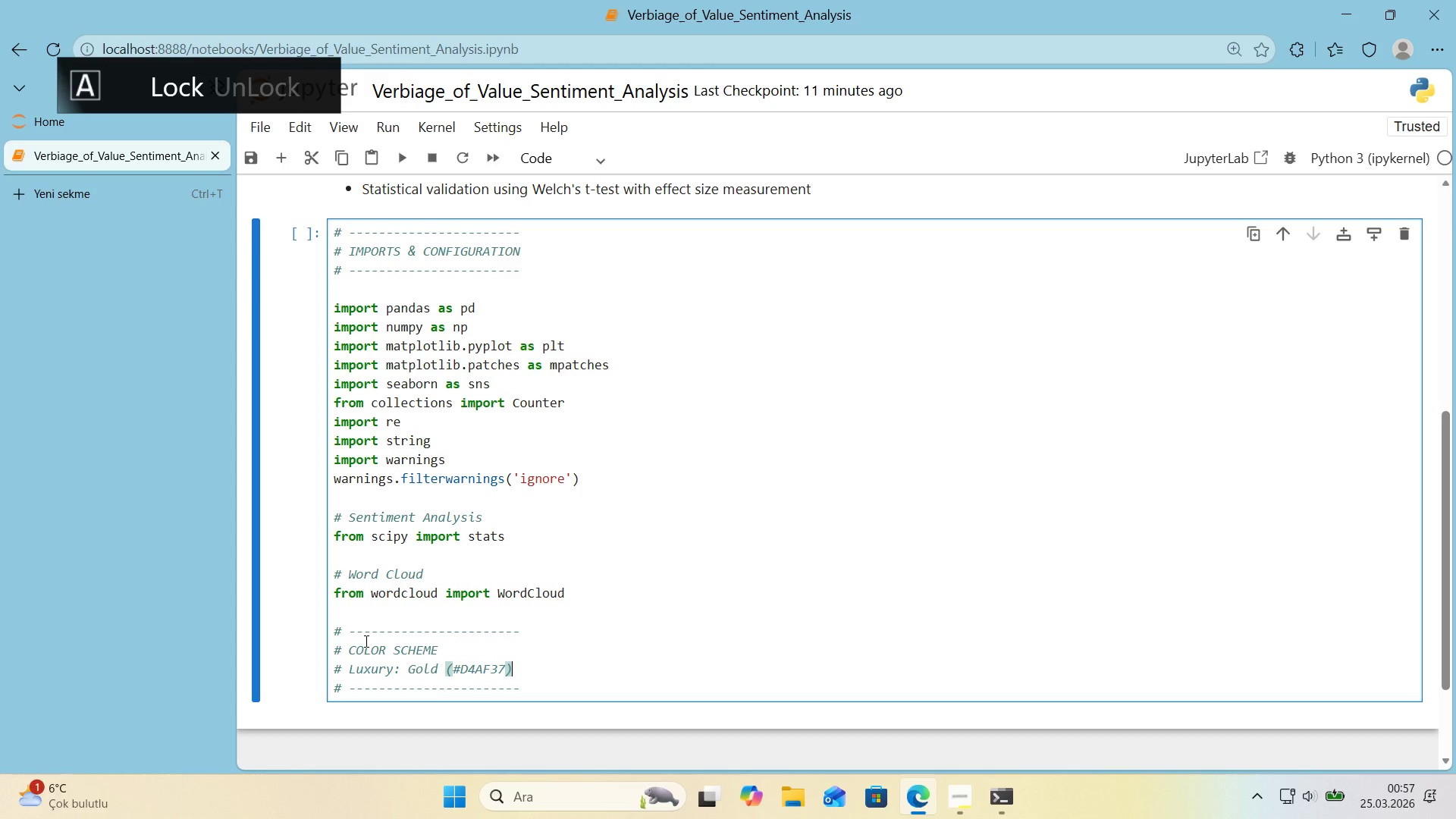 
key(ArrowRight)
 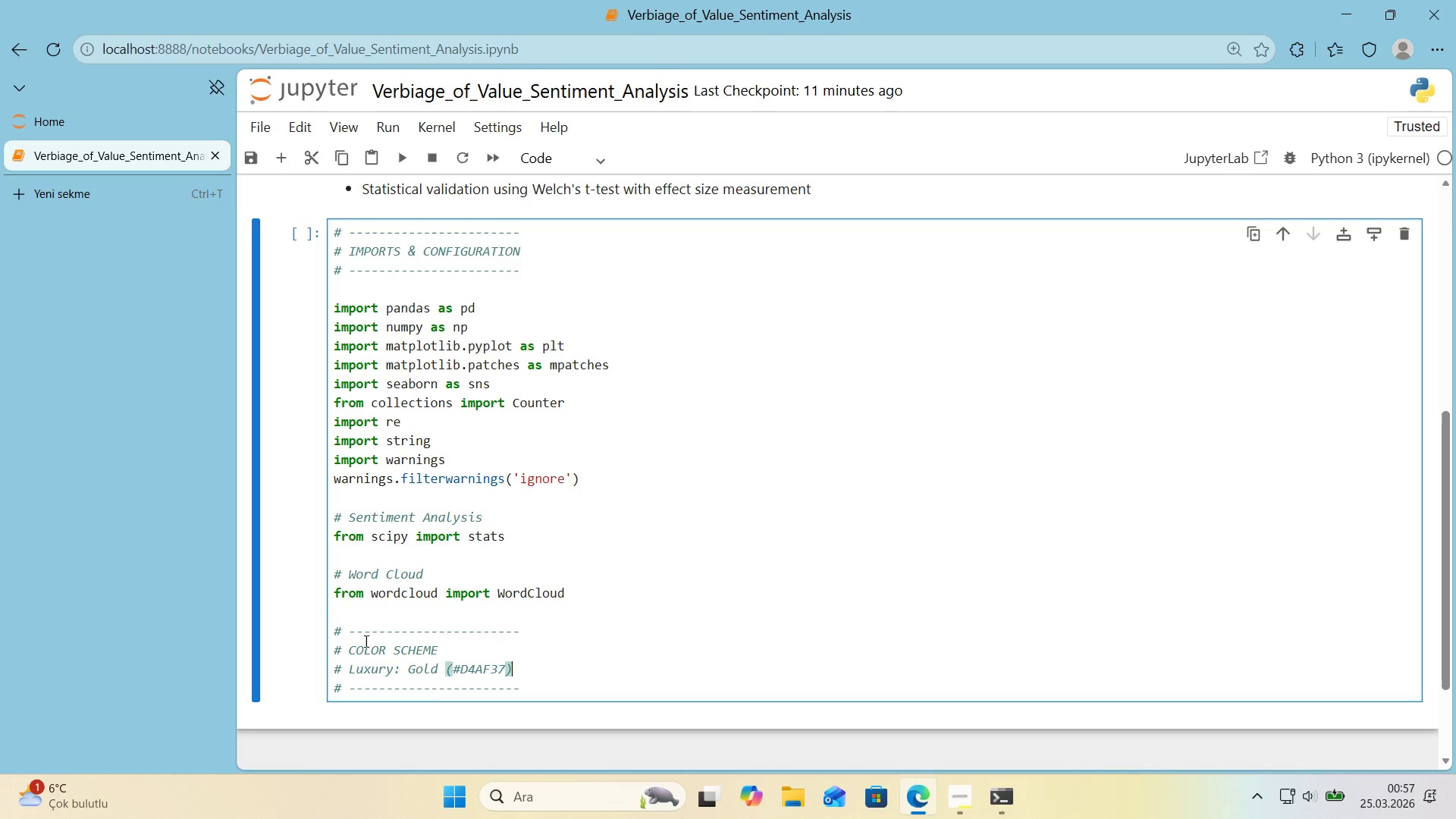 
type( & Navy *()
 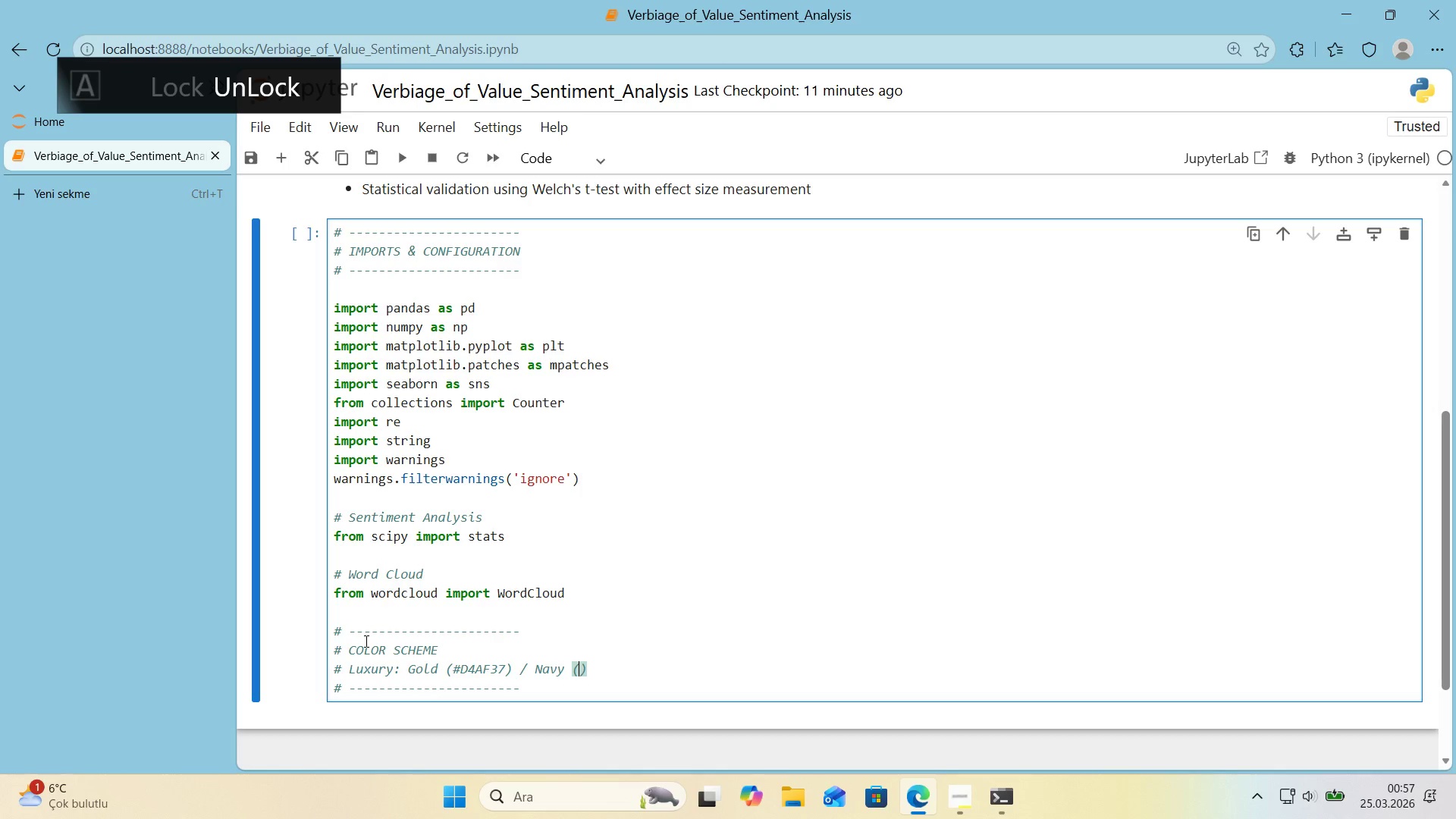 
 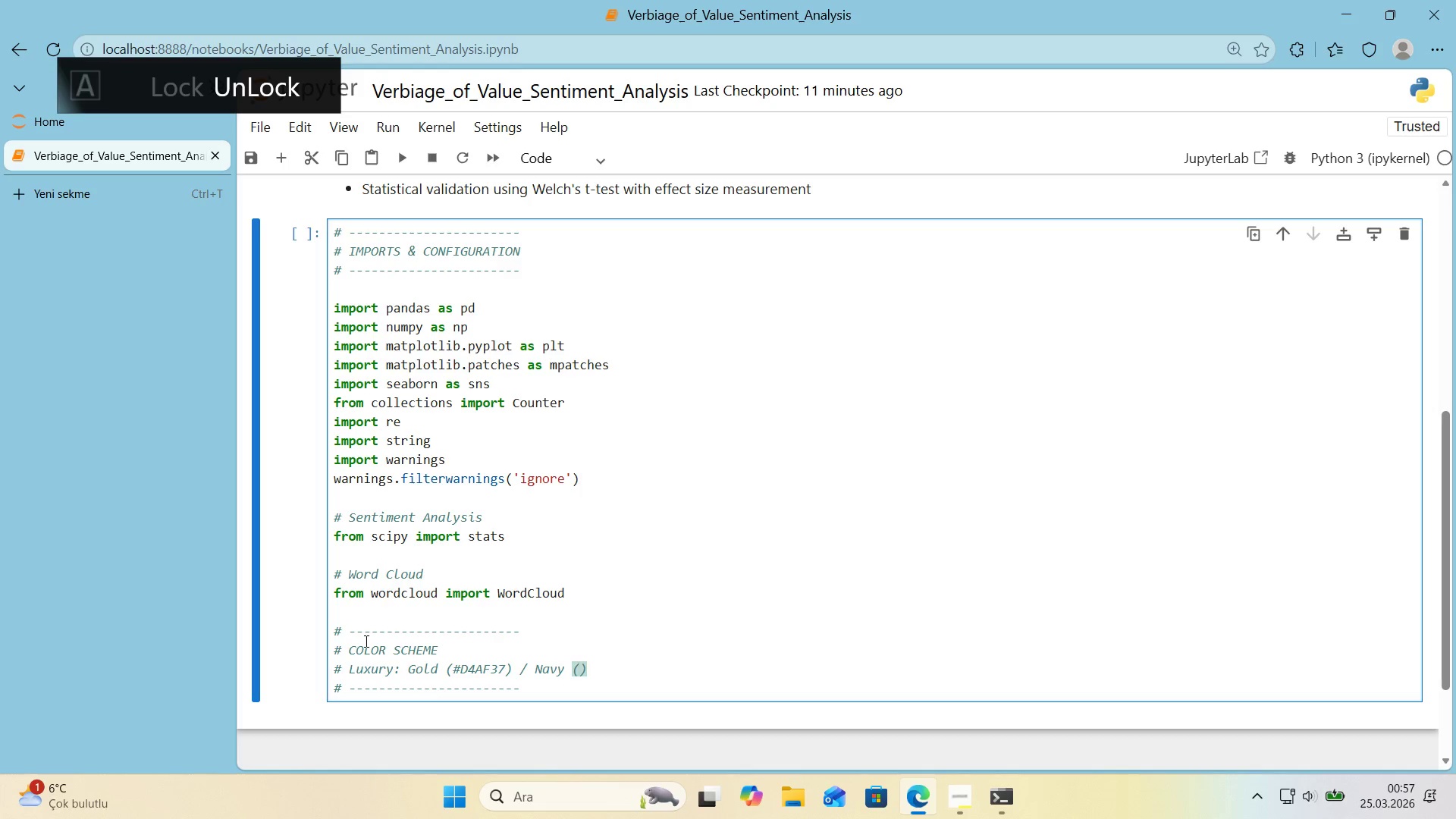 
key(ArrowLeft)
 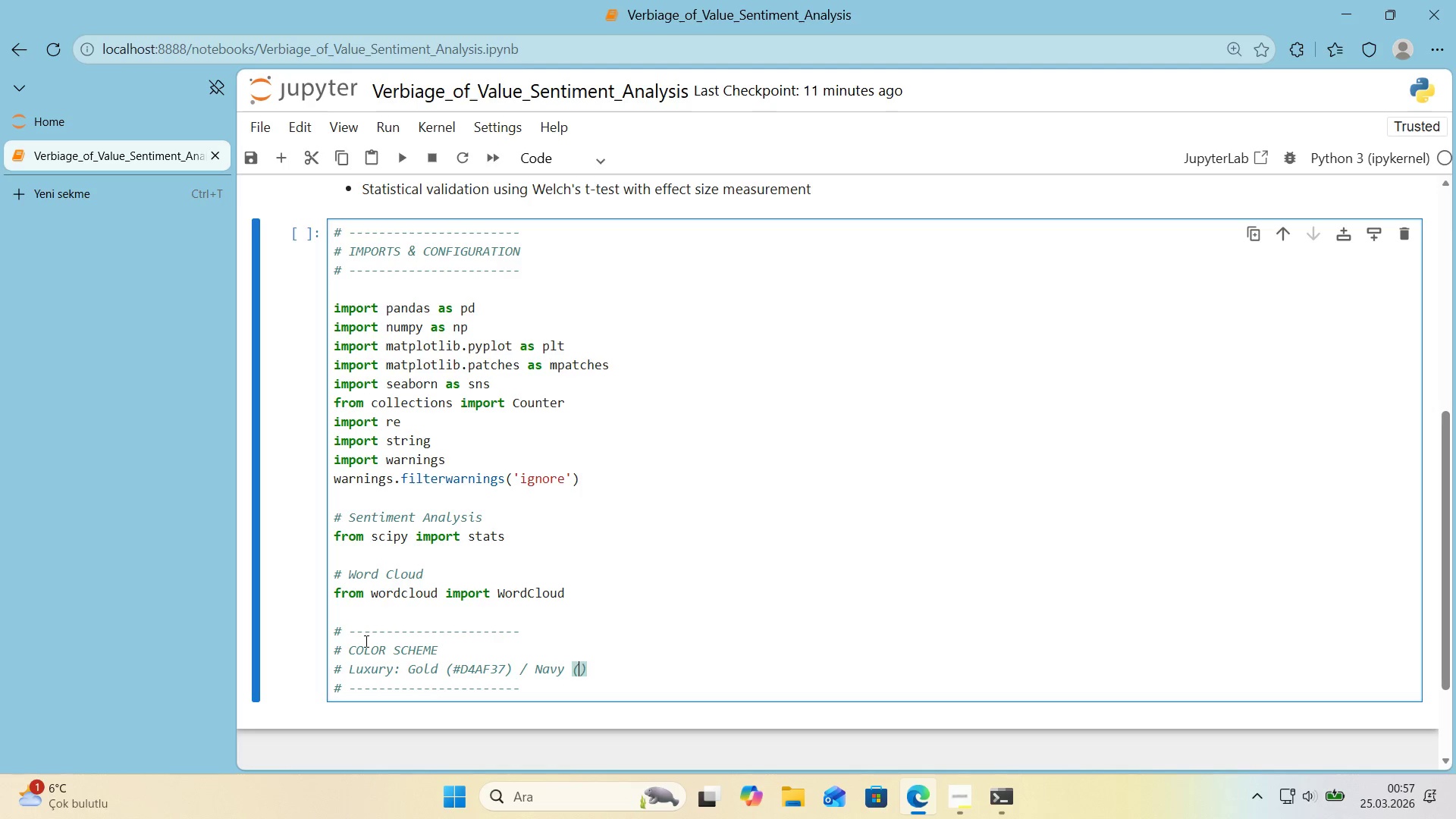 
key(Alt+Control+3)
 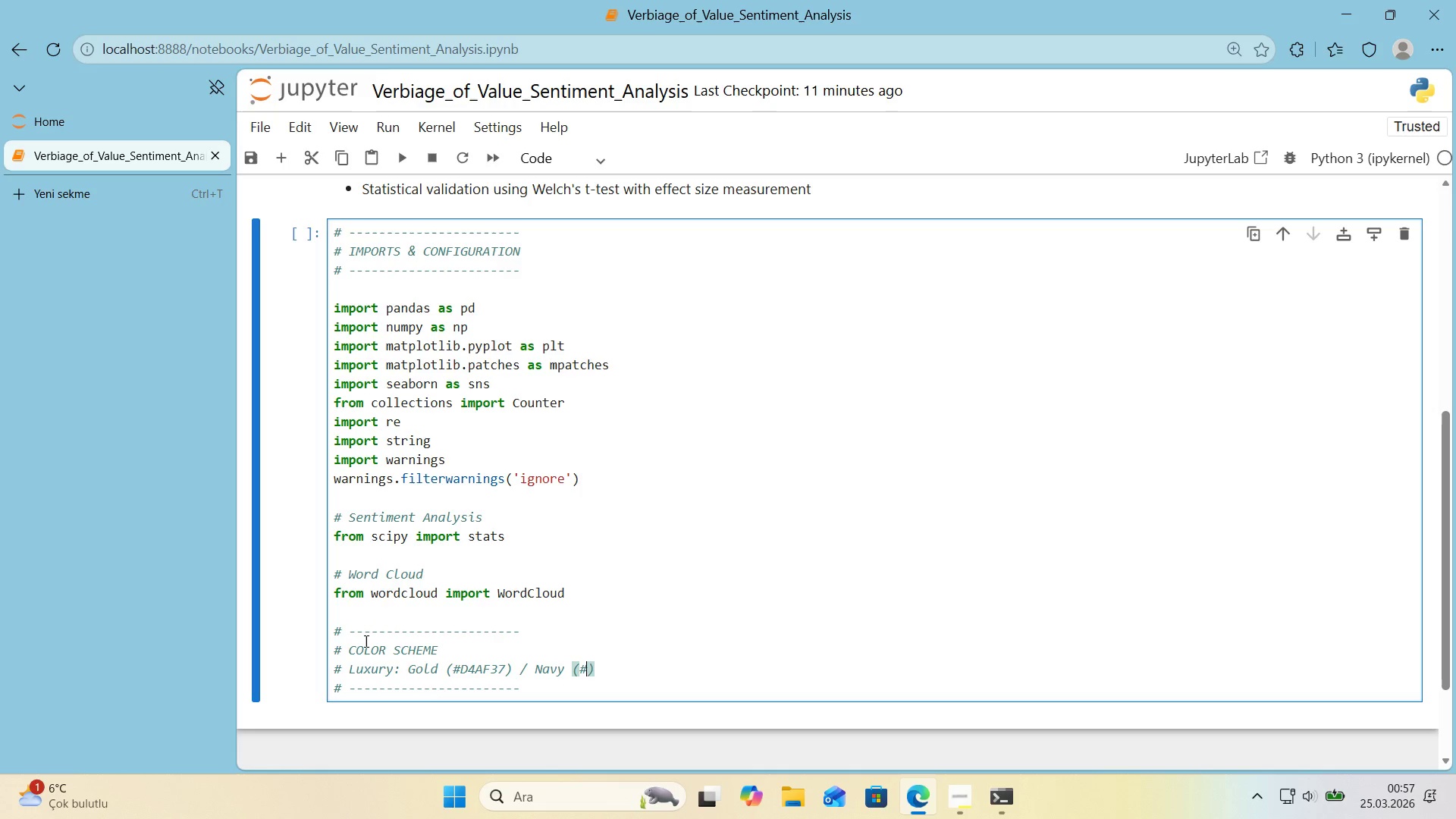 
type(1B2A4A)
 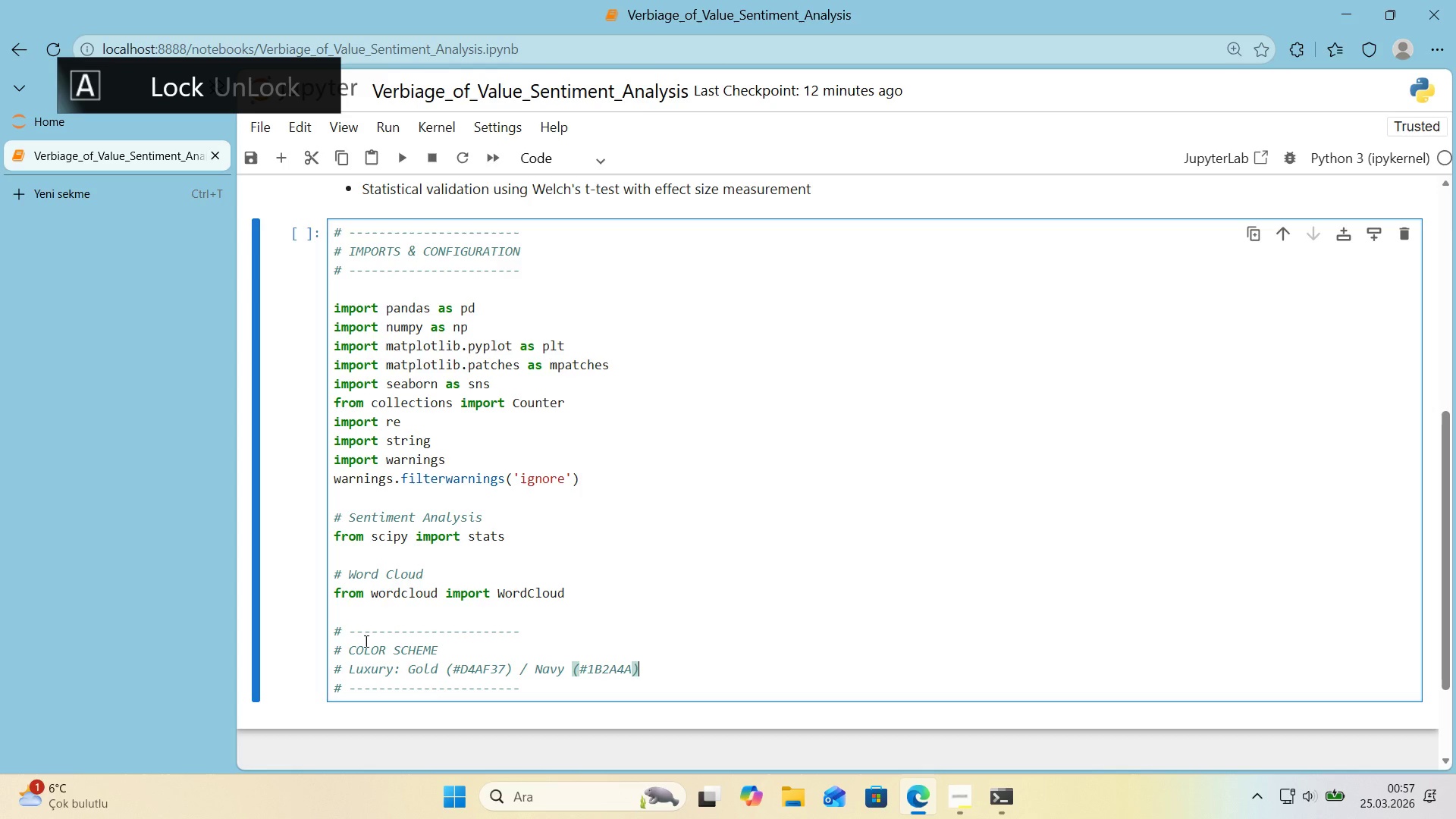 
key(ArrowRight)
 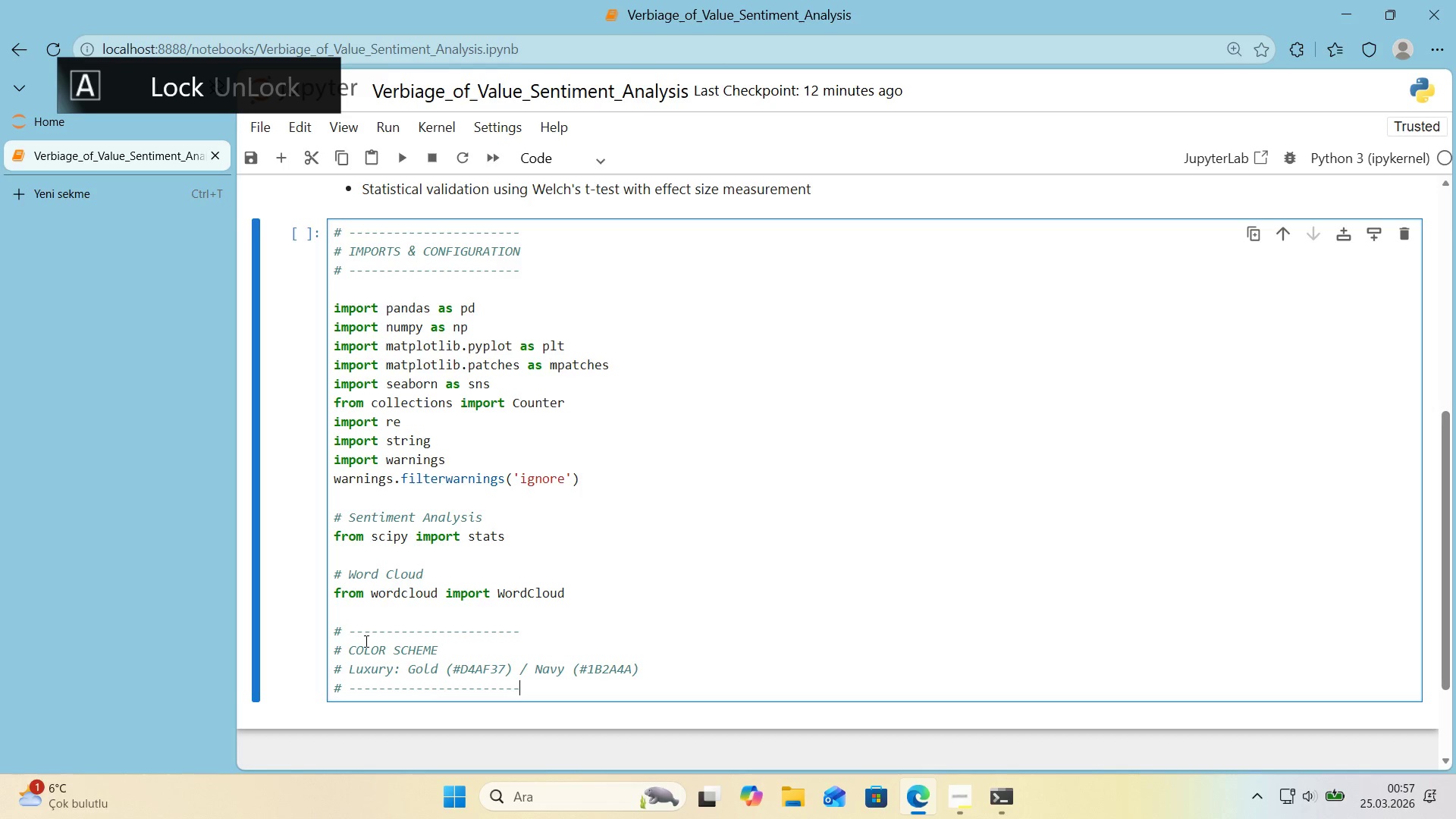 
key(ArrowDown)
 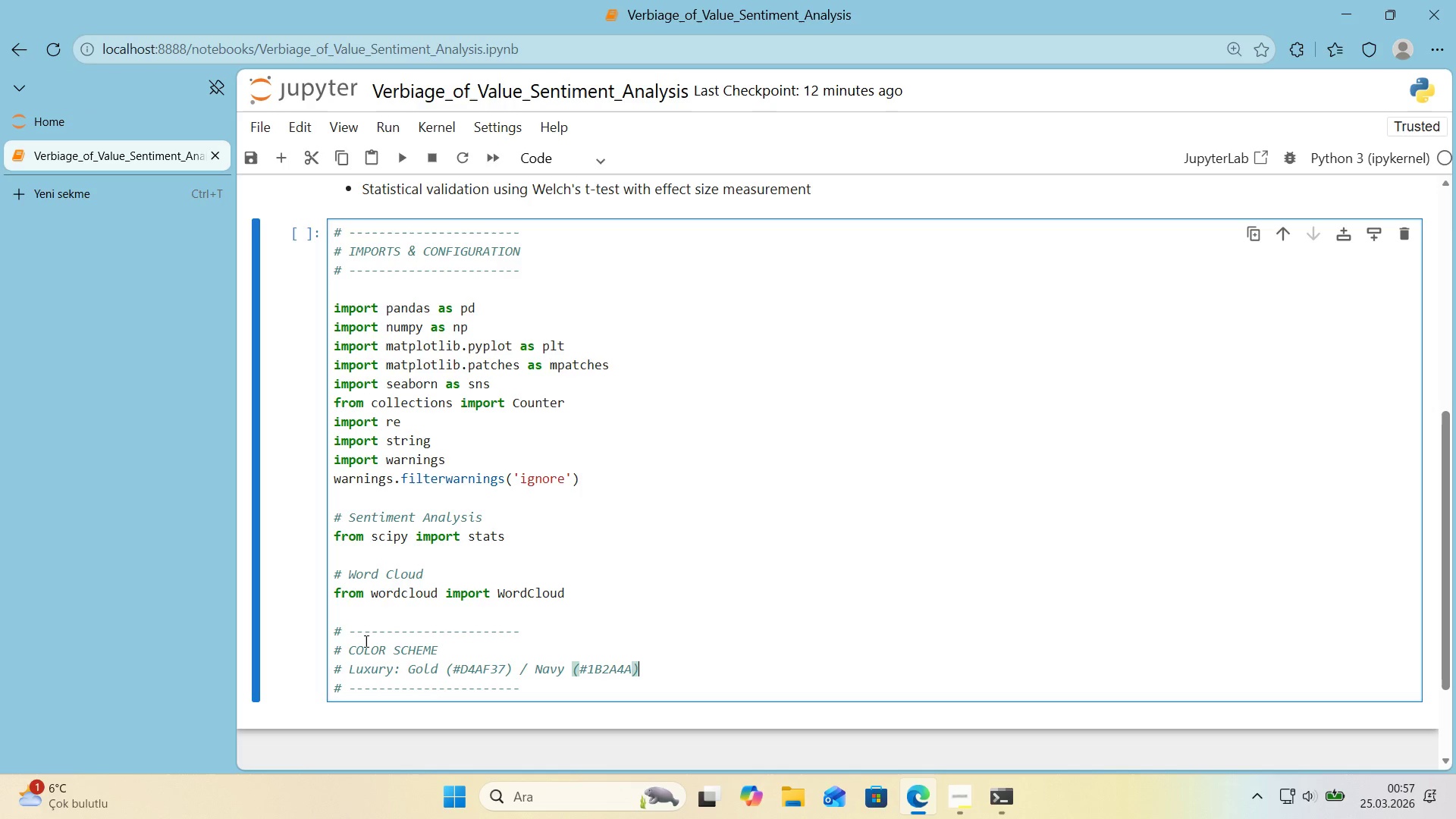 
key(ArrowUp)
 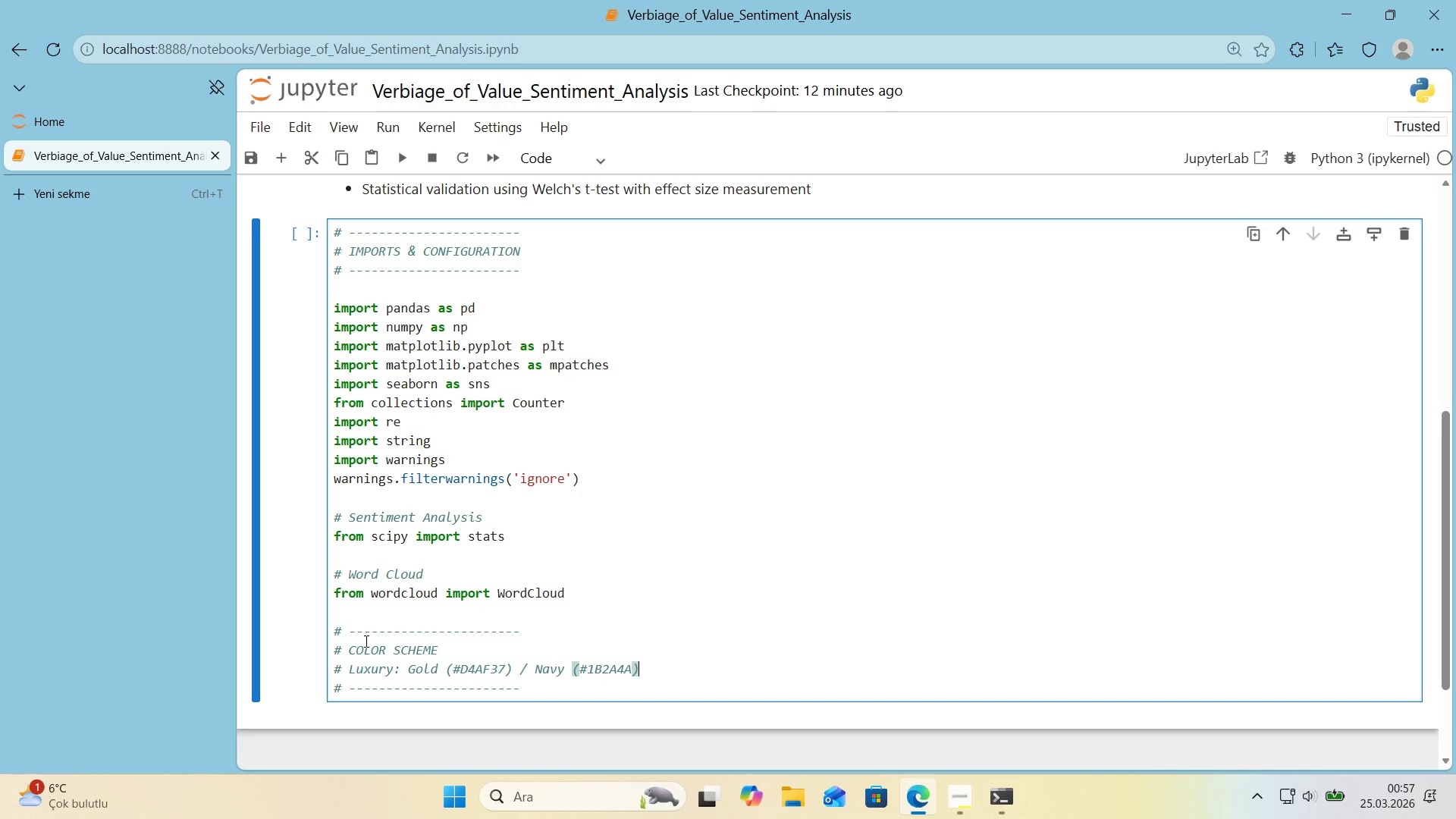 
key(Enter)
 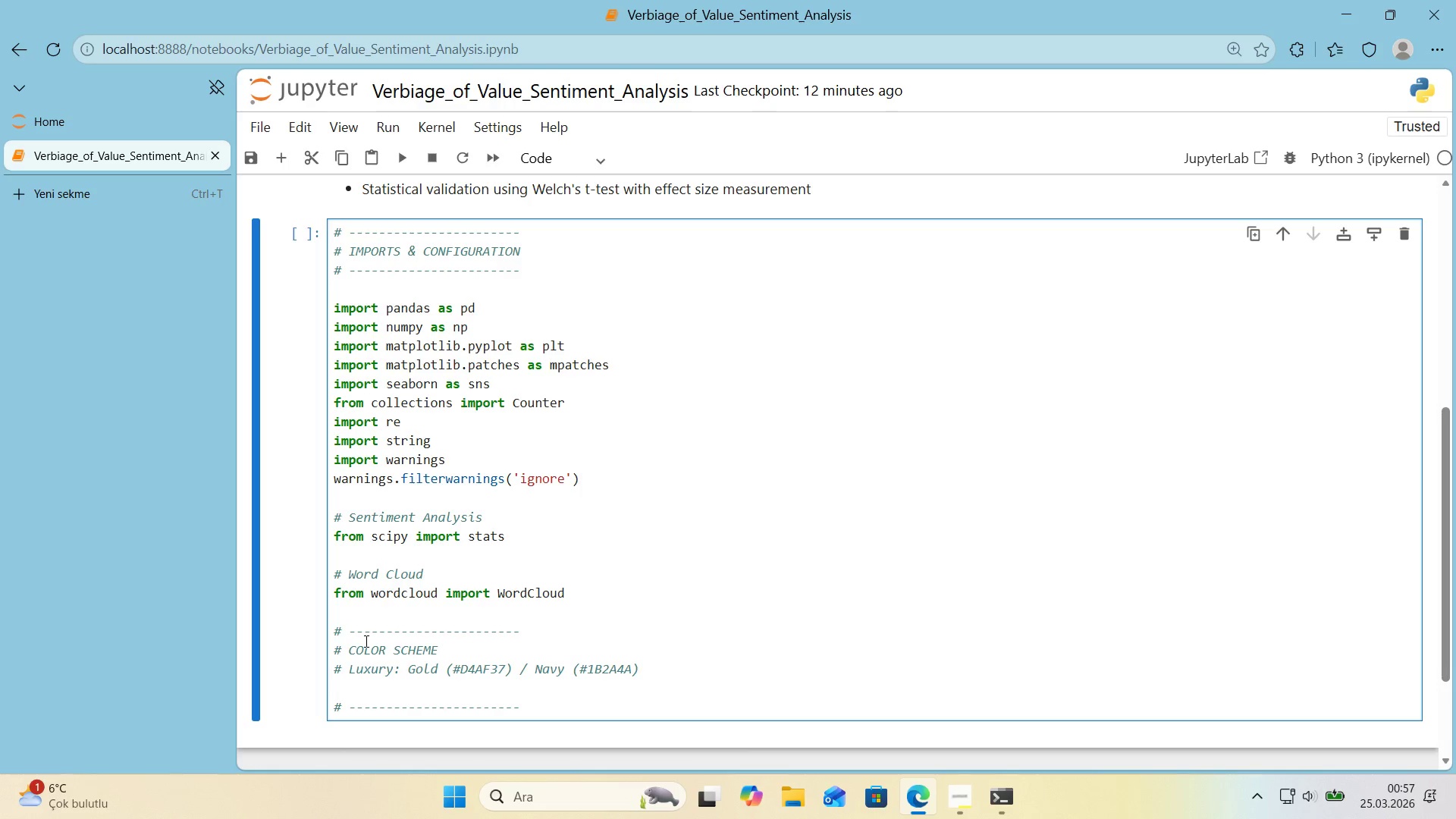 
key(Control+ControlLeft)
 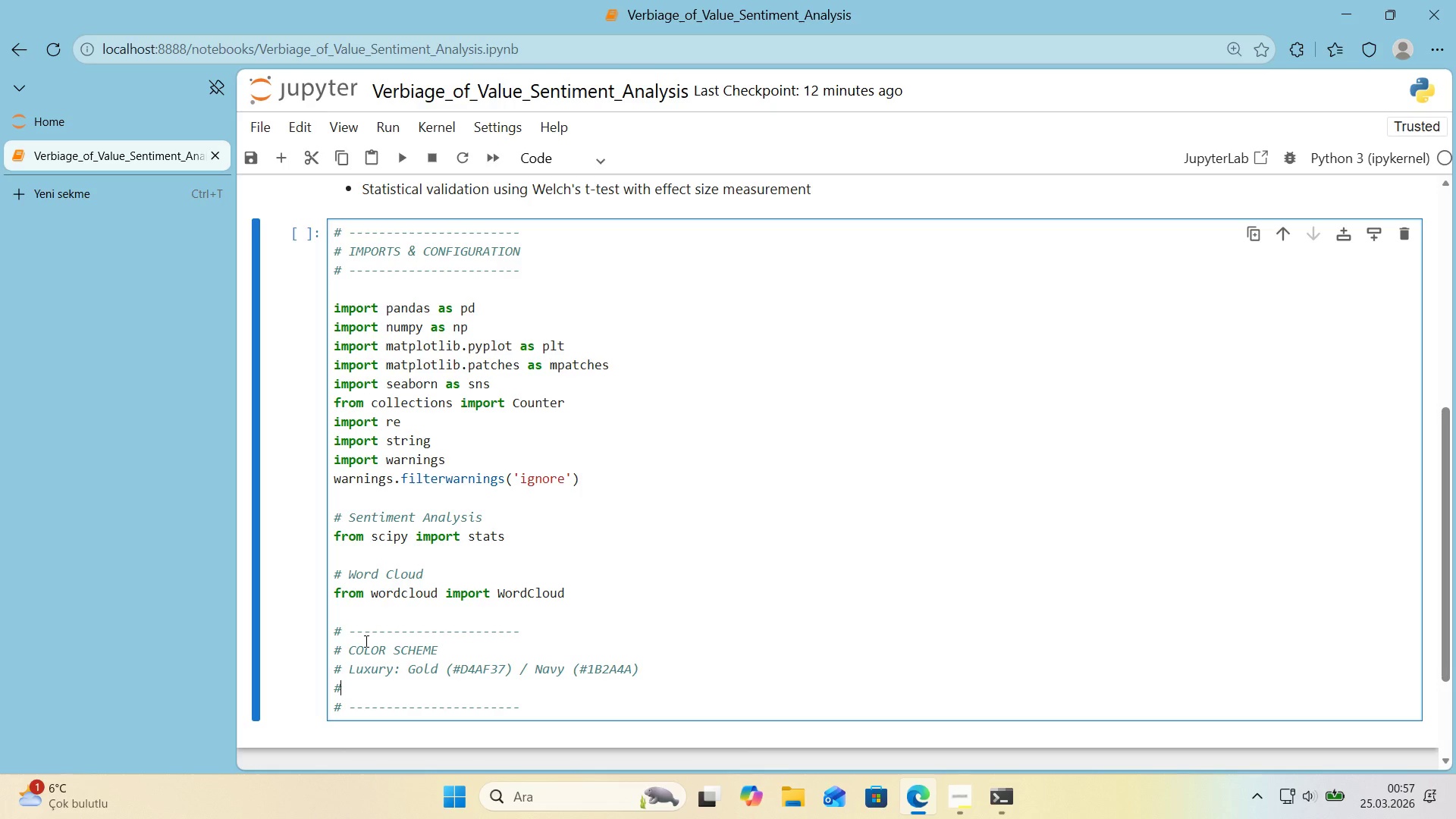 
key(Alt+Control+AltRight)
 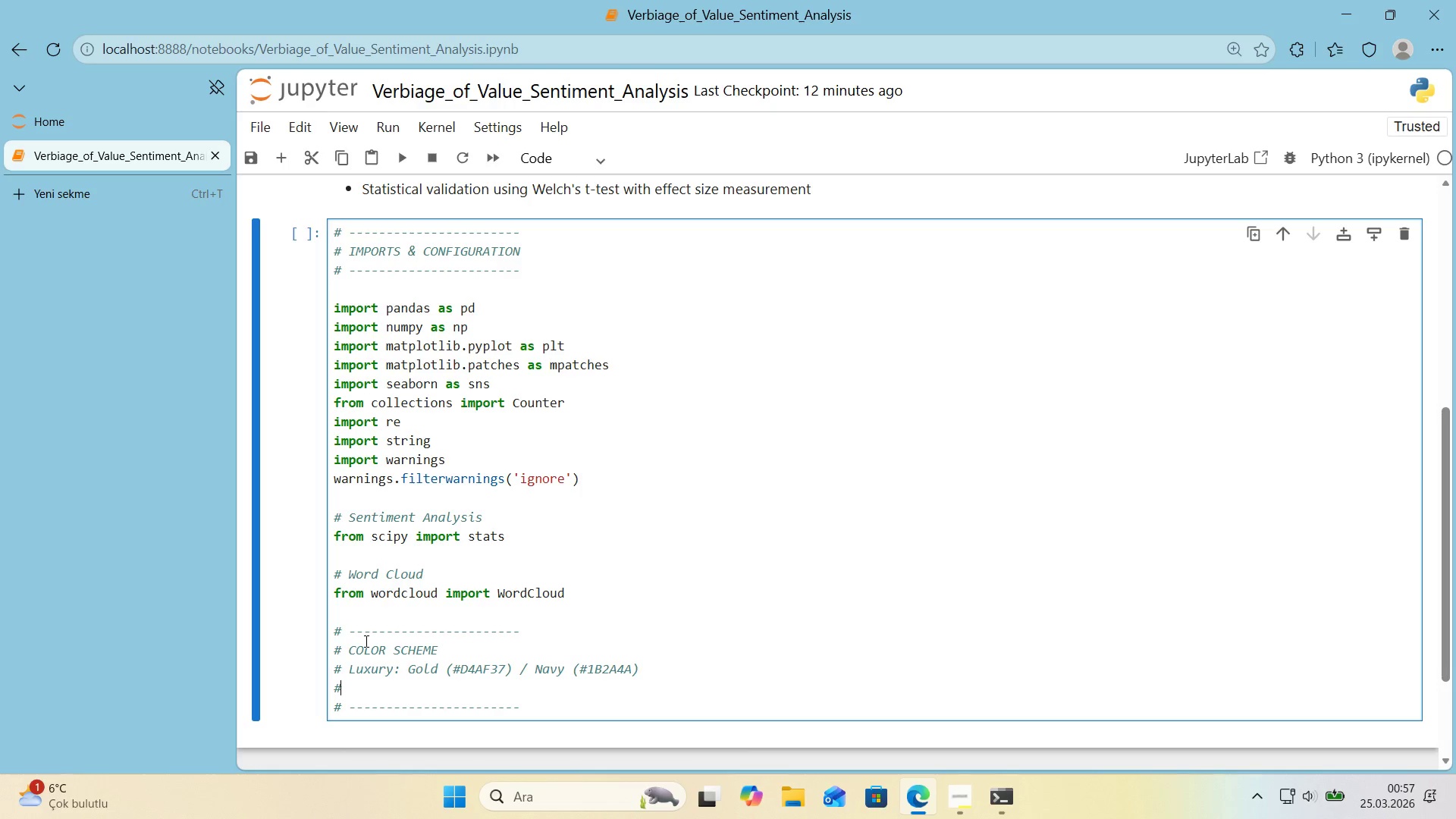 
key(Alt+Control+3)
 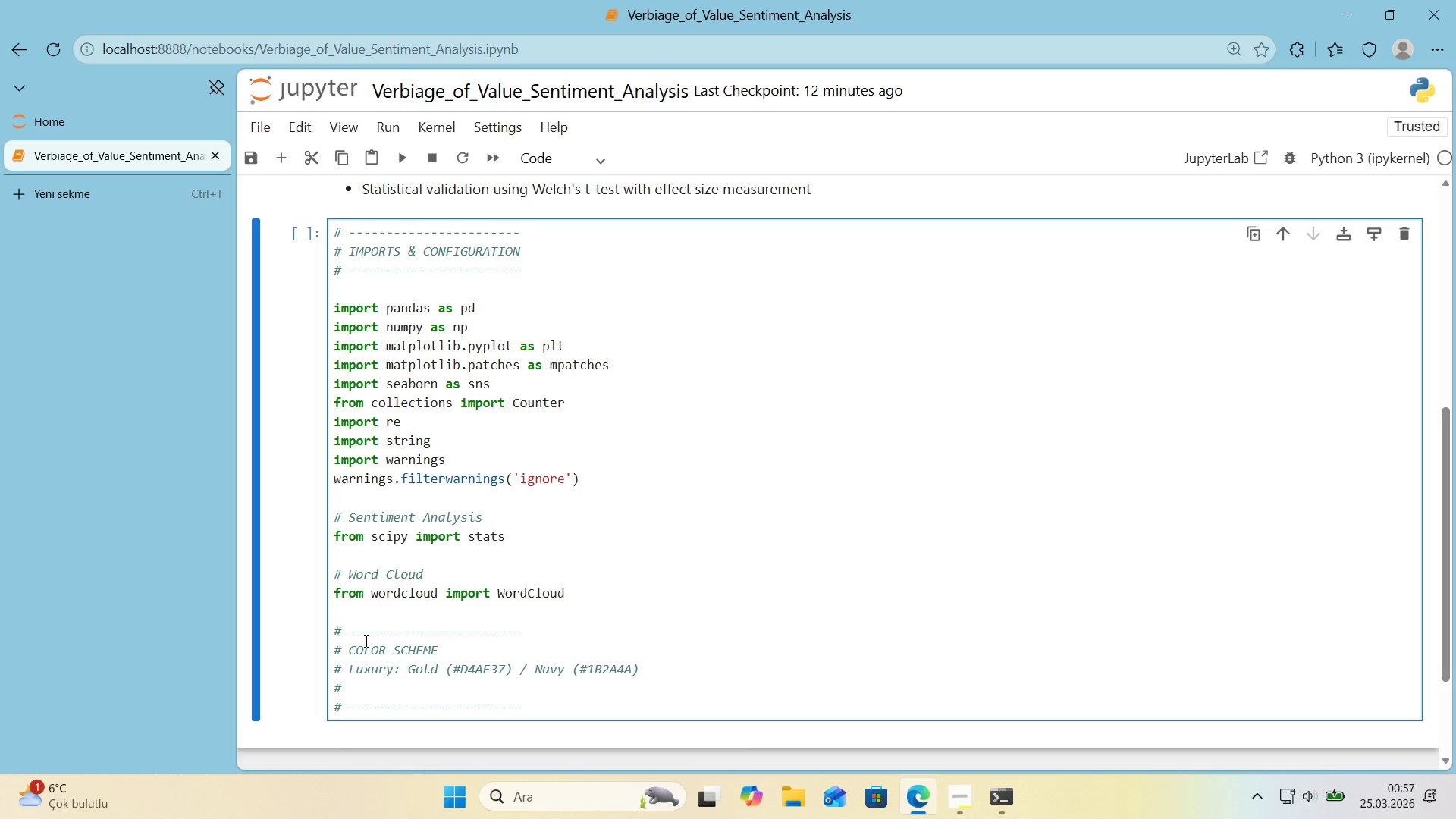 
type( Standard> Steel Grey *()
 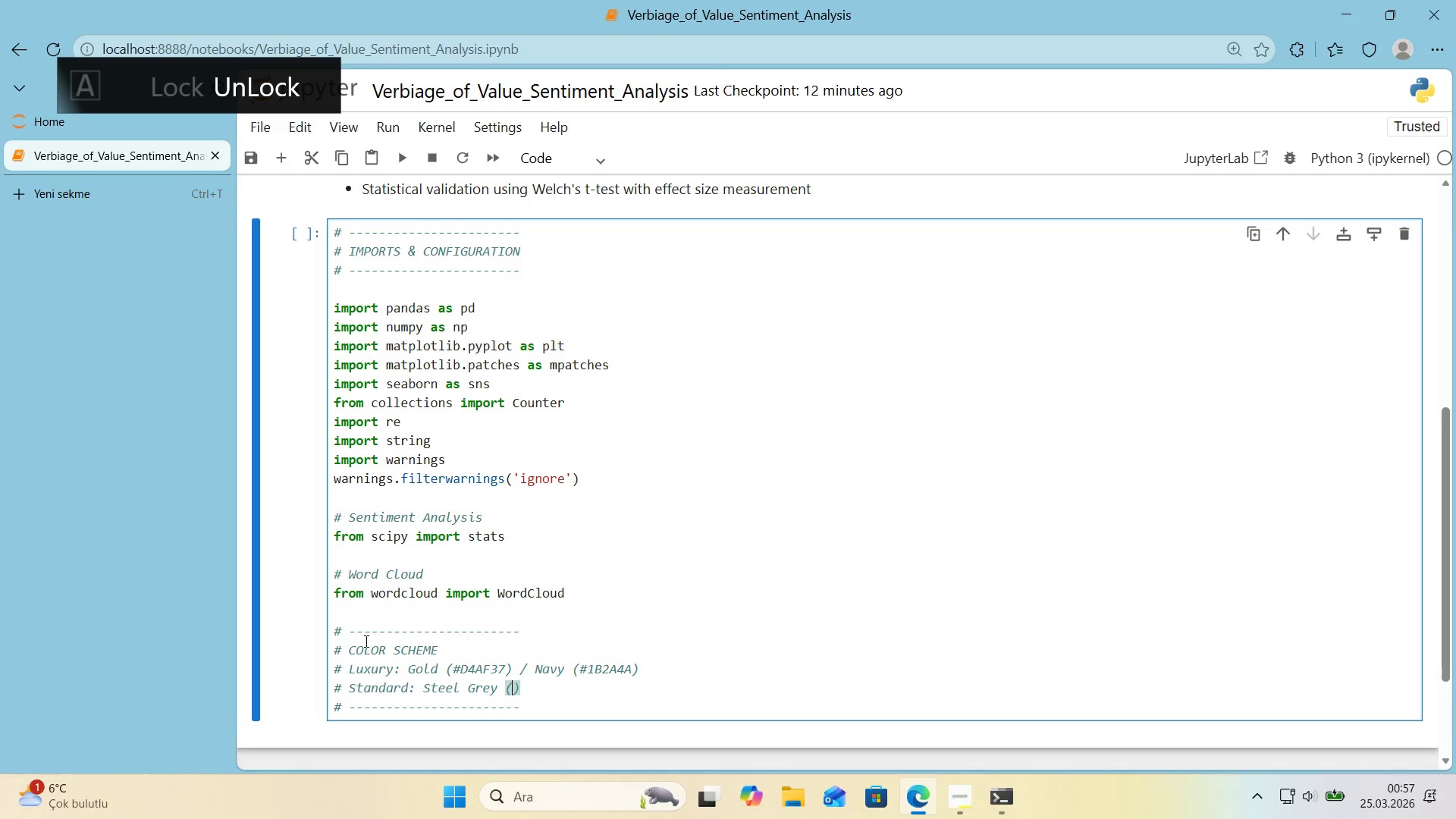 
 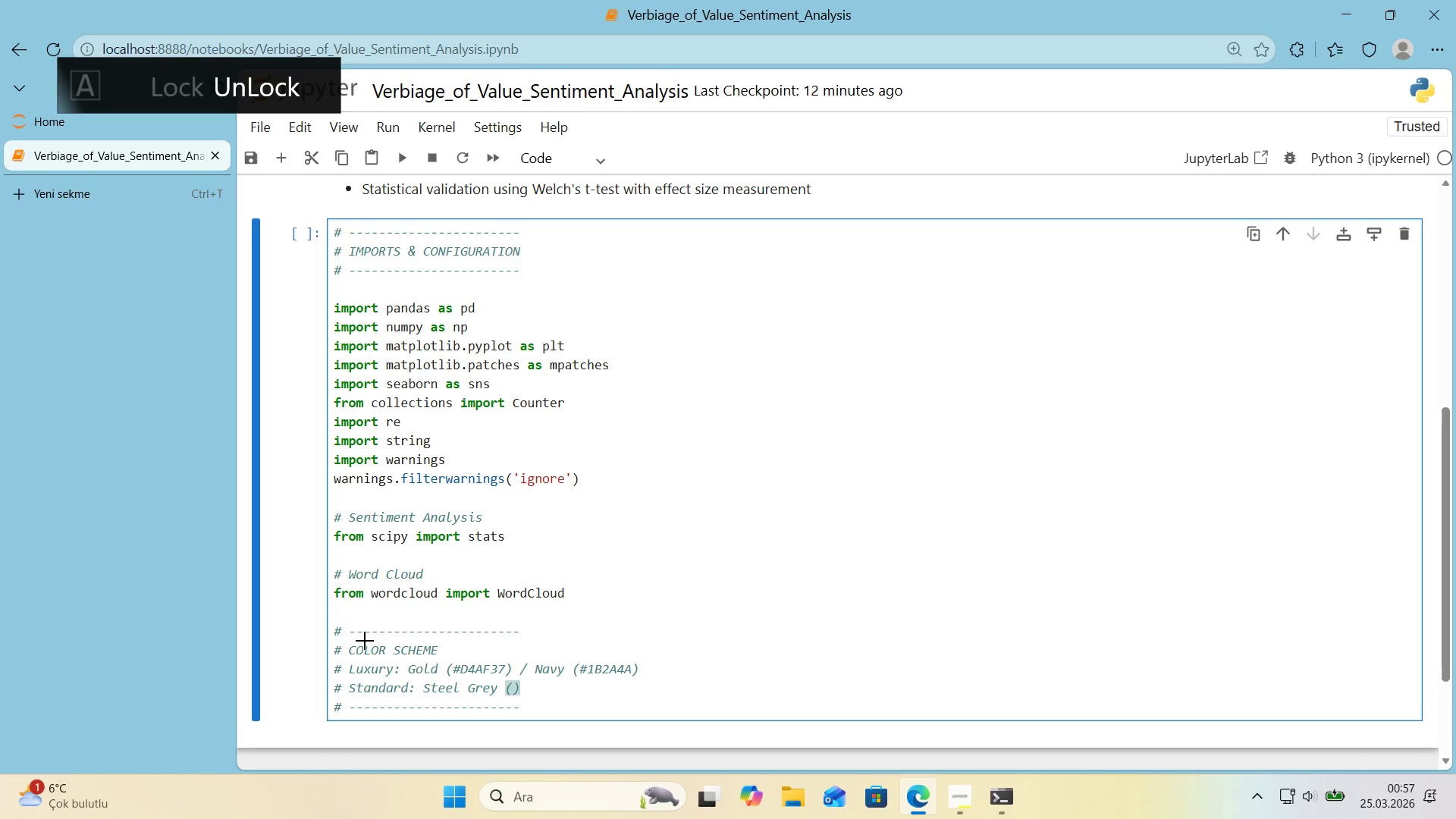 
key(ArrowLeft)
 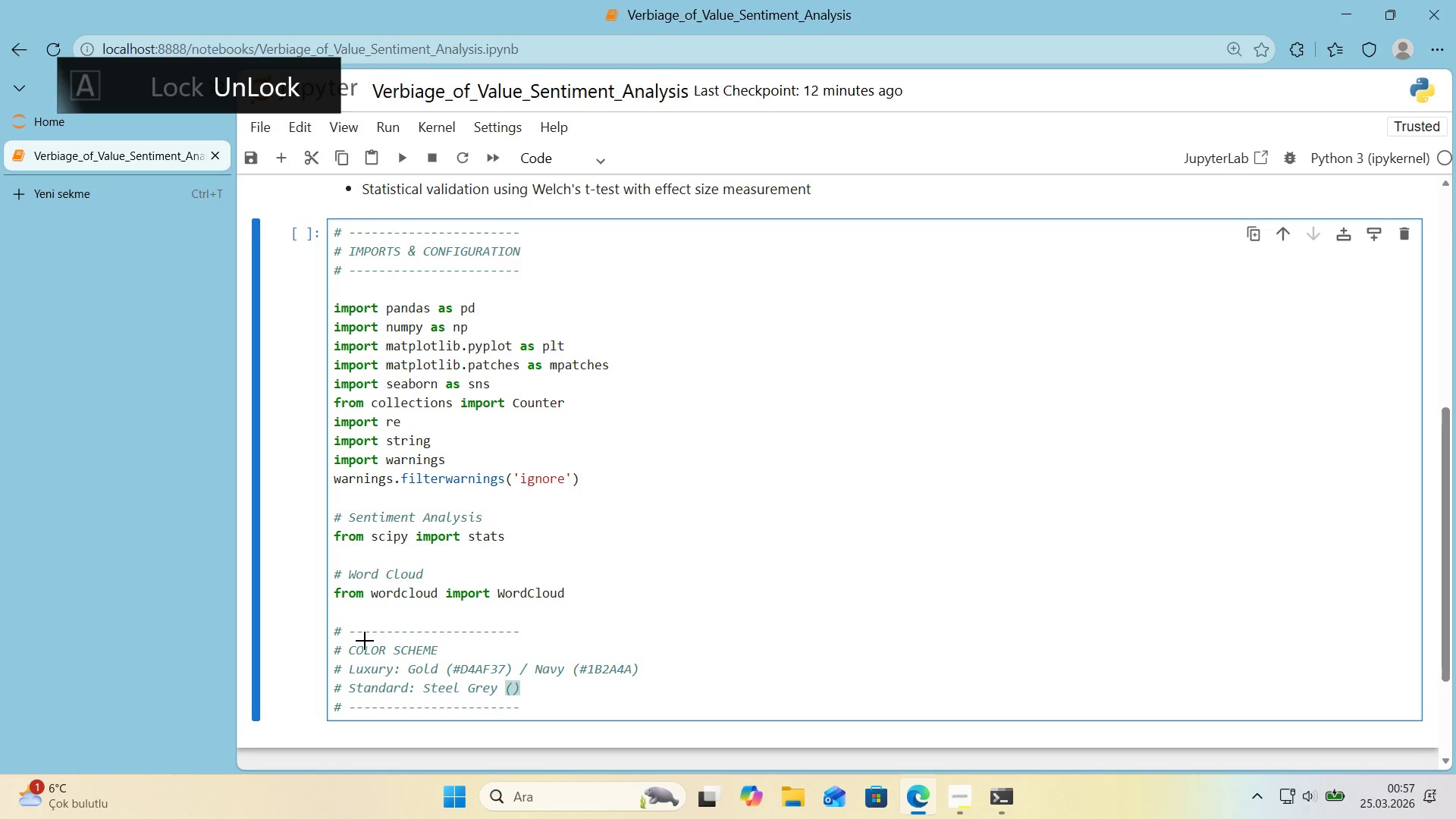 
key(Alt+Control+3)
 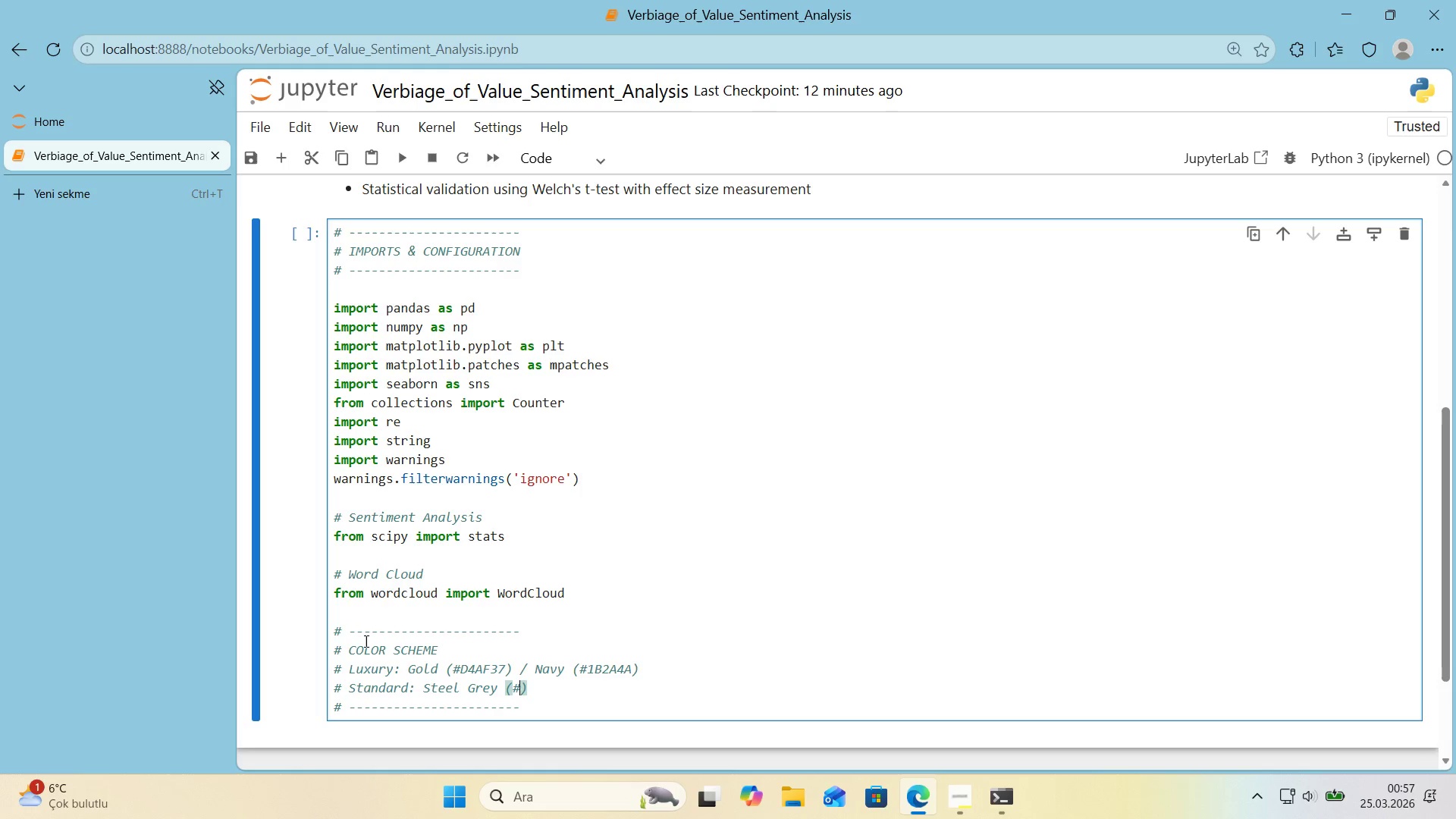 
key(Numpad7)
 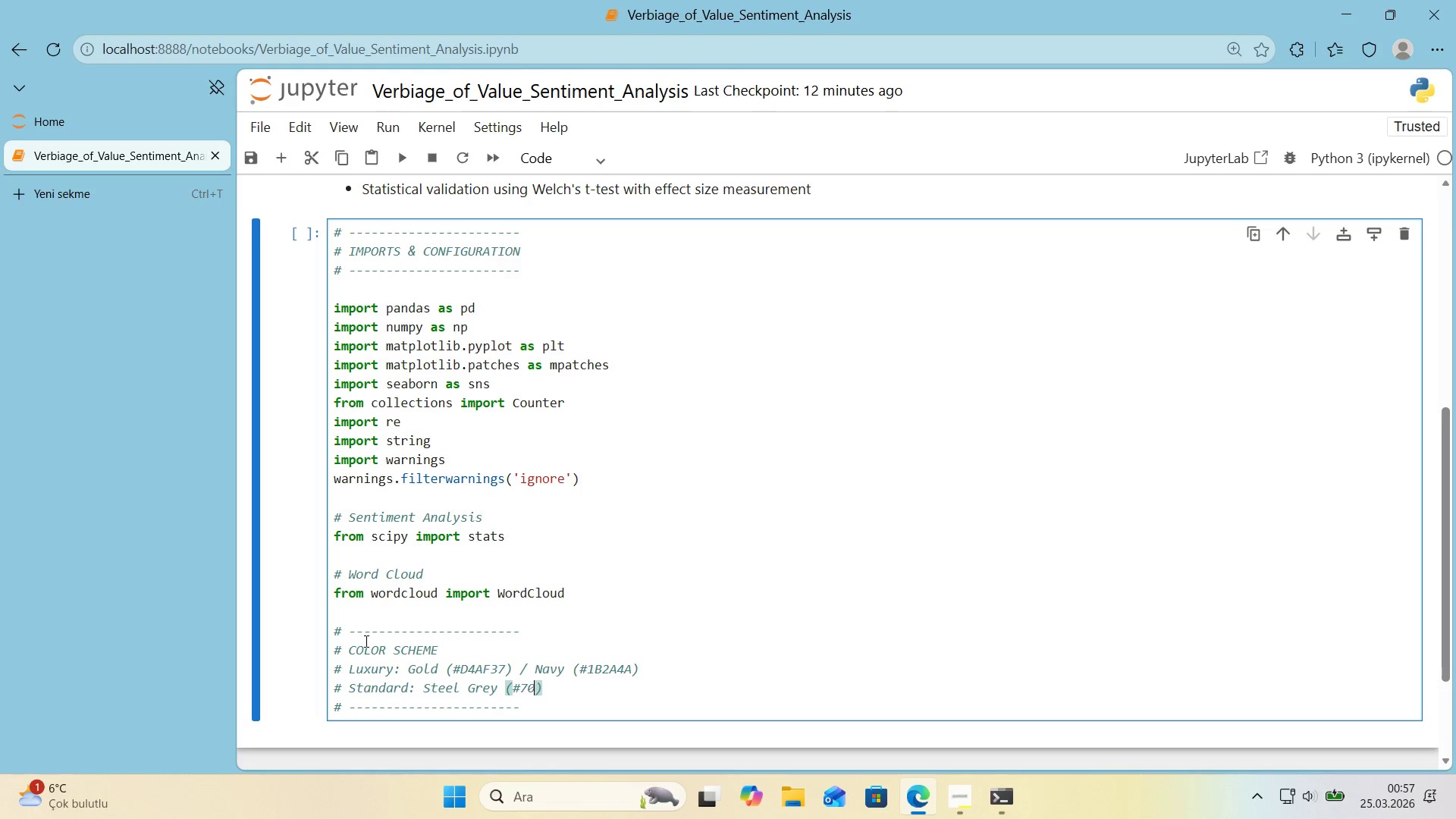 
key(Numpad0)
 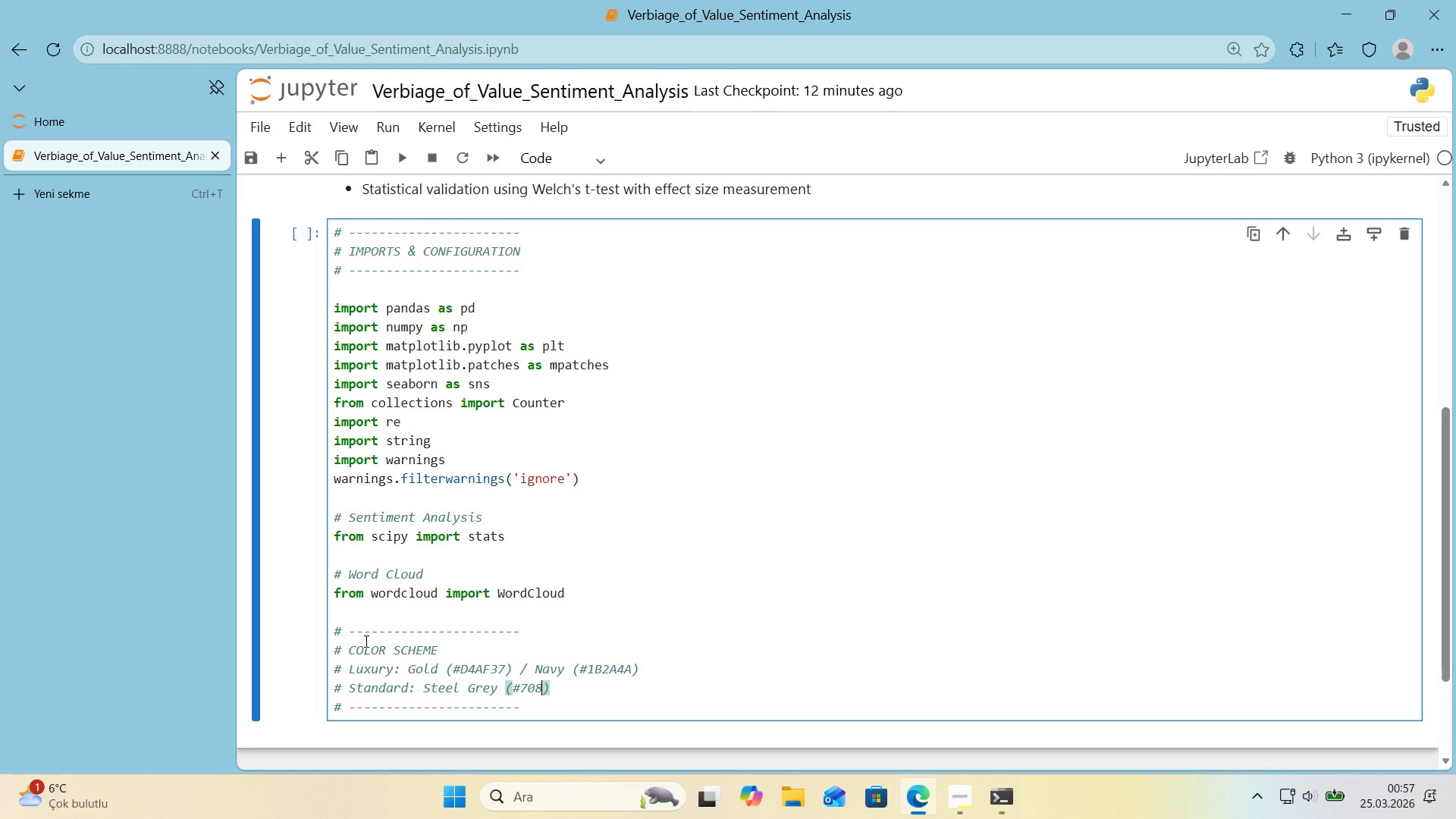 
key(Numpad8)
 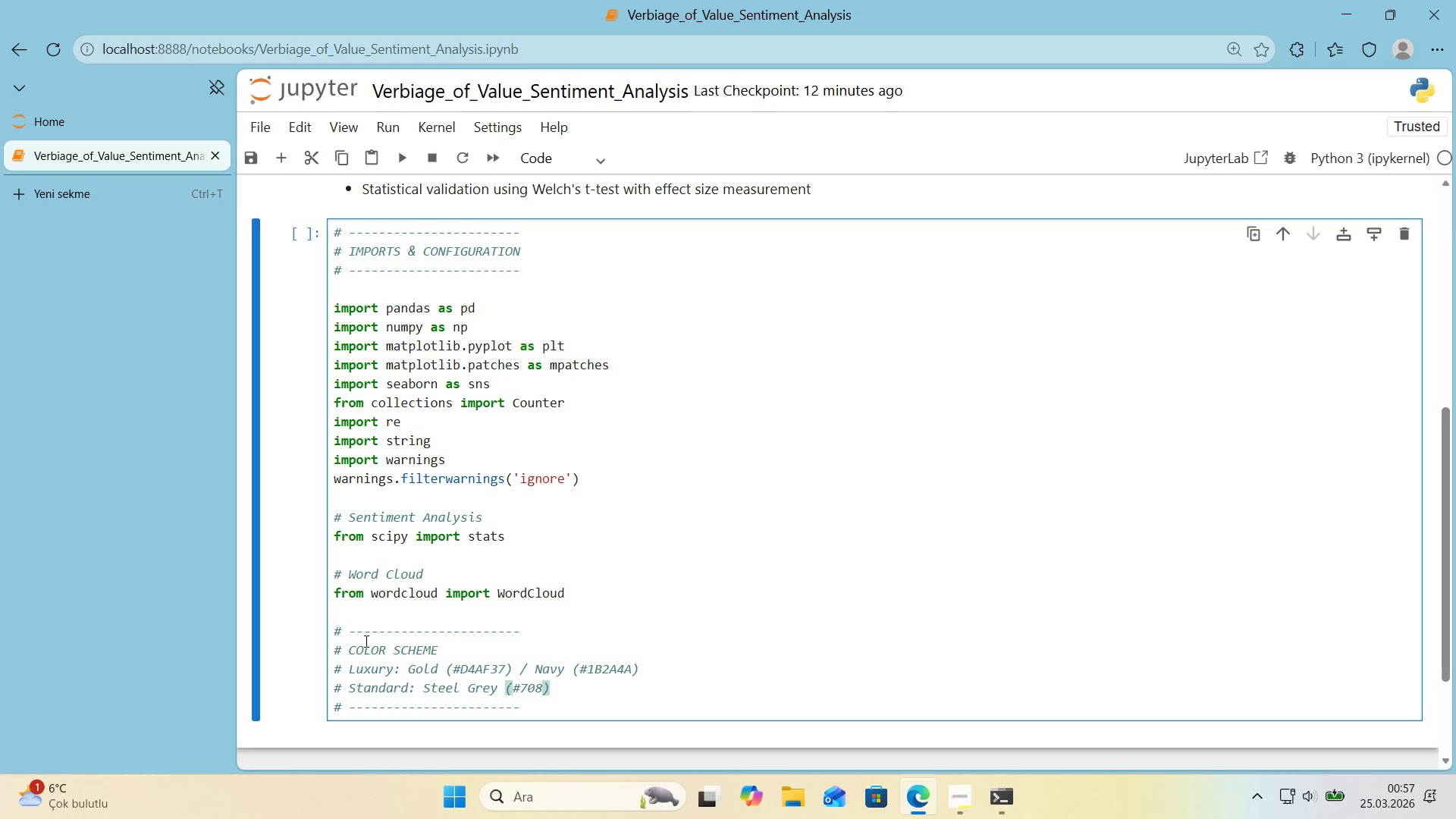 
key(Numpad0)
 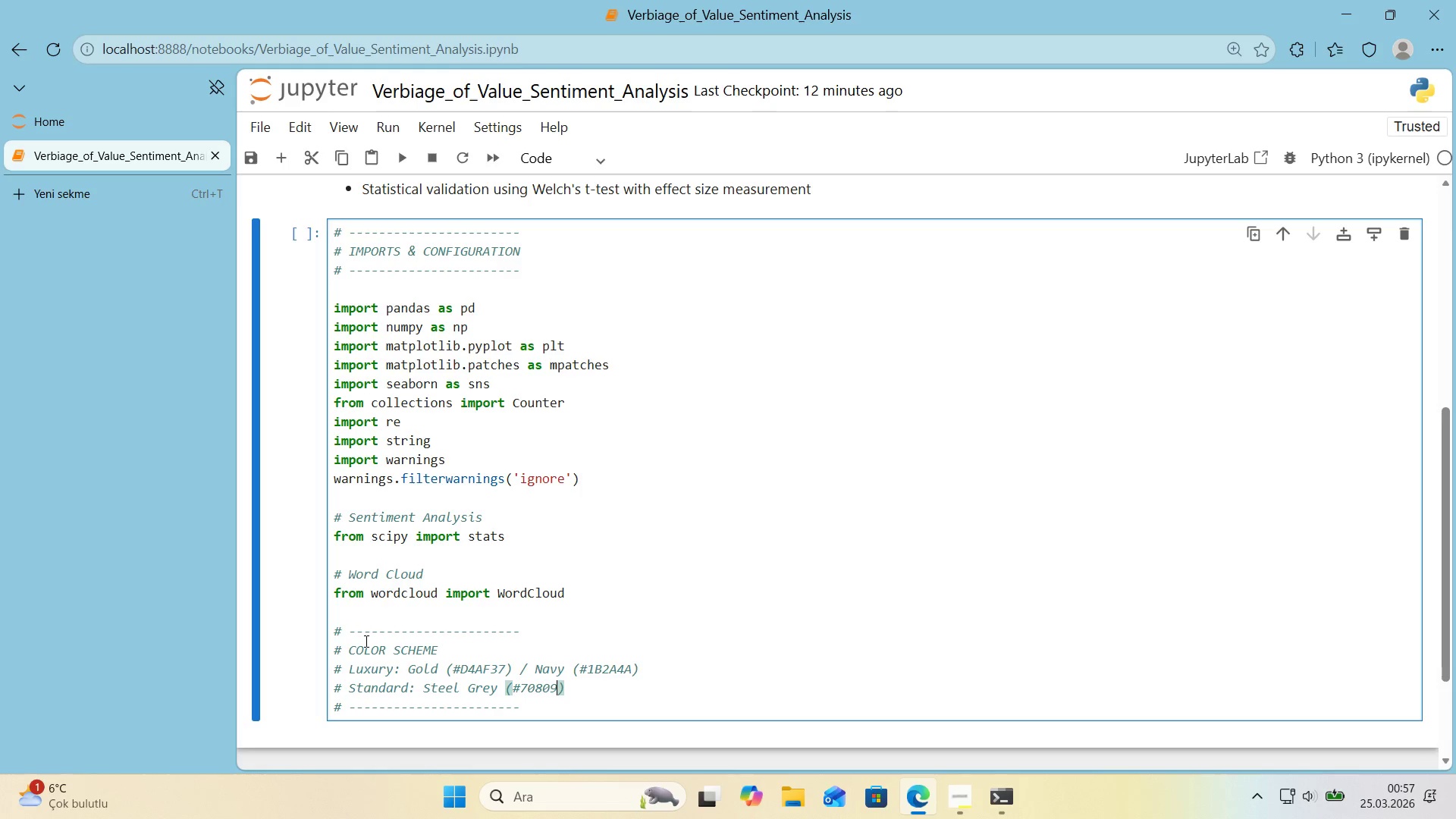 
key(Numpad9)
 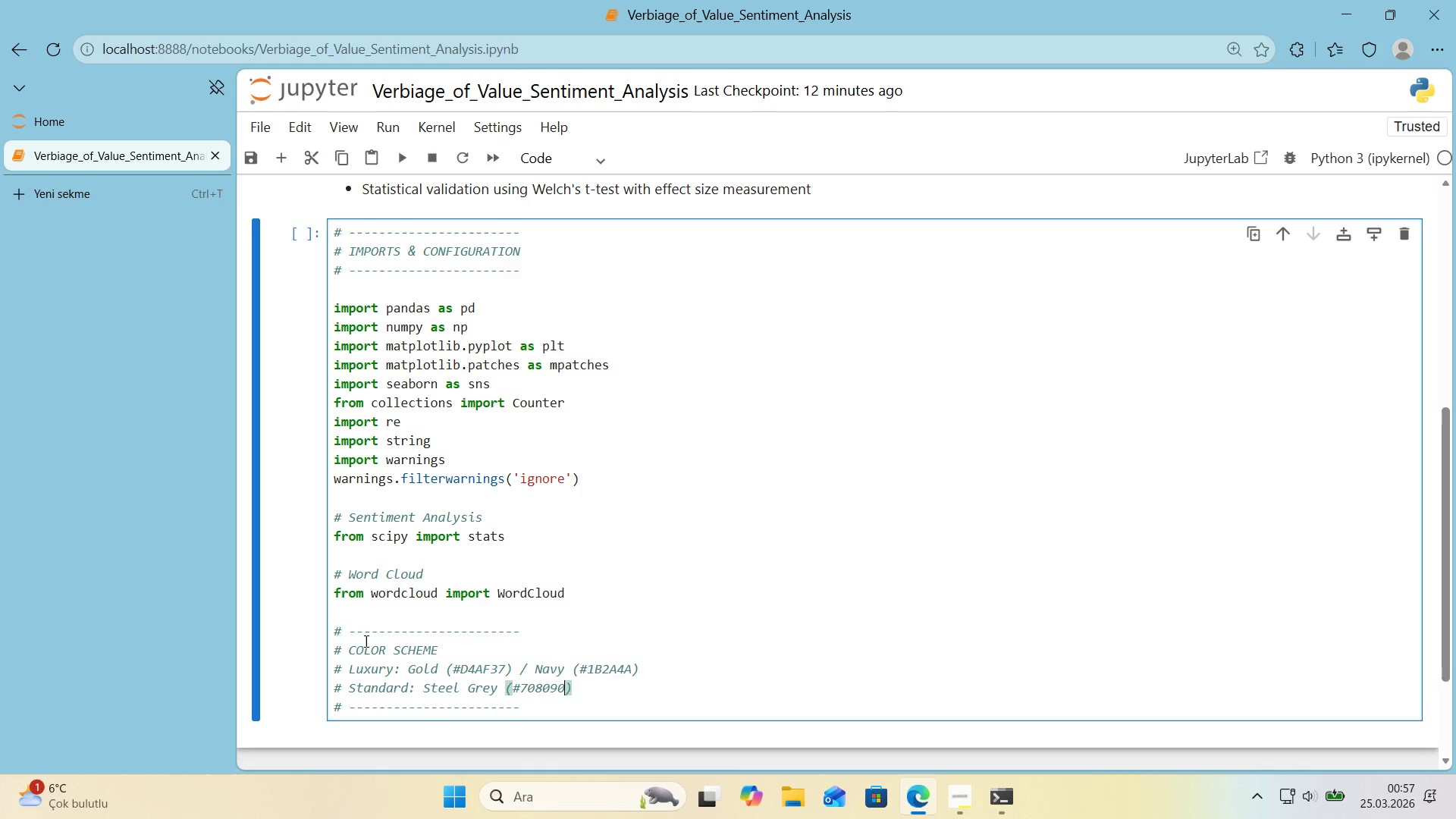 
key(Numpad0)
 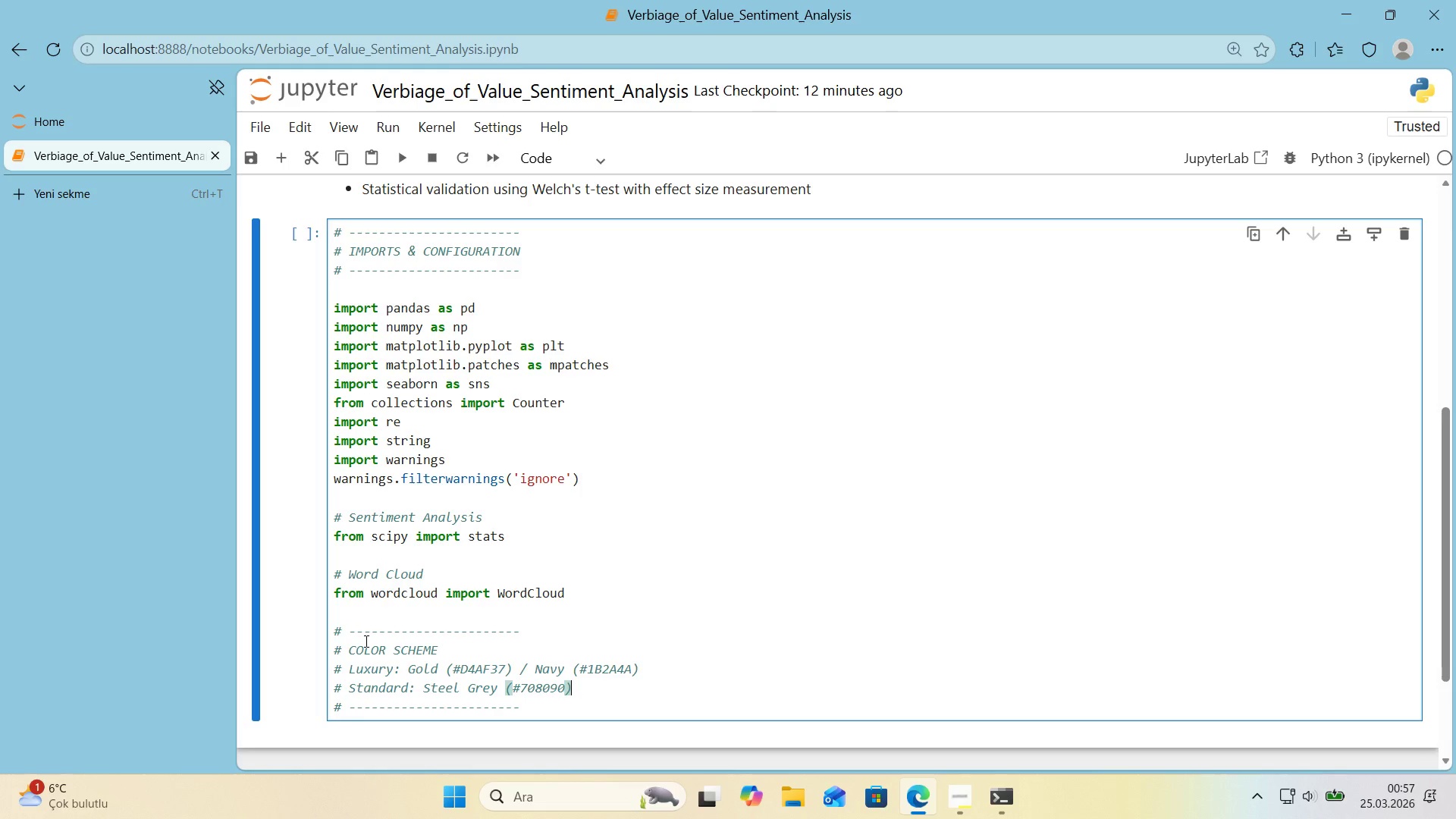 
key(ArrowRight)
 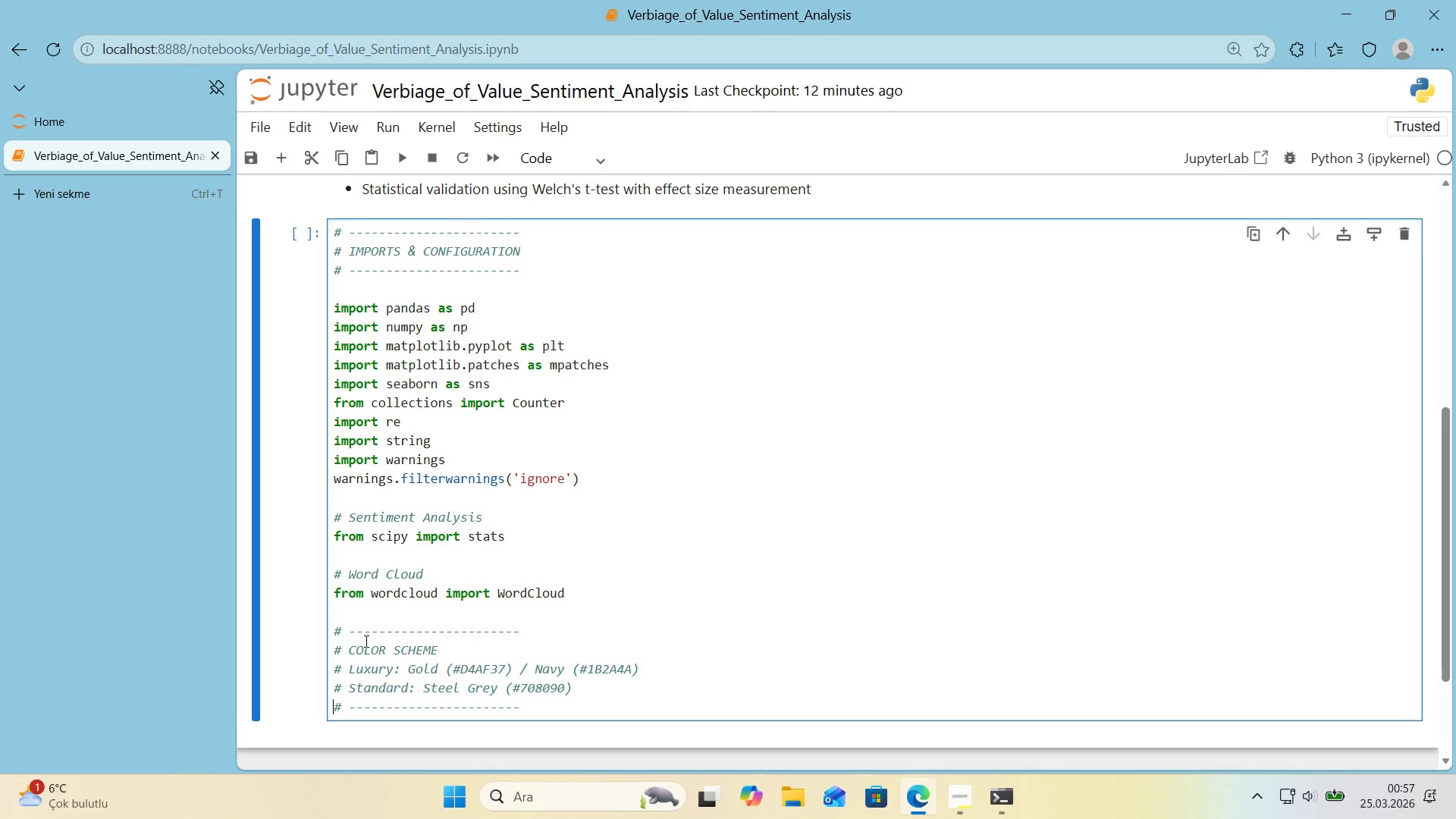 
key(ArrowRight)
 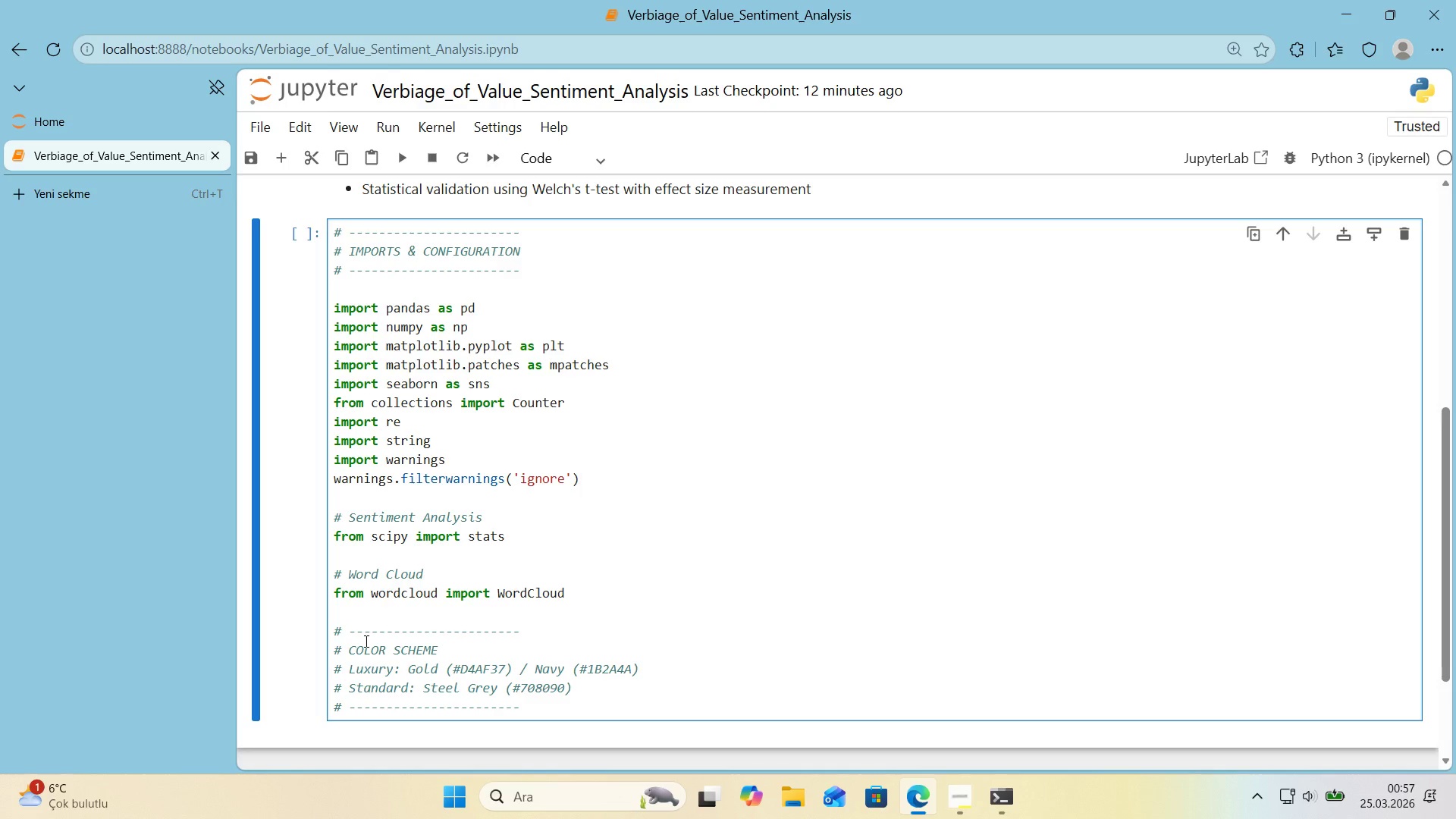 
key(ArrowDown)
 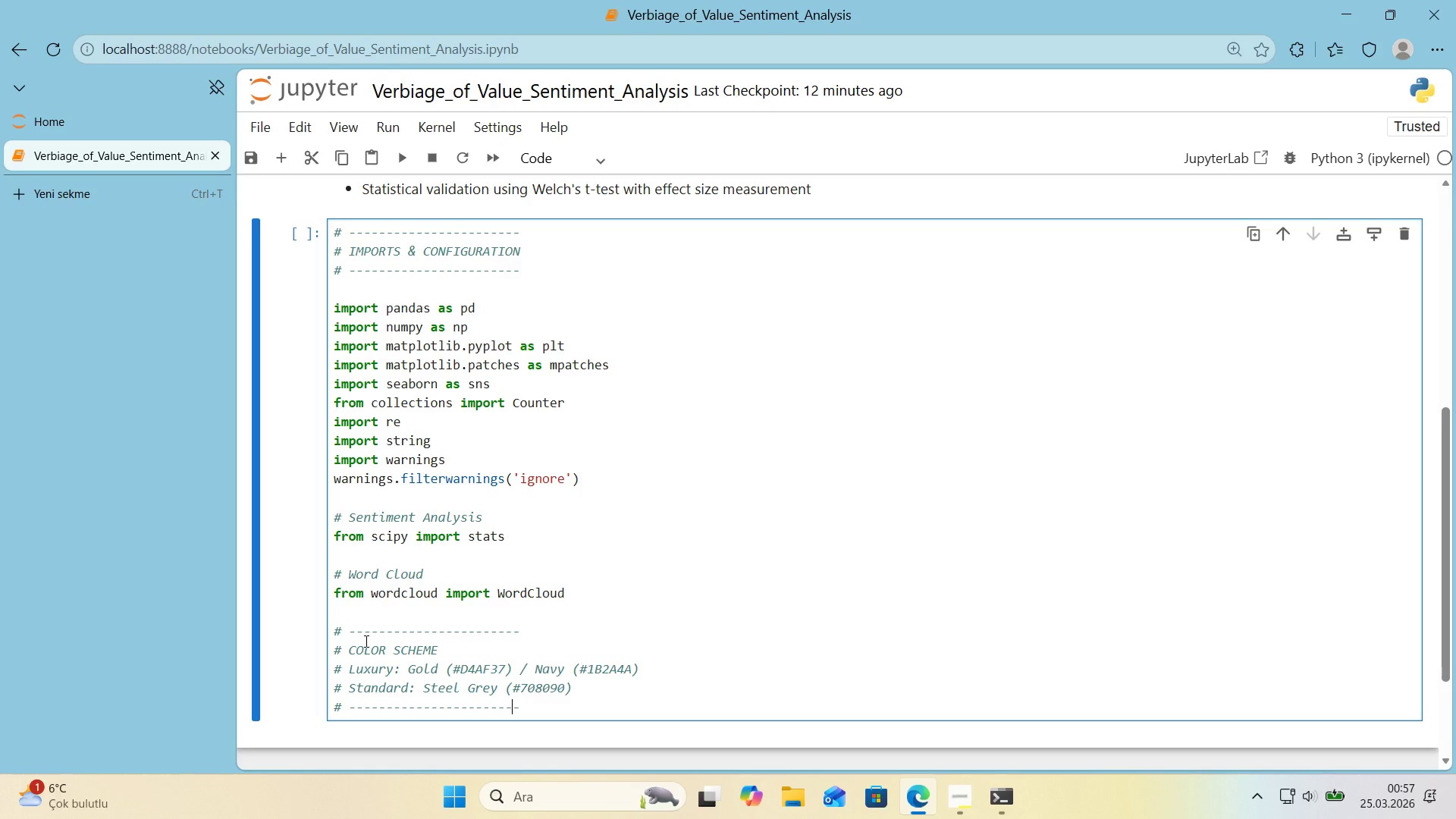 
hold_key(key=ArrowLeft, duration=0.31)
 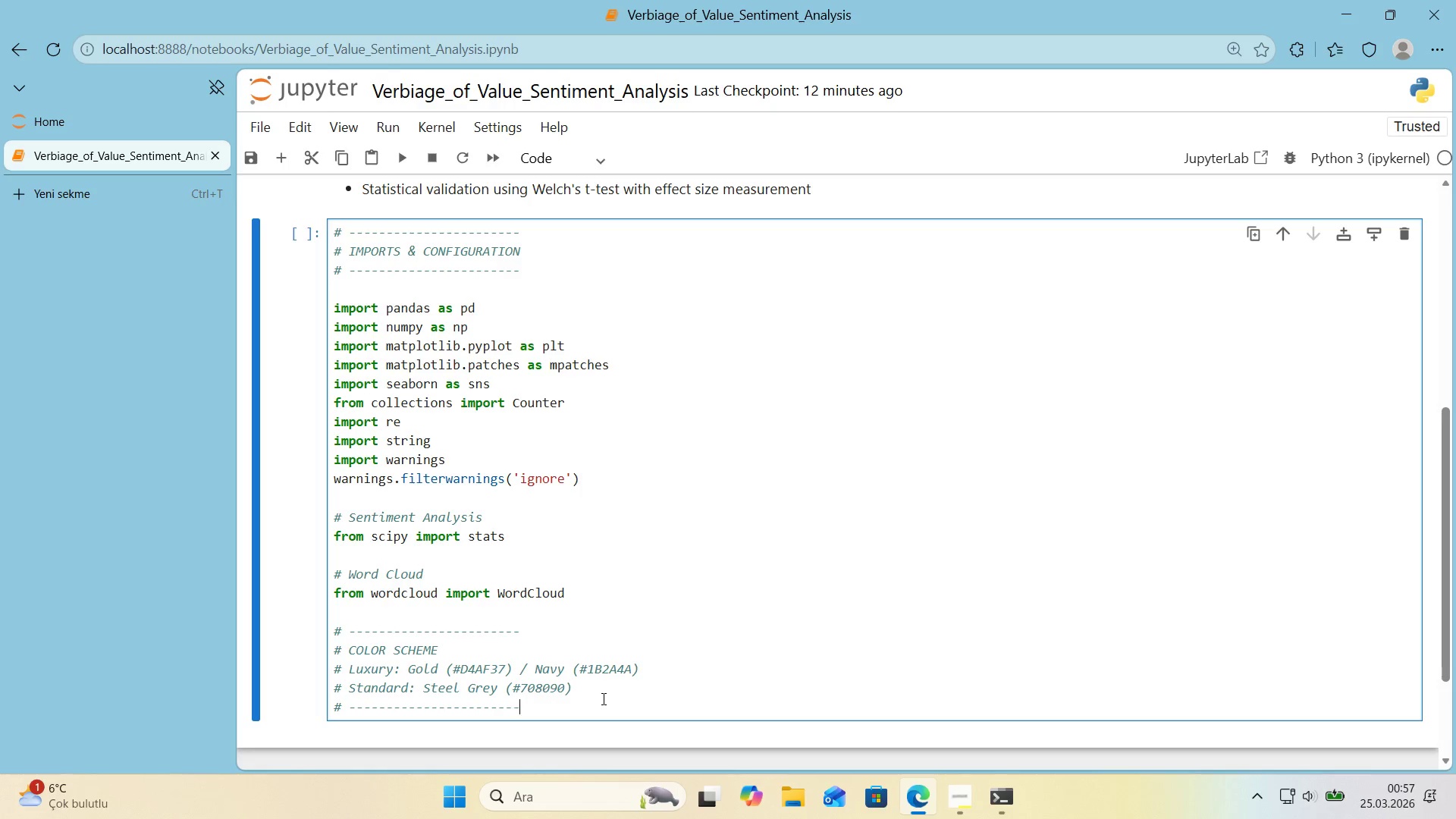 
double_click([603, 687])
 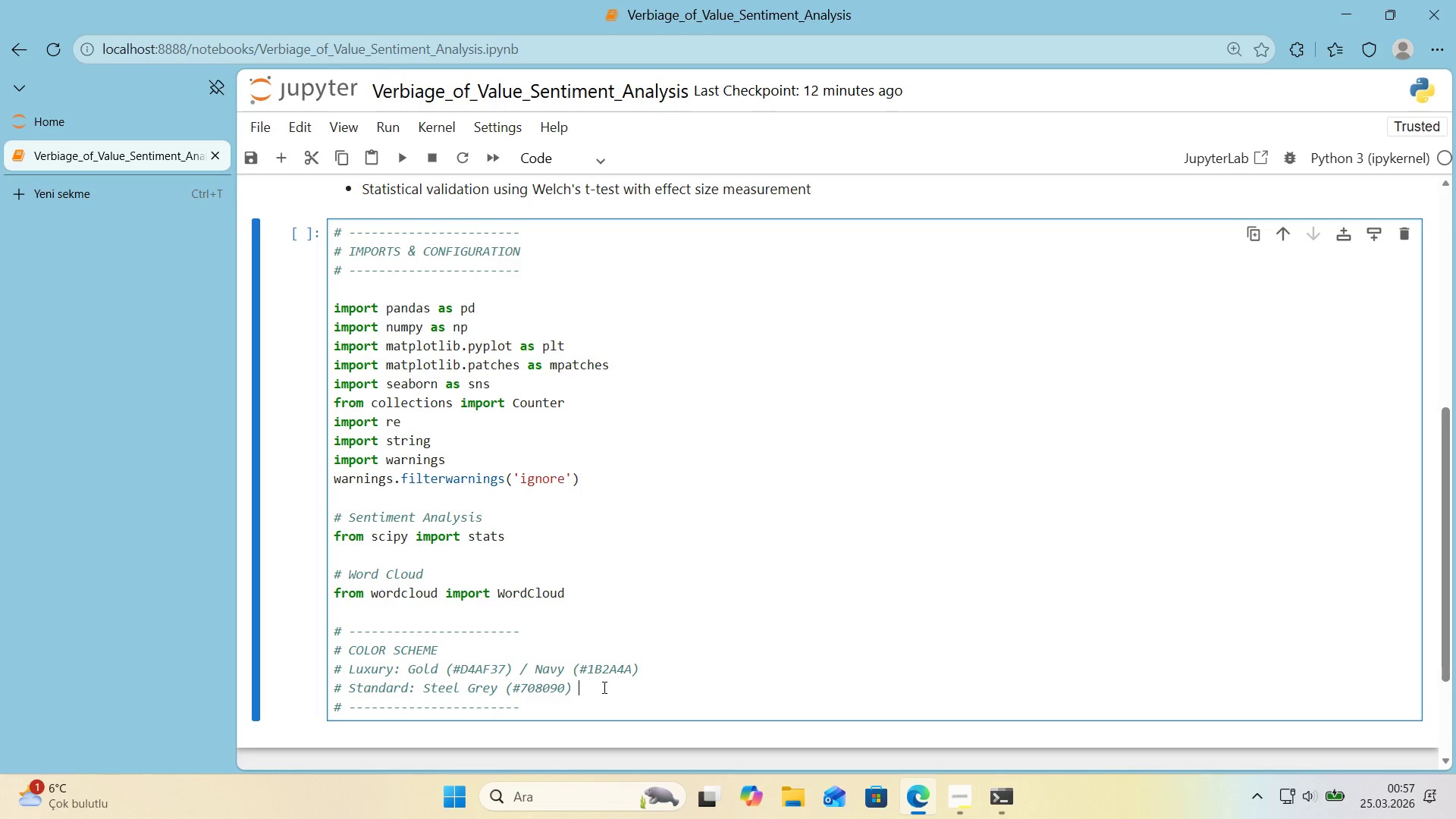 
type( & Slate Blue .)
key(Backspace)
type(*()
 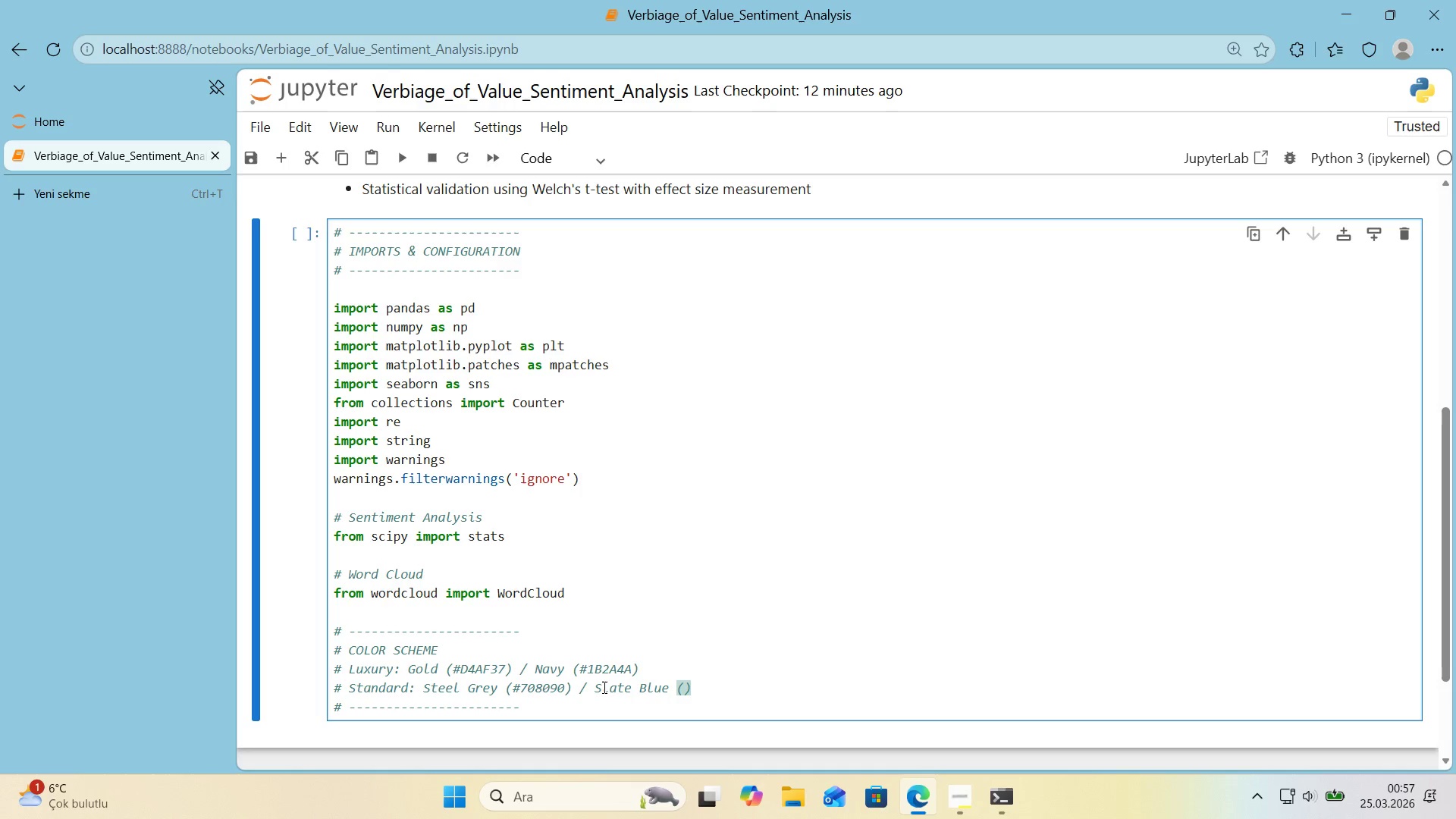 
 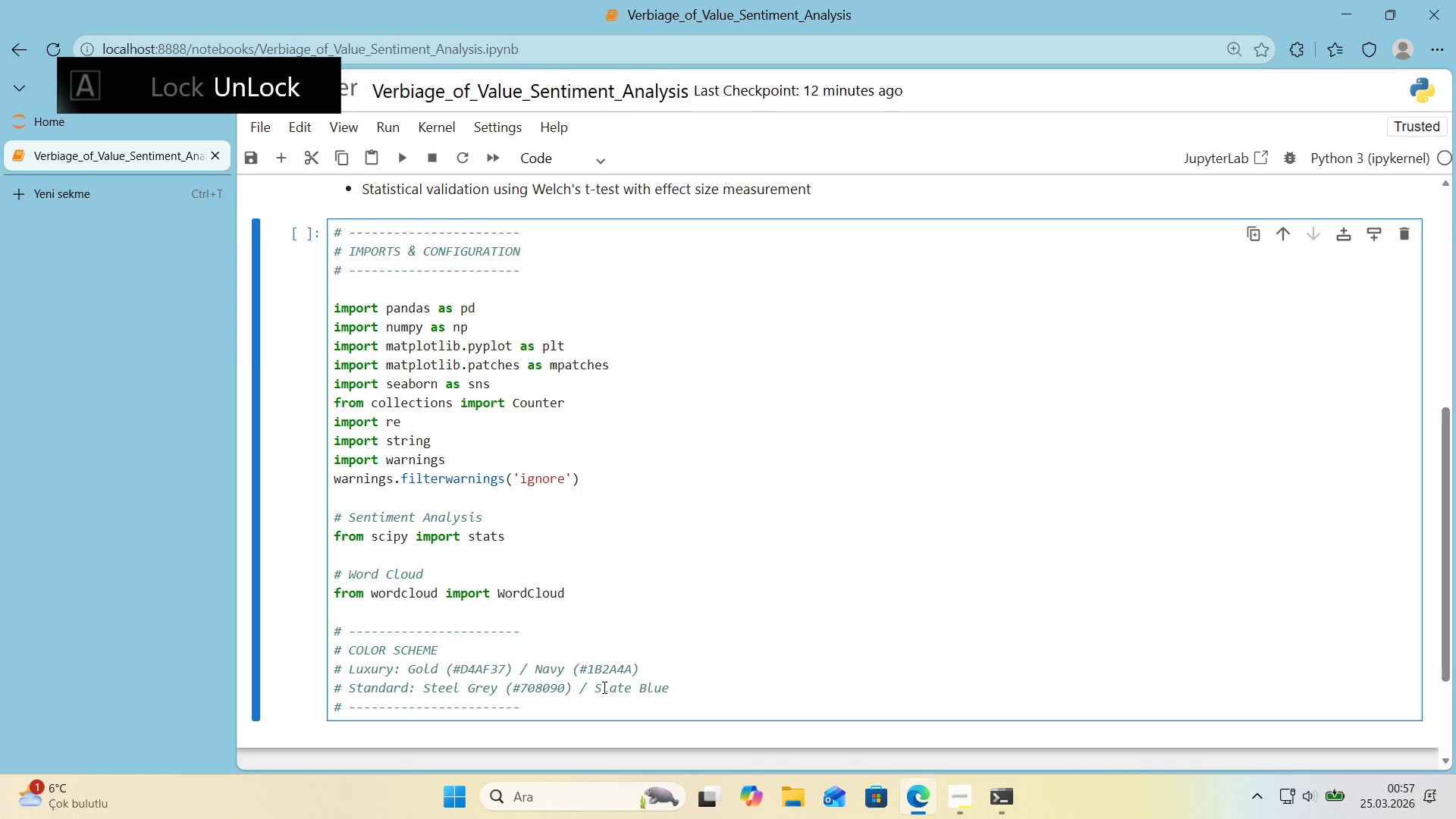 
key(ArrowLeft)
 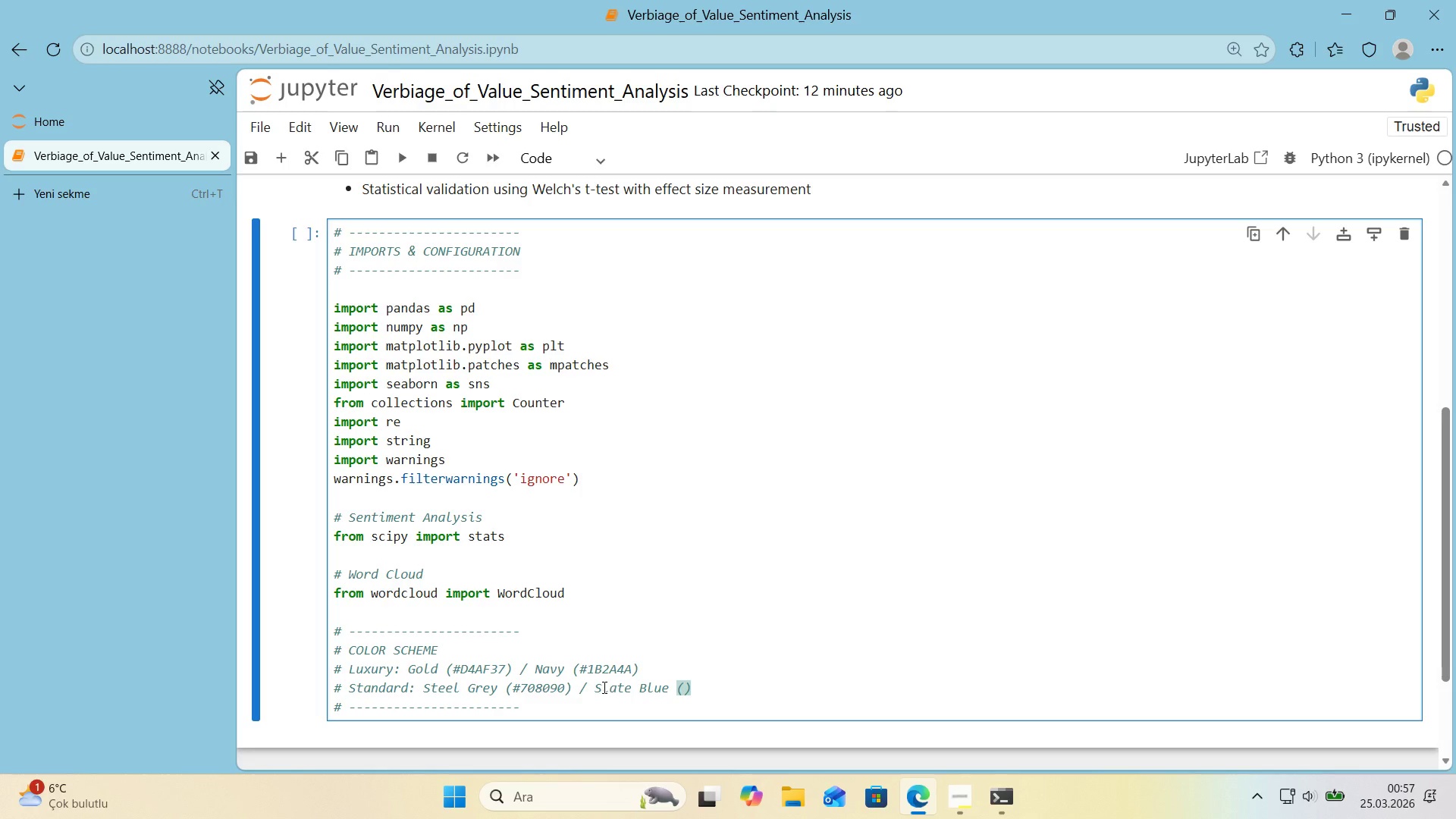 
key(Alt+Control+3)
 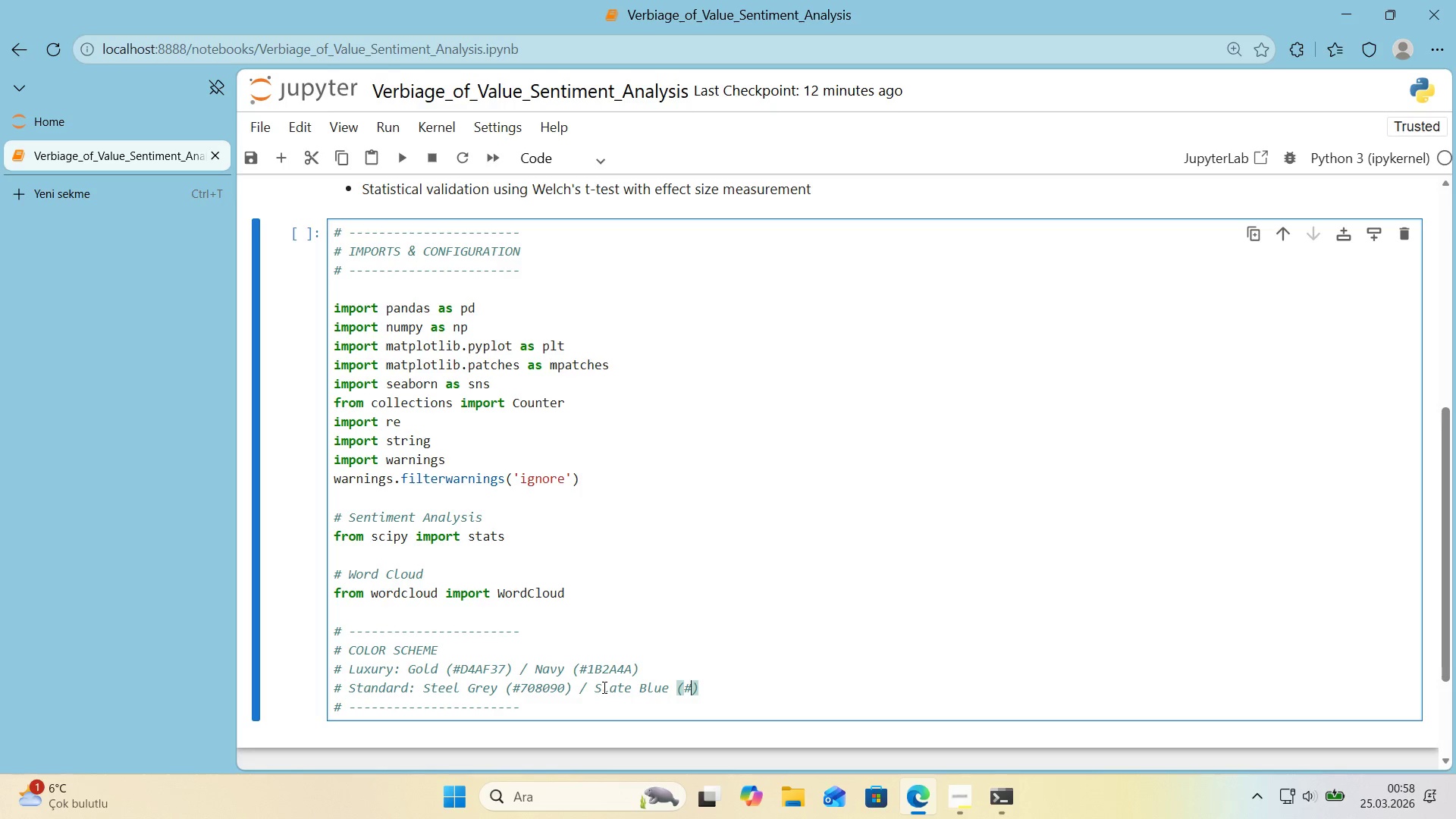 
key(Numpad4)
 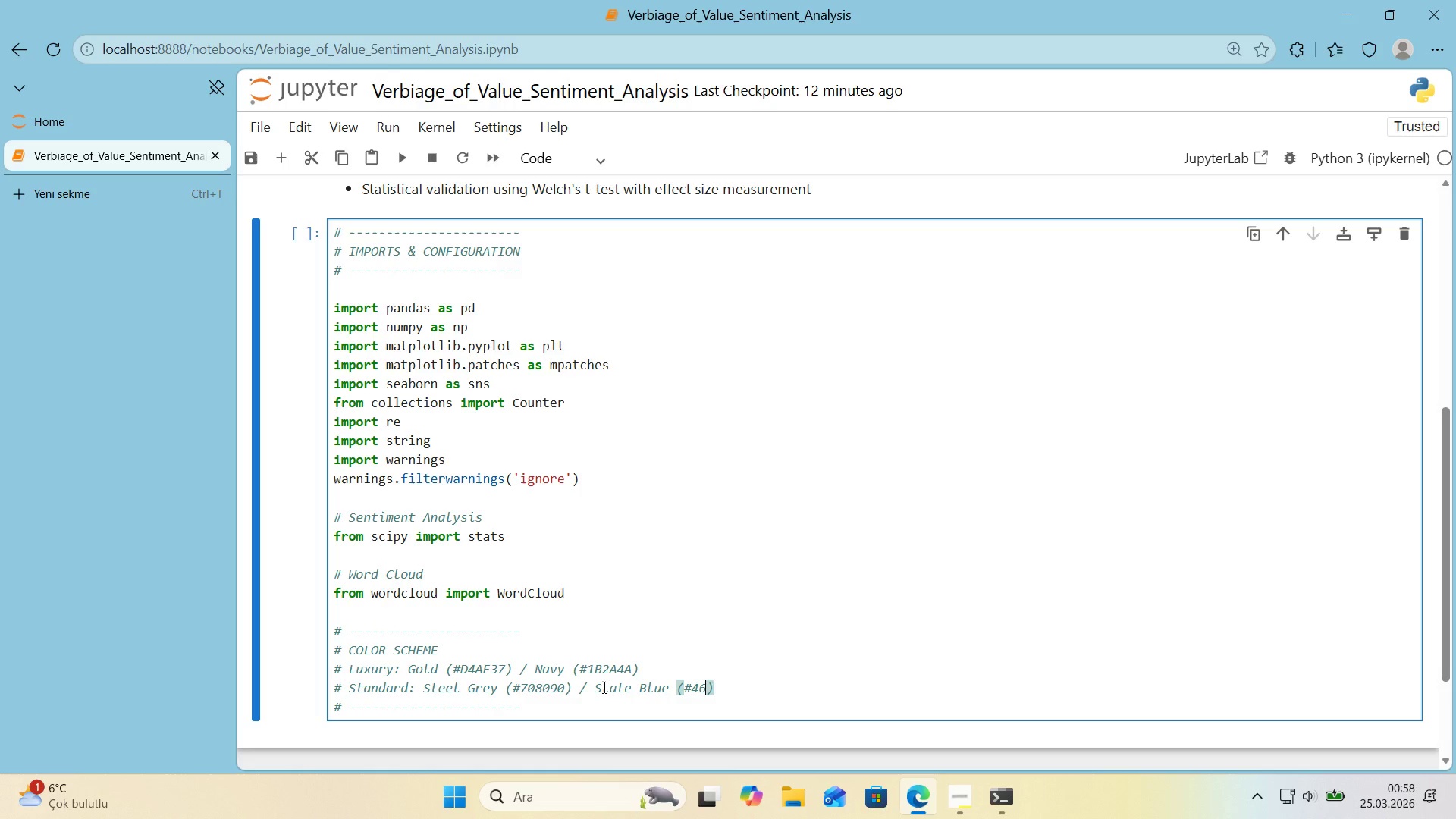 
key(Numpad6)
 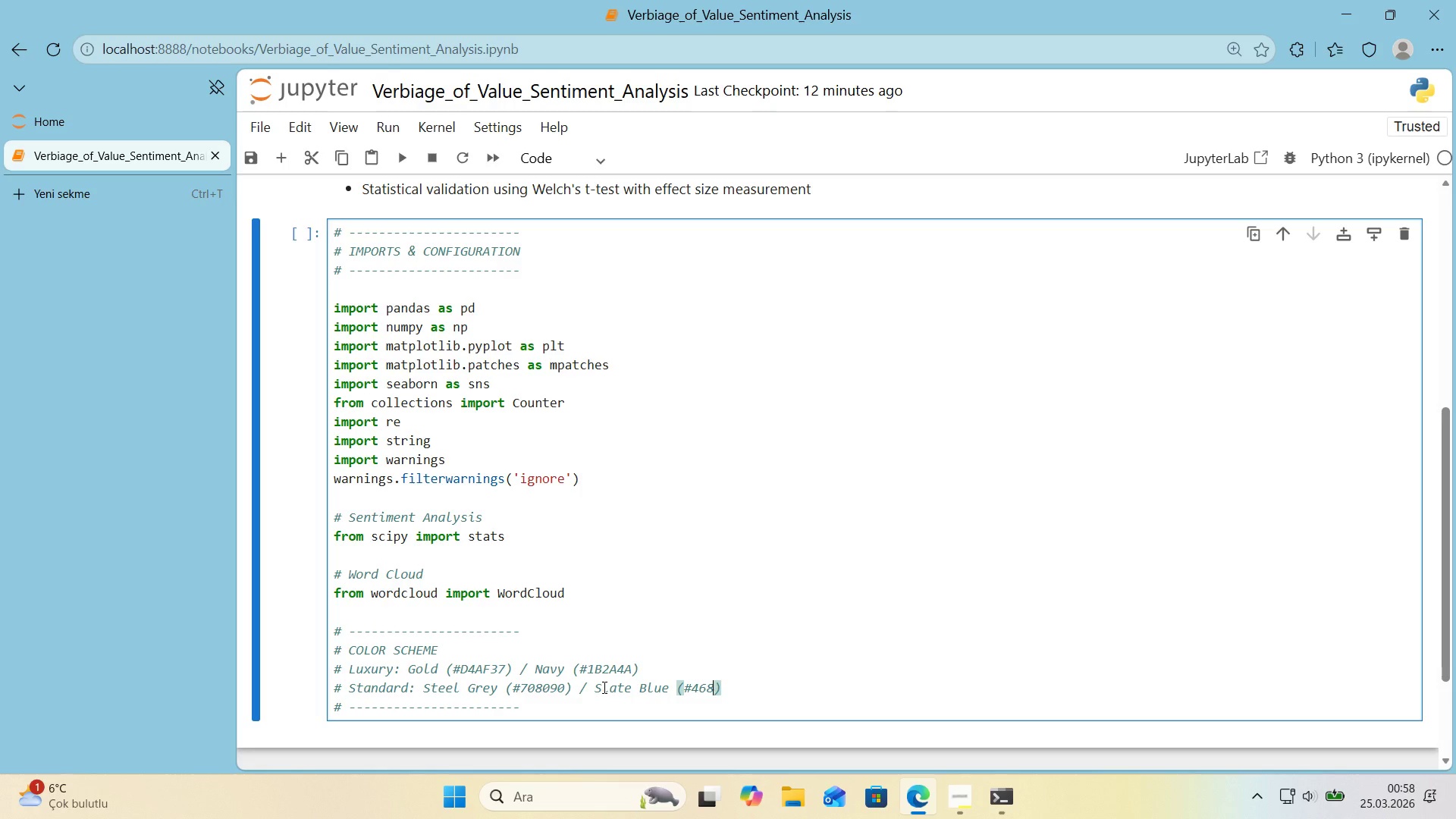 
key(Numpad8)
 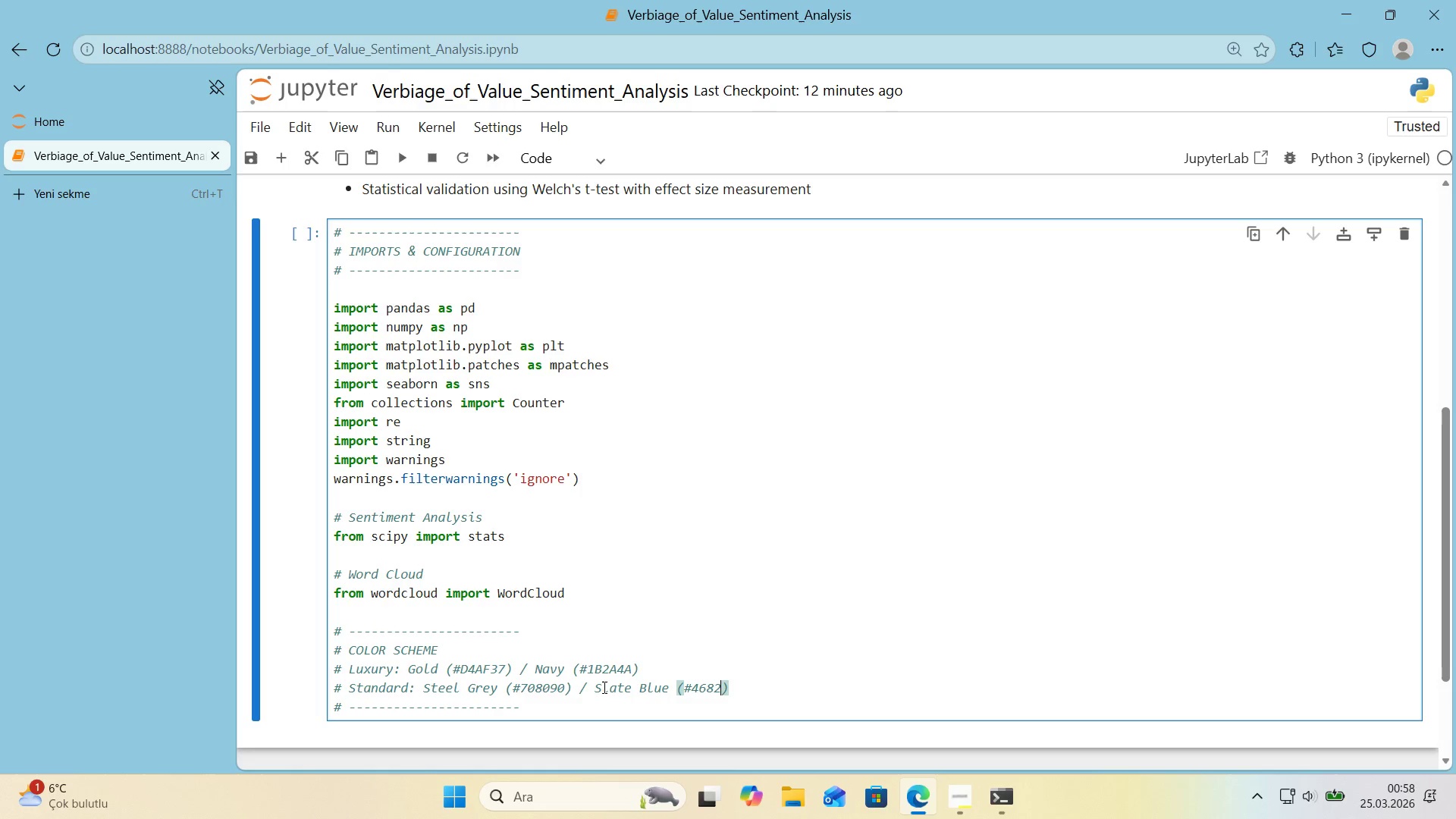 
key(Numpad2)
 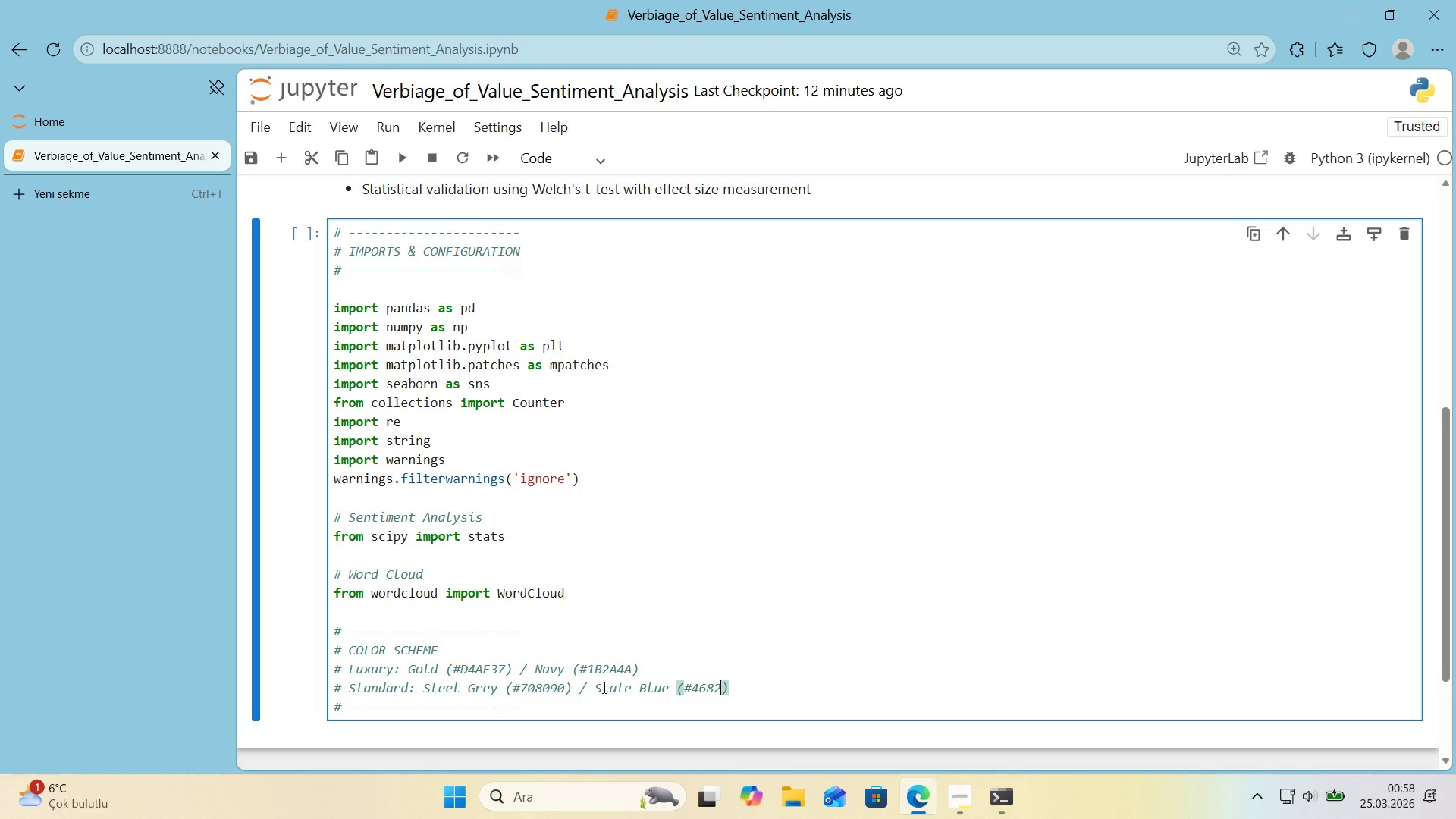 
key(CapsLock)
 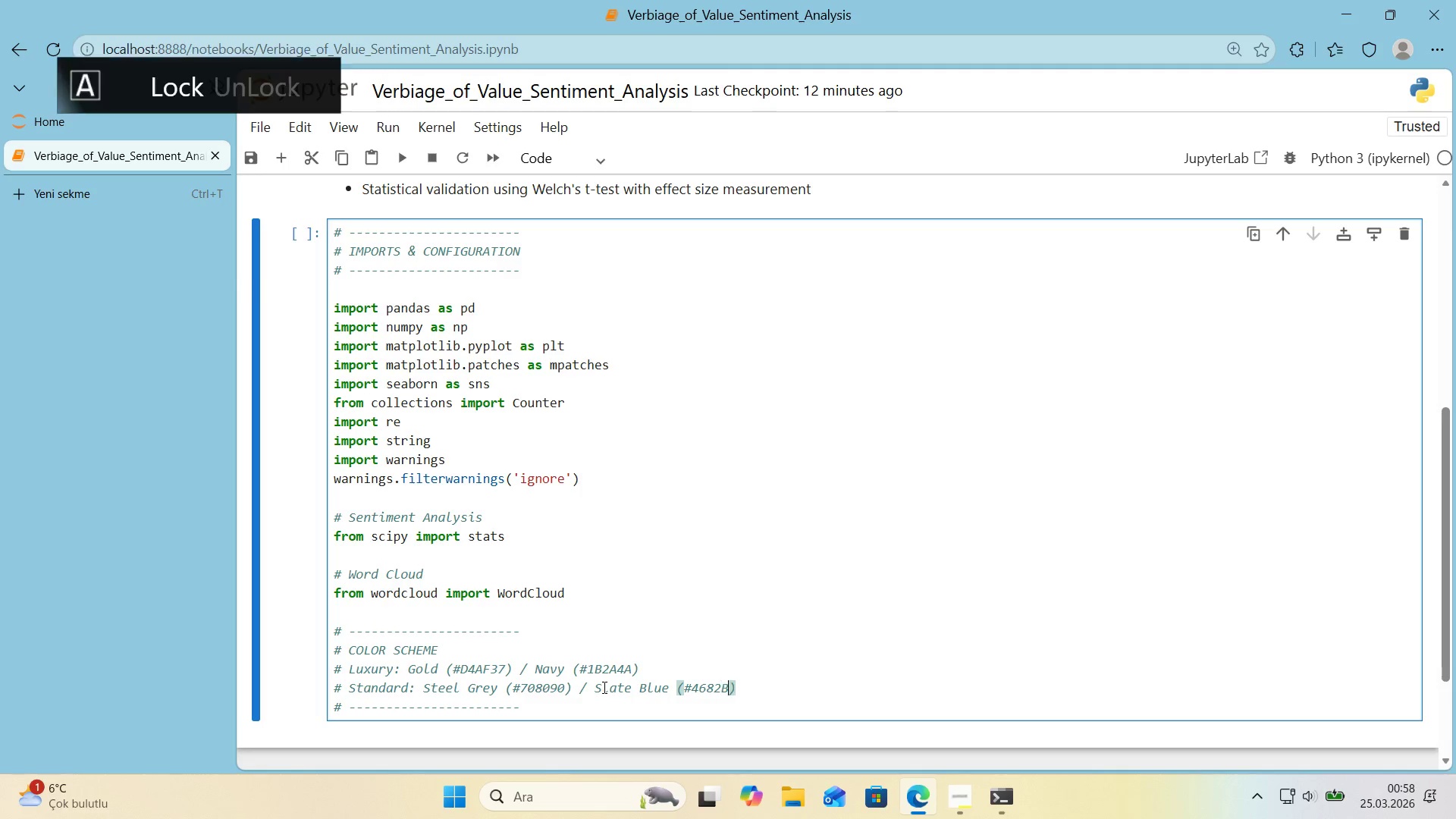 
key(B)
 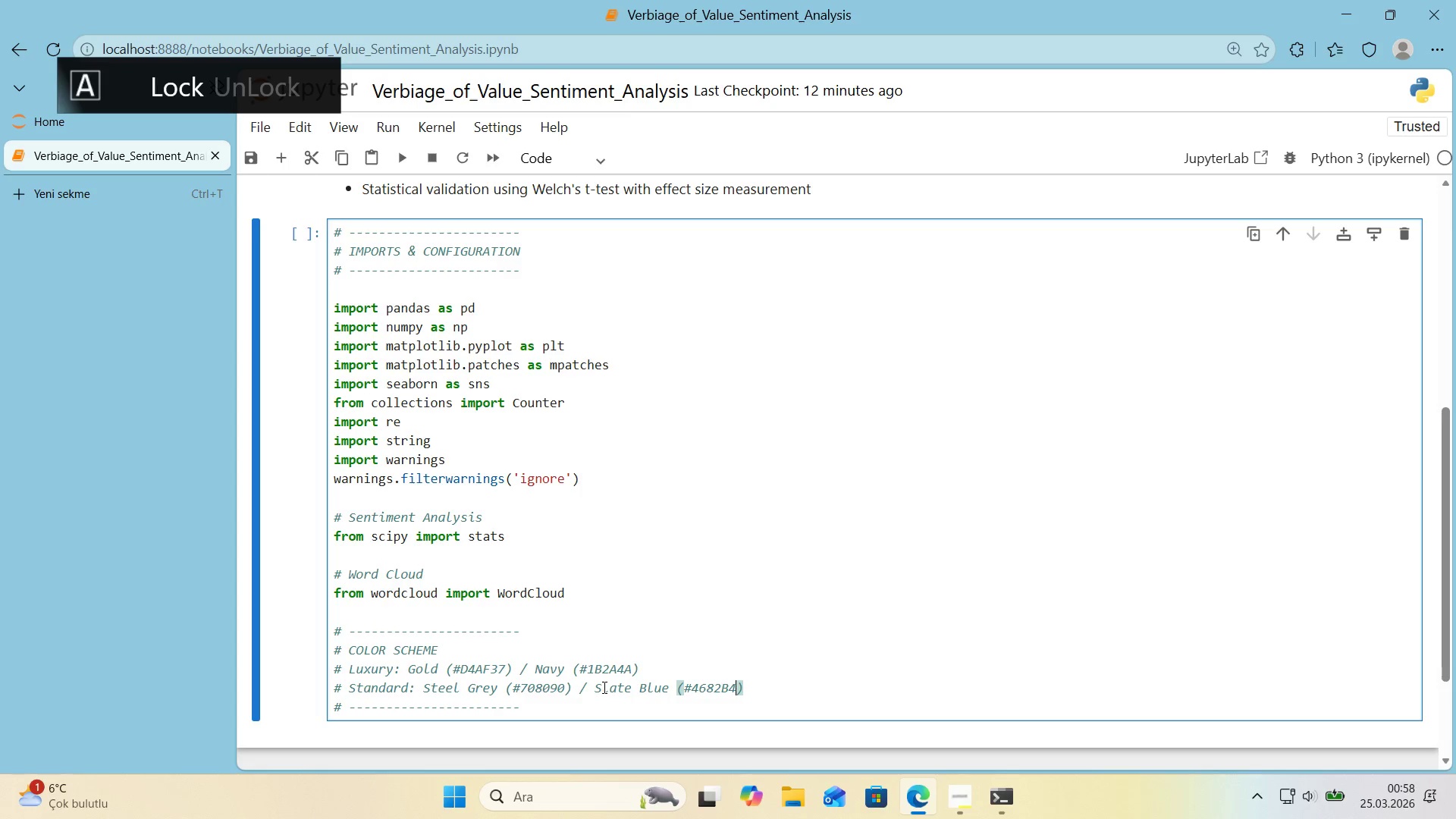 
key(Numpad4)
 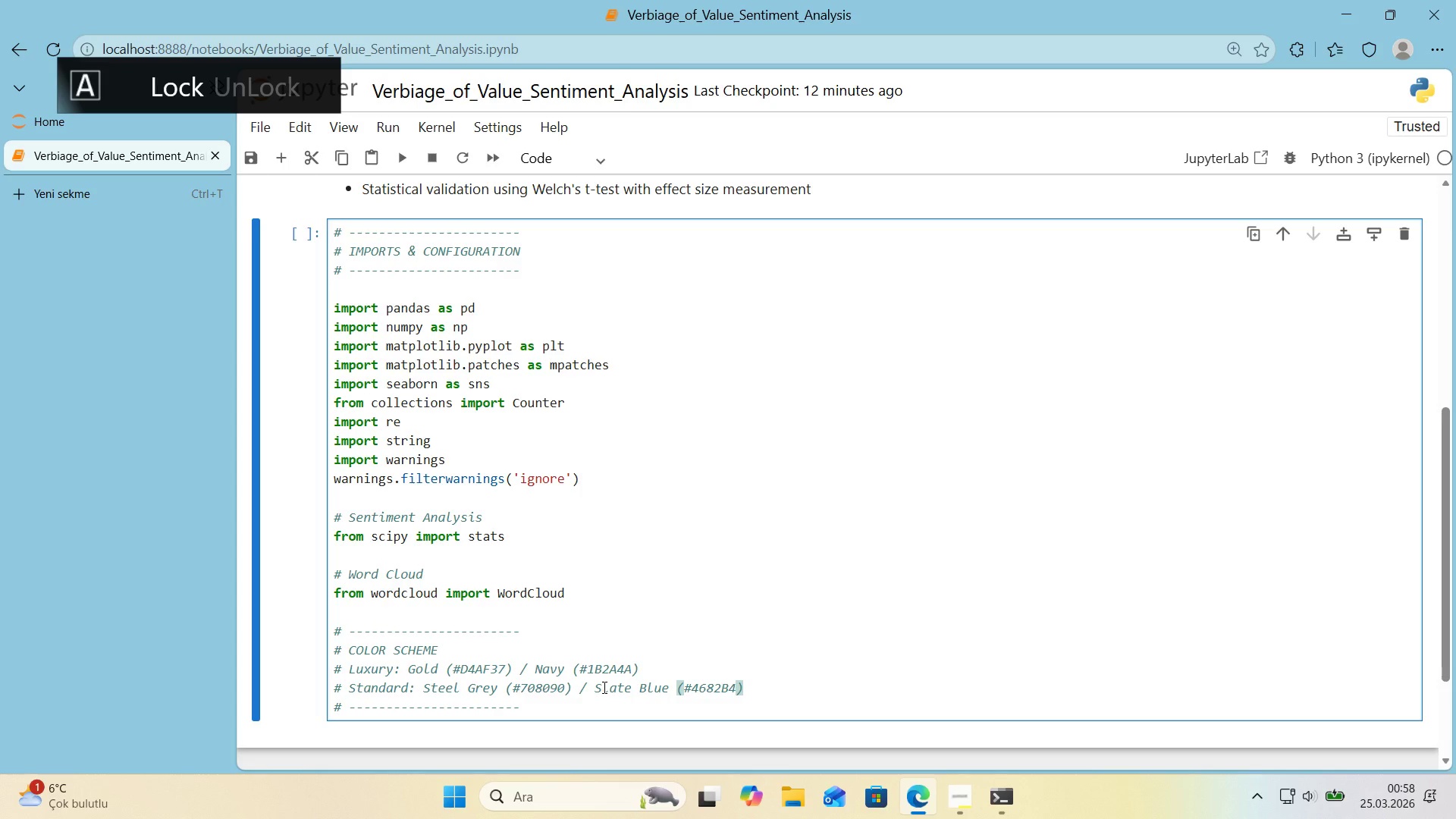 
key(ArrowDown)
 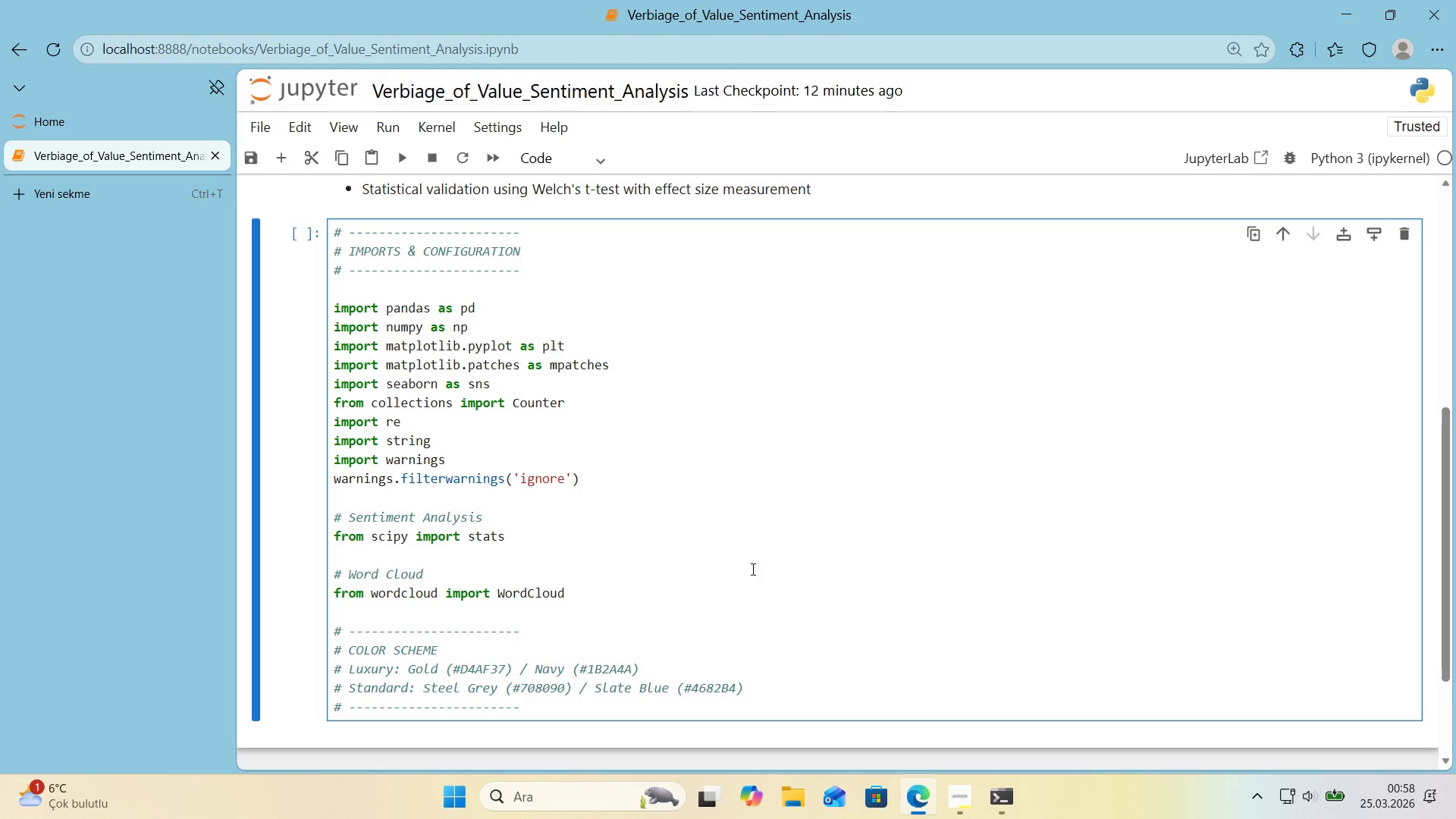 
scroll: coordinate [763, 565], scroll_direction: down, amount: 1.0
 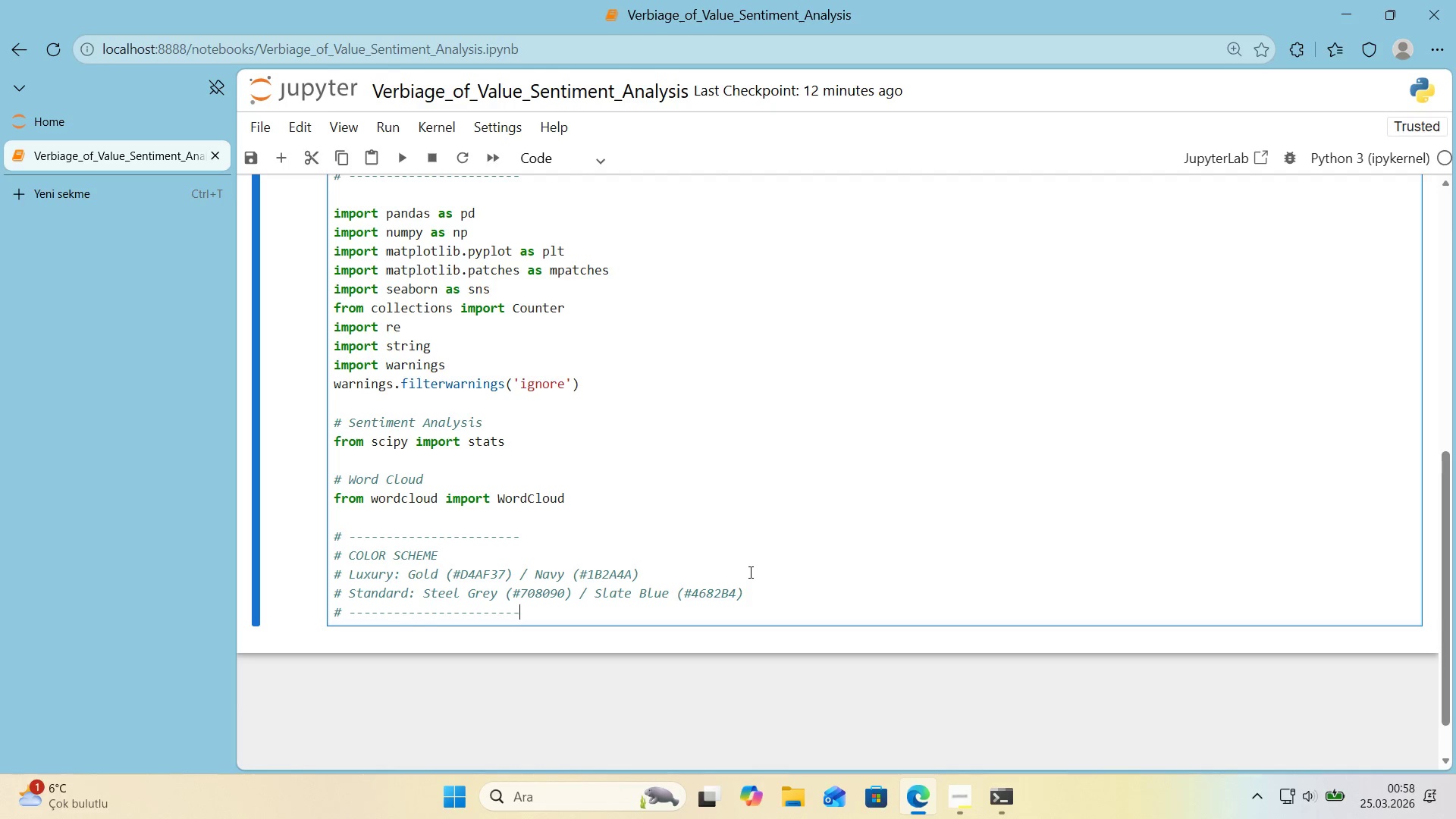 
key(Enter)
 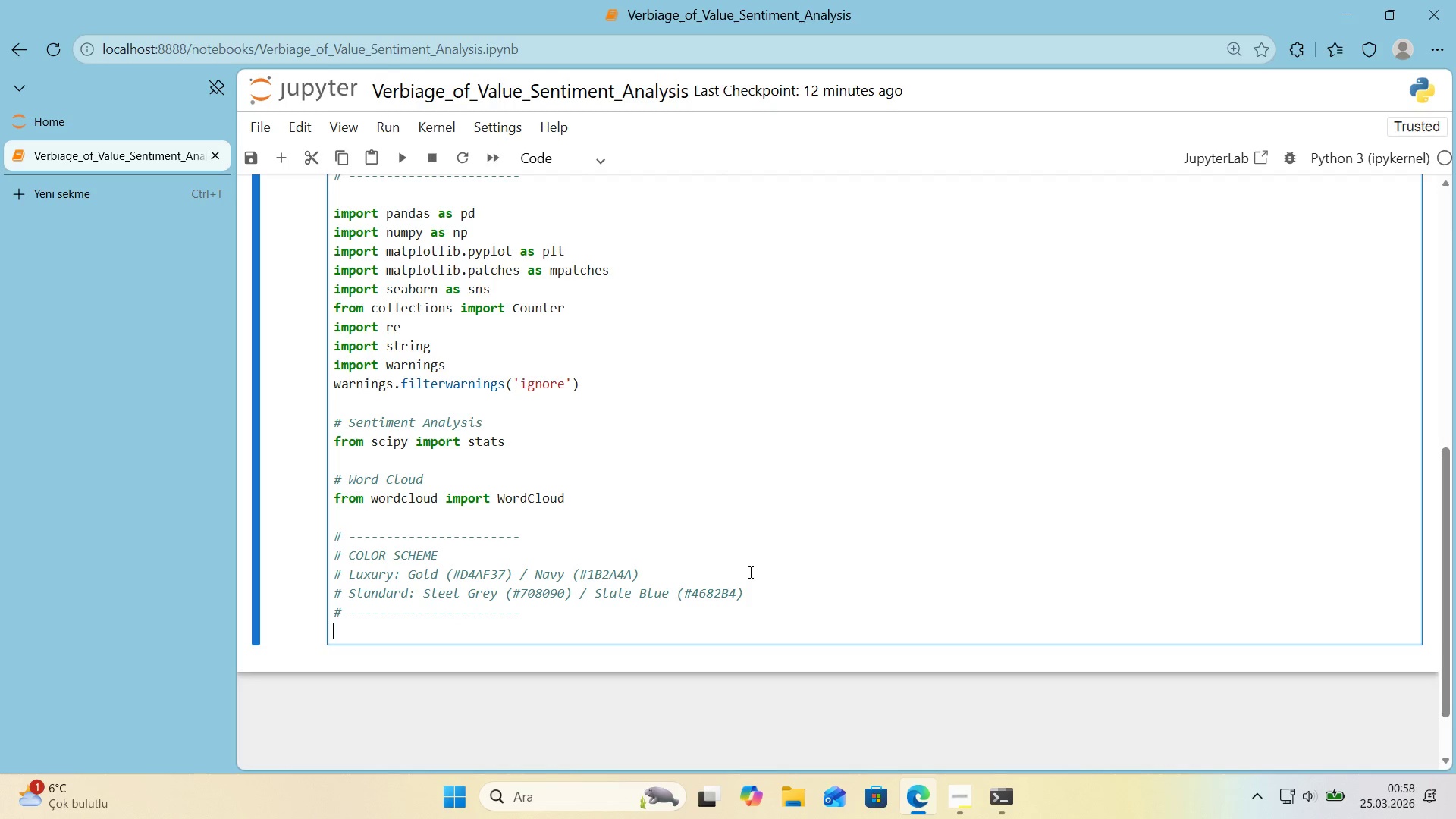 
type(color)
key(Backspace)
key(Backspace)
key(Backspace)
key(Backspace)
key(Backspace)
type(COLORS ) )
 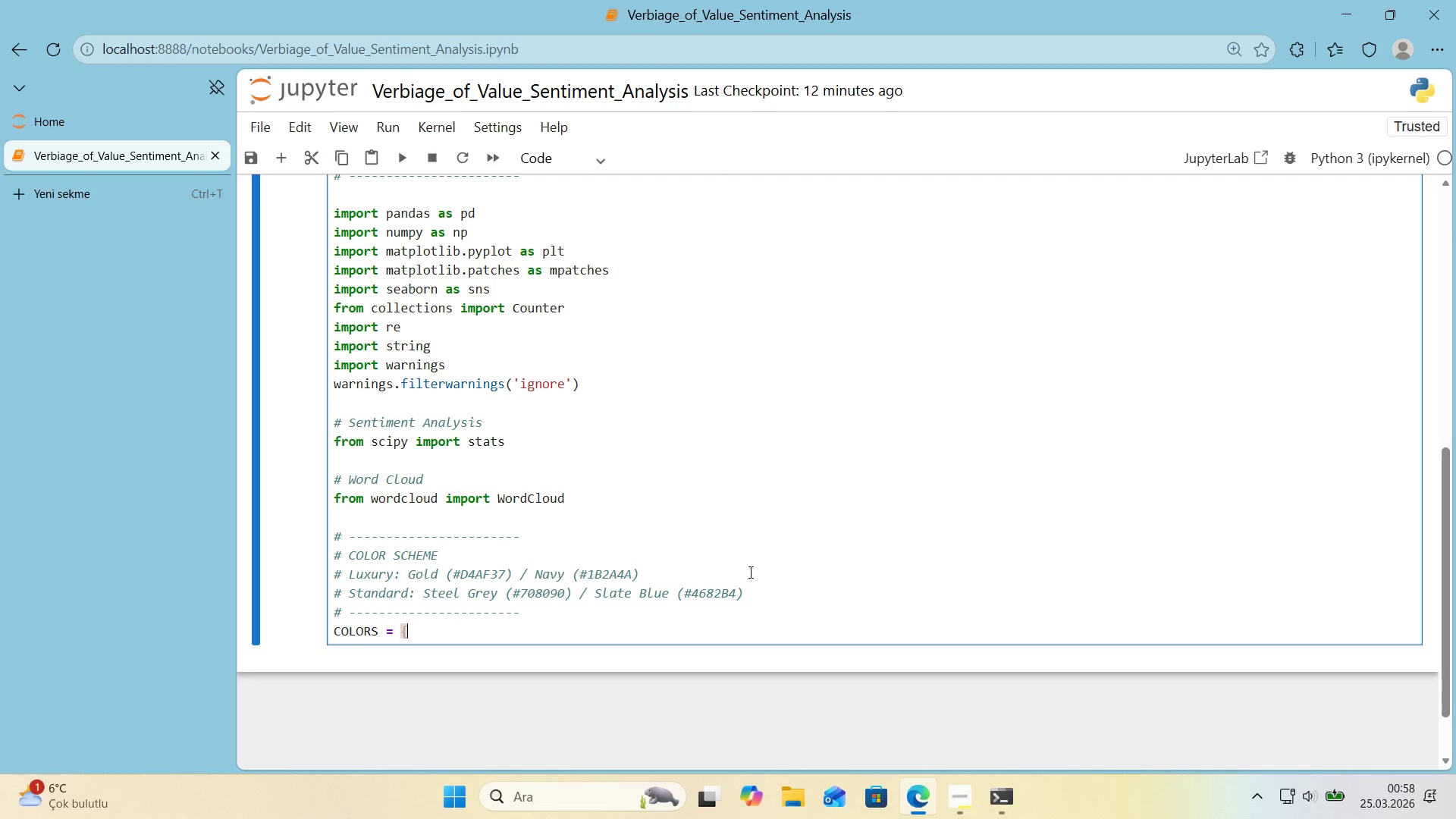 
key(Alt+Control+7)
 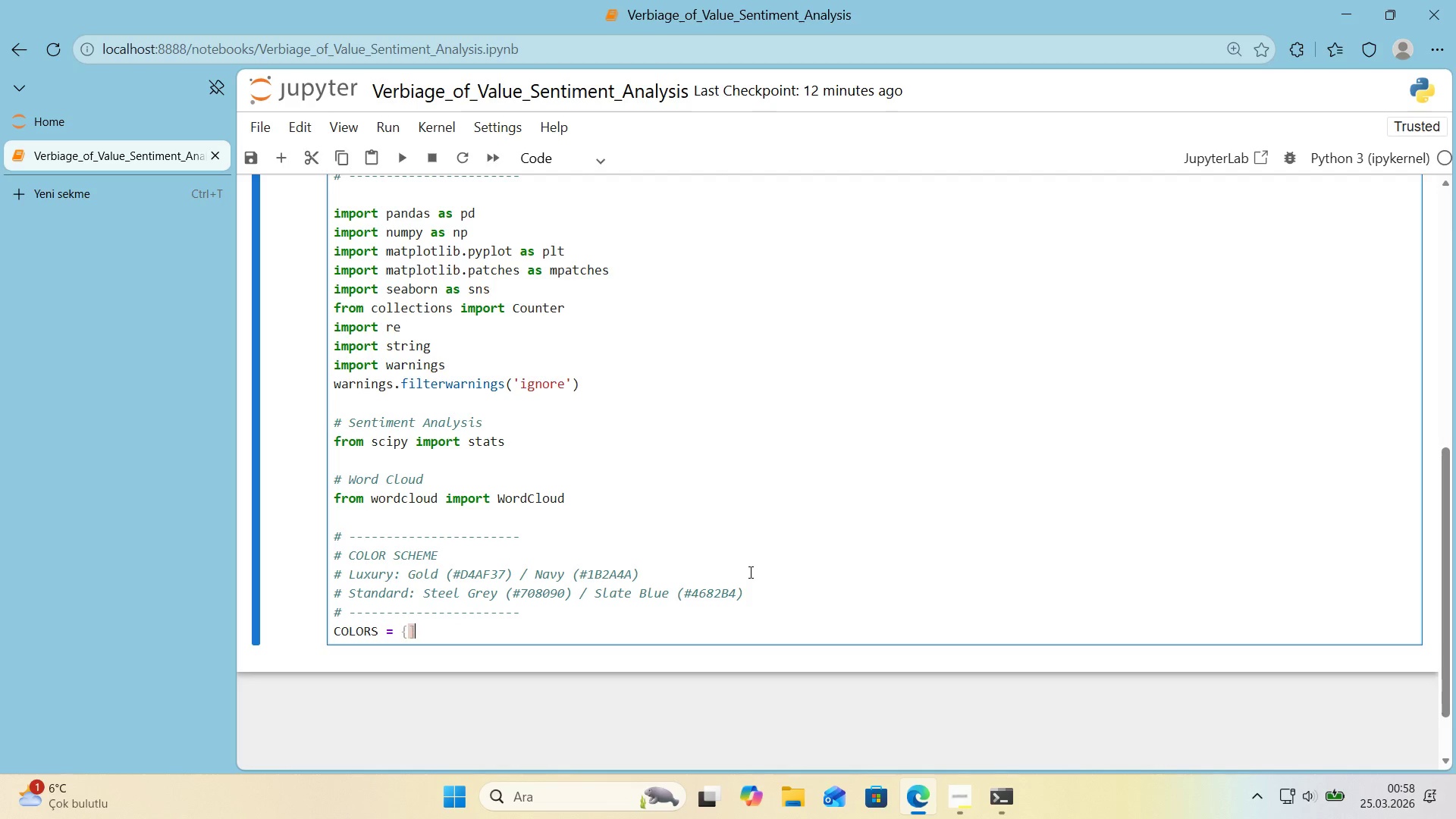 
key(Alt+Control+9)
 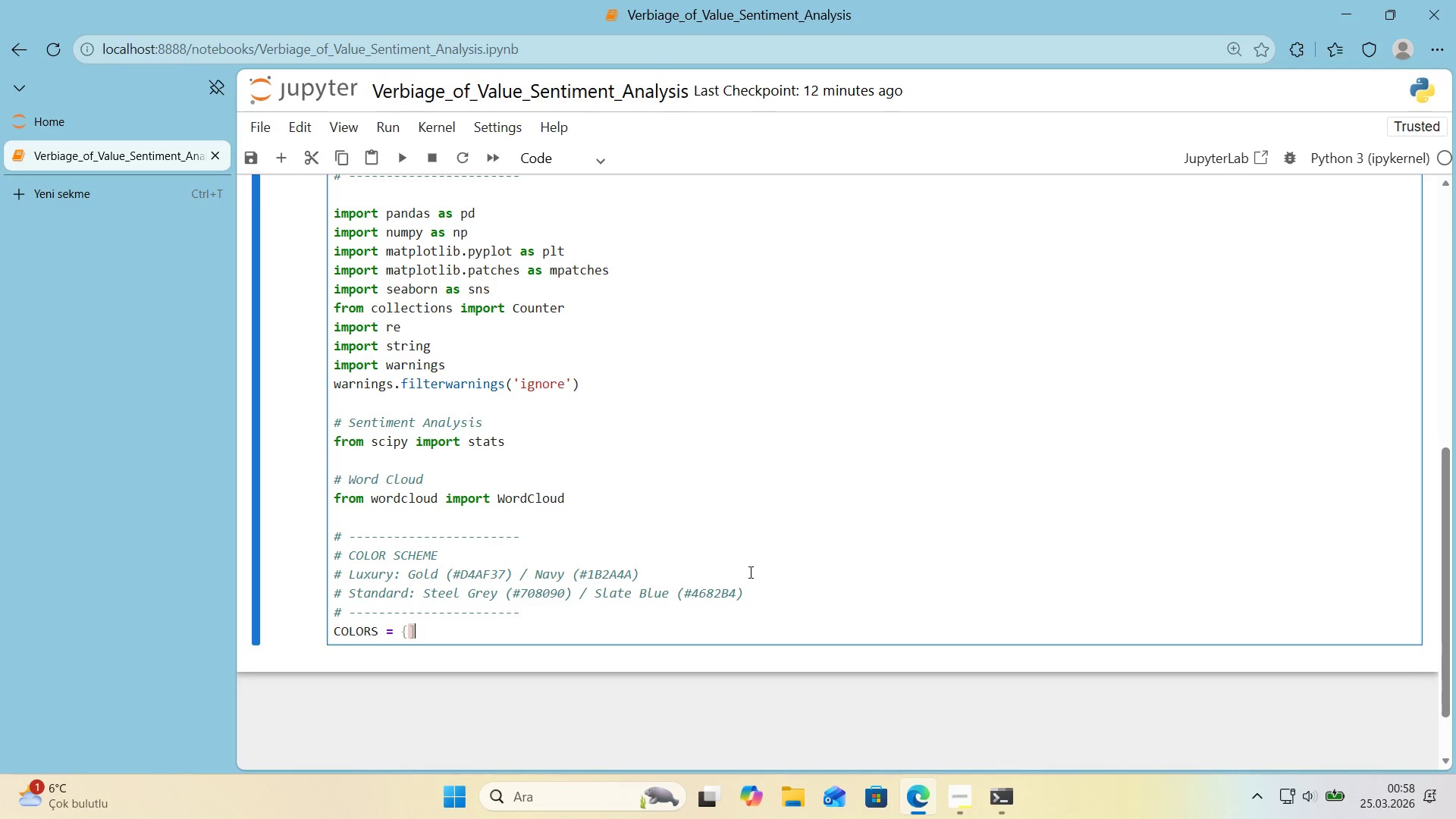 
key(Backspace)
 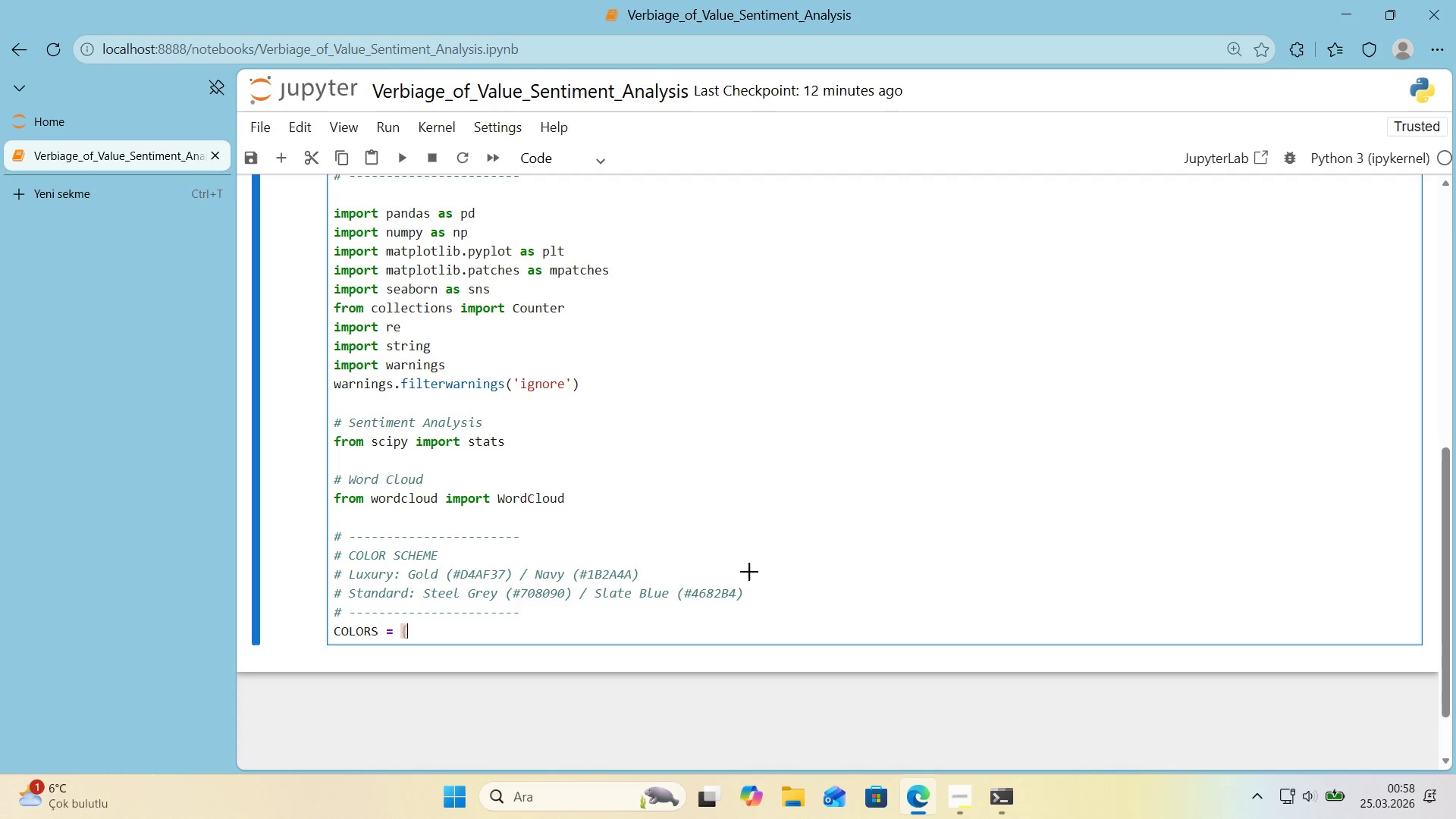 
key(Alt+Control+0)
 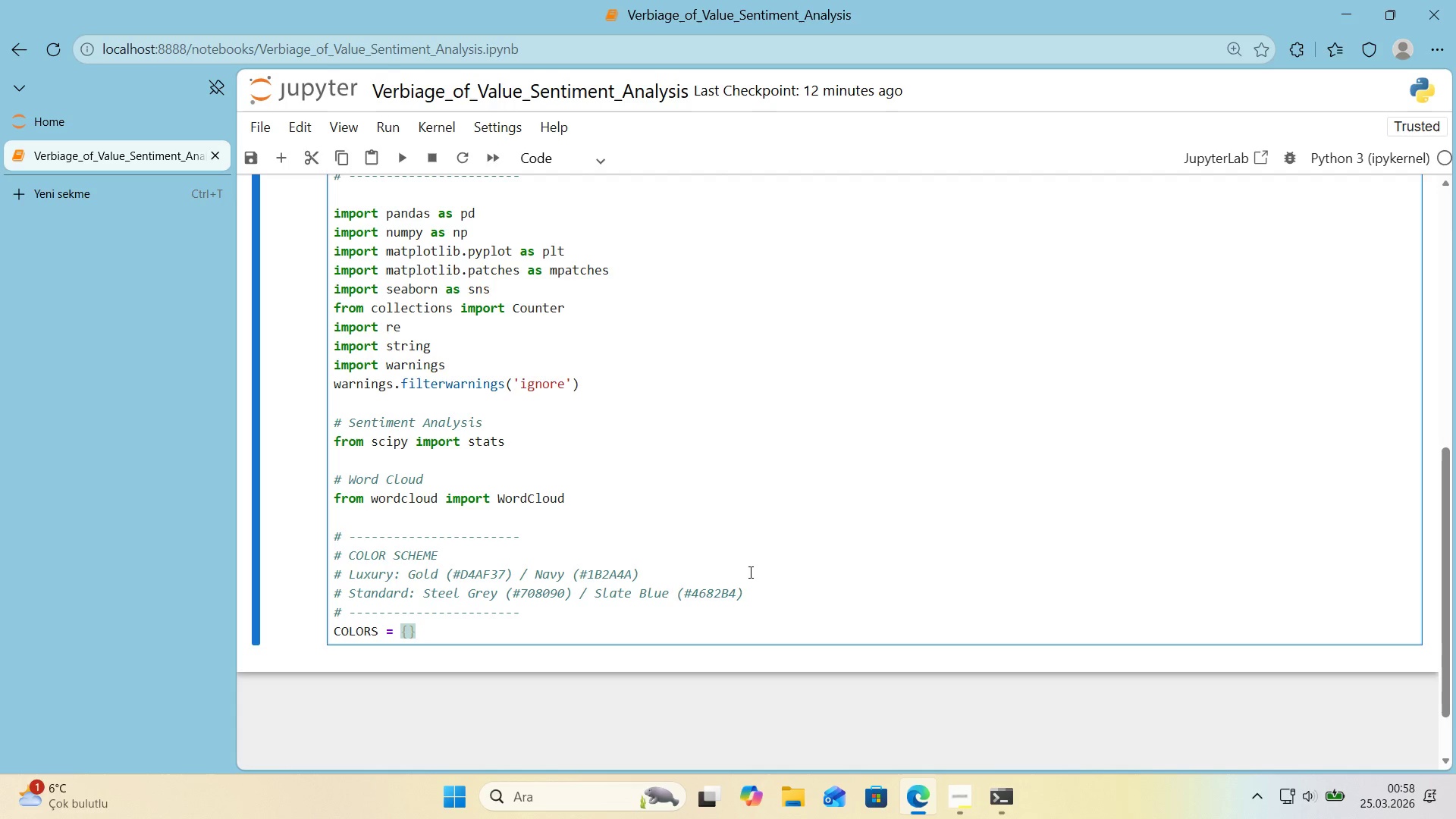 
key(ArrowDown)
 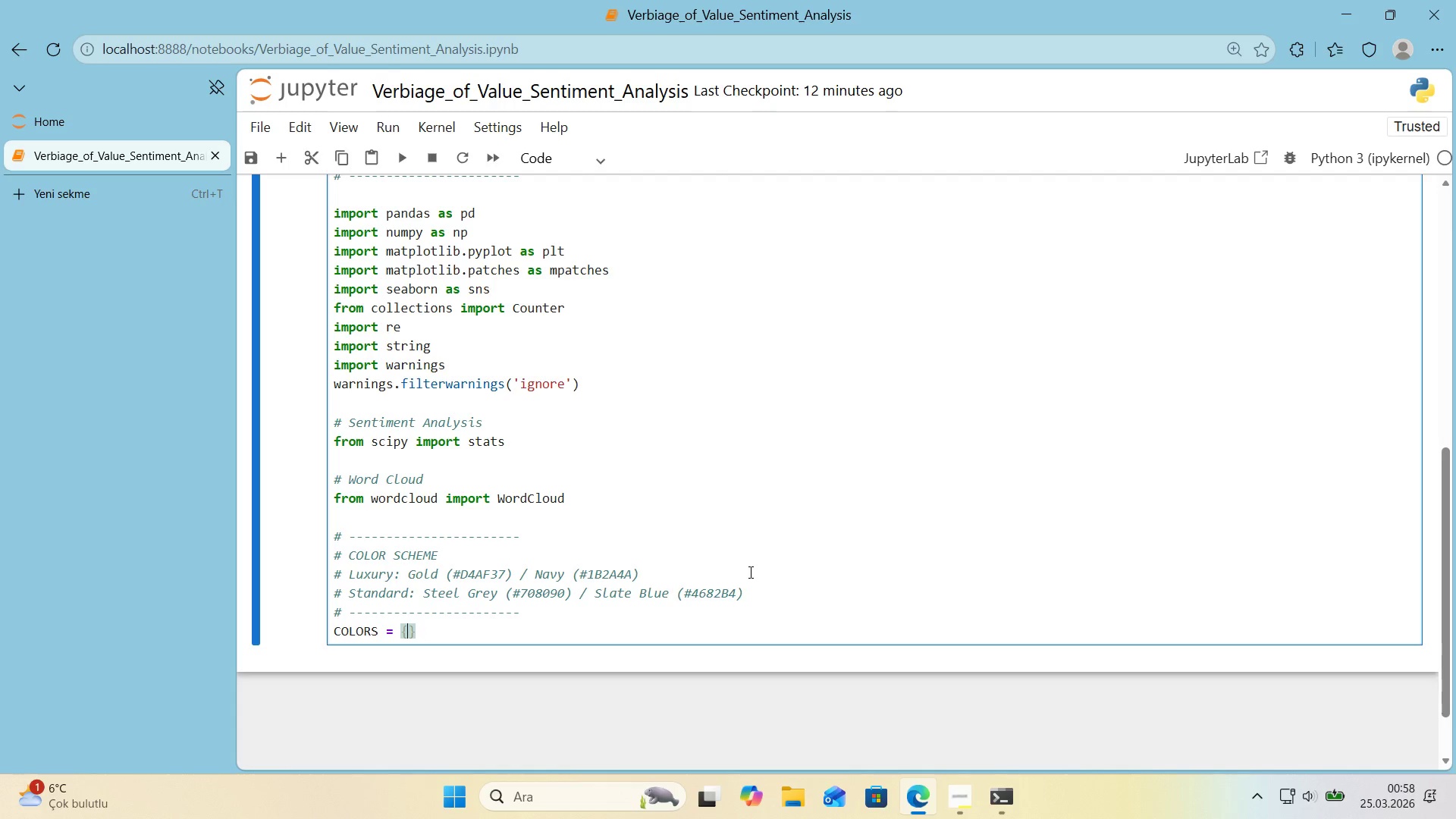 
key(ArrowLeft)
 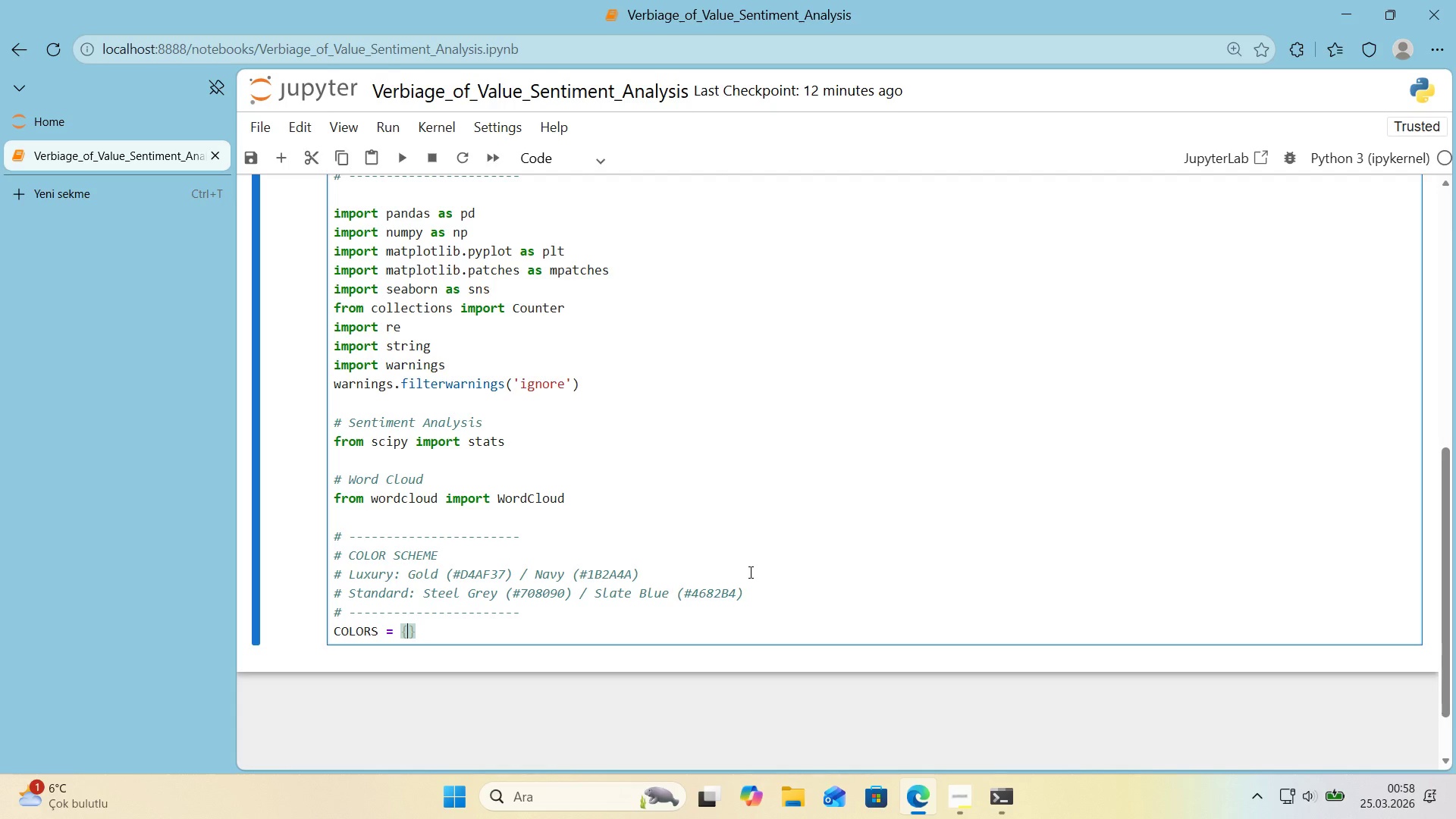 
key(CapsLock)
 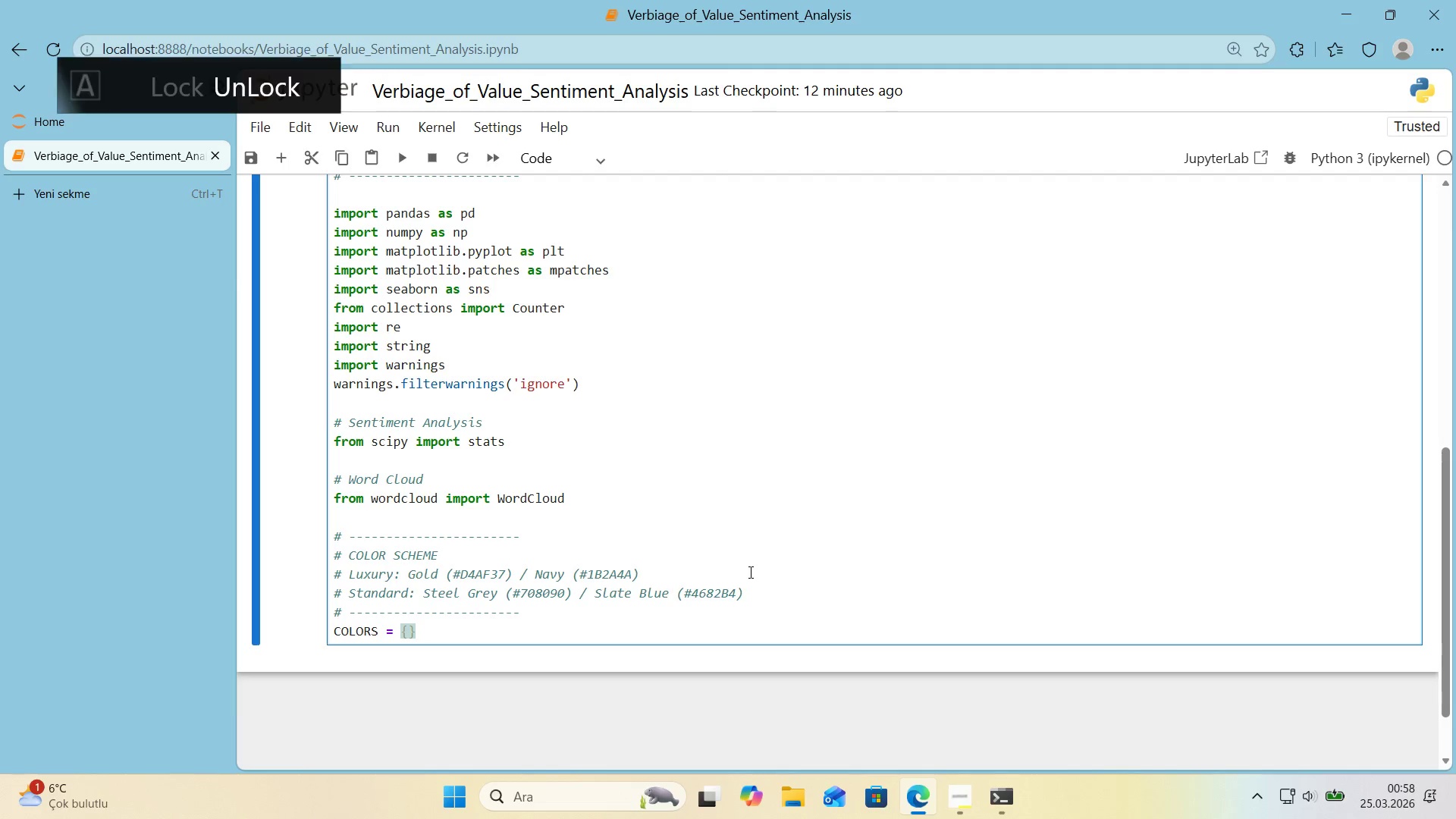 
key(Enter)
 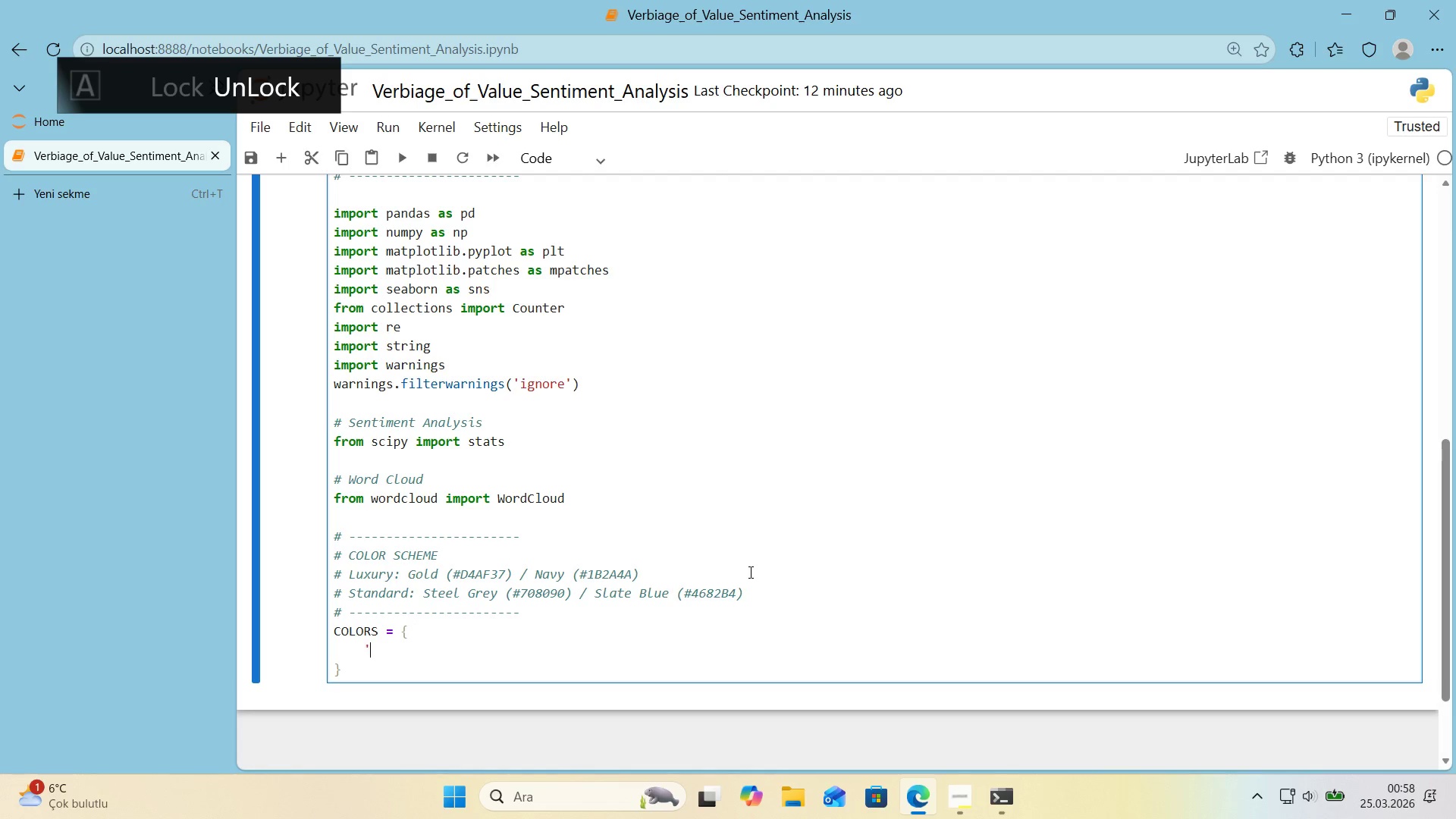 
type(@@)
 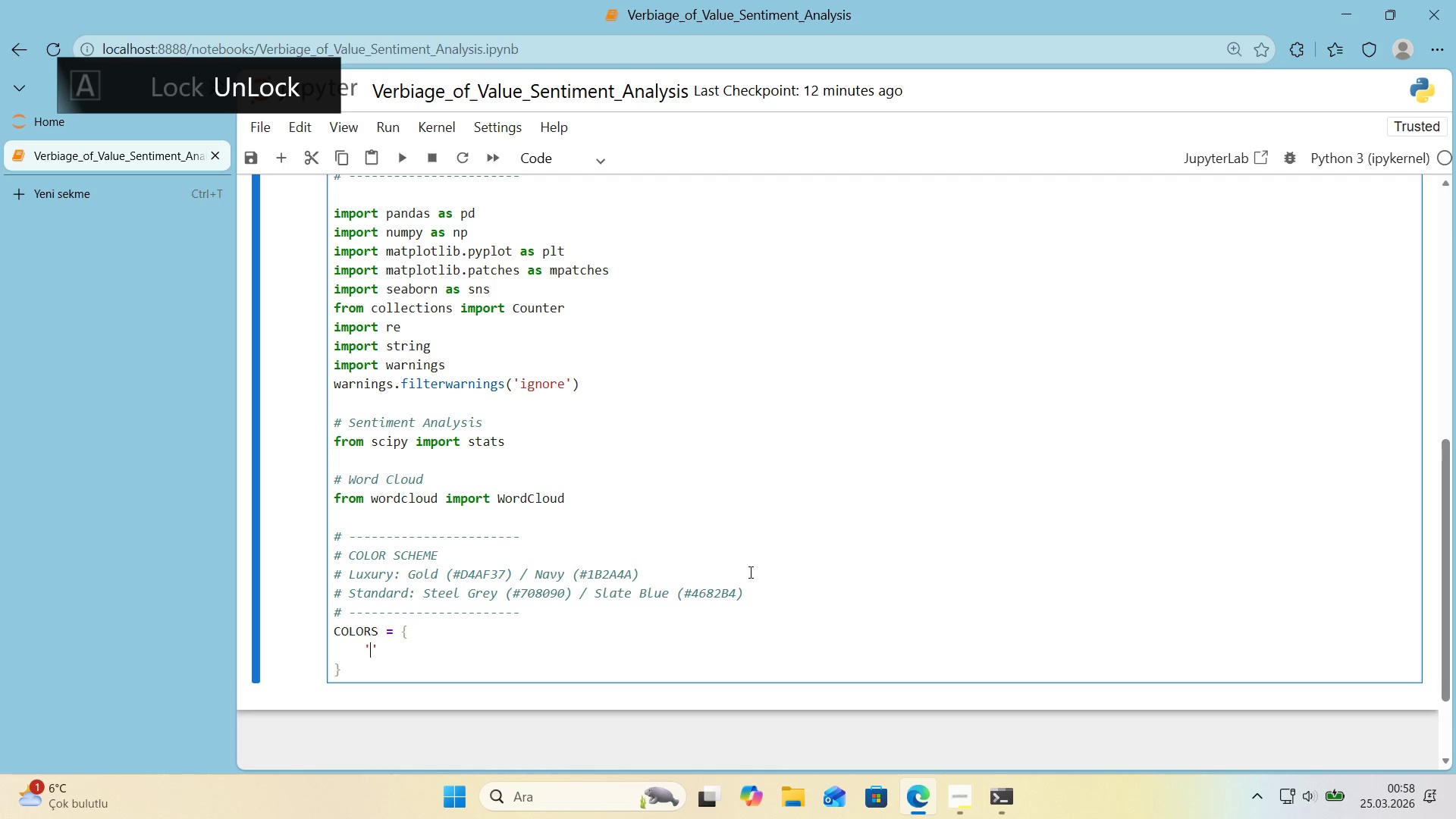 
key(ArrowLeft)
 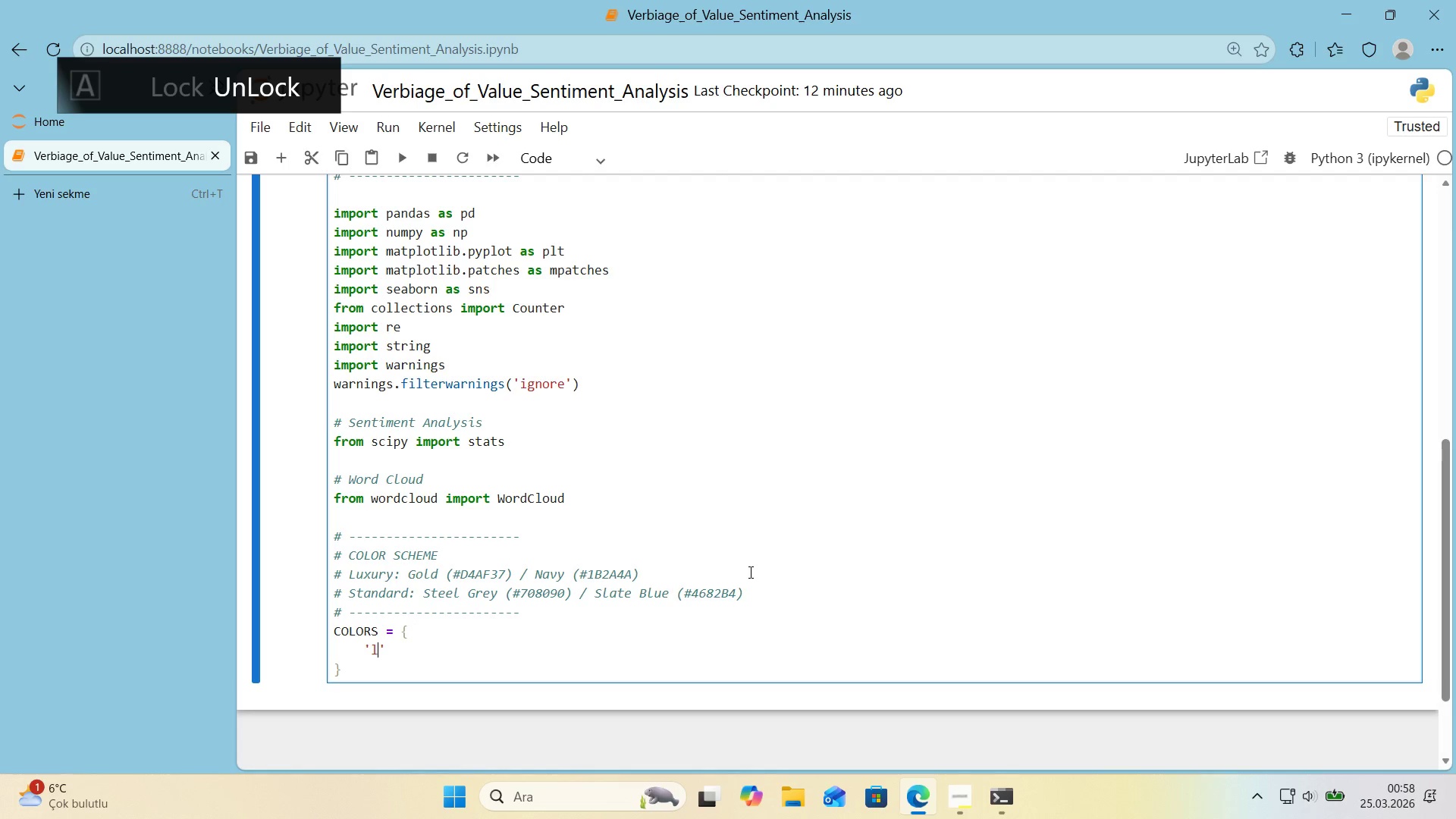 
type(luxury_gold)
 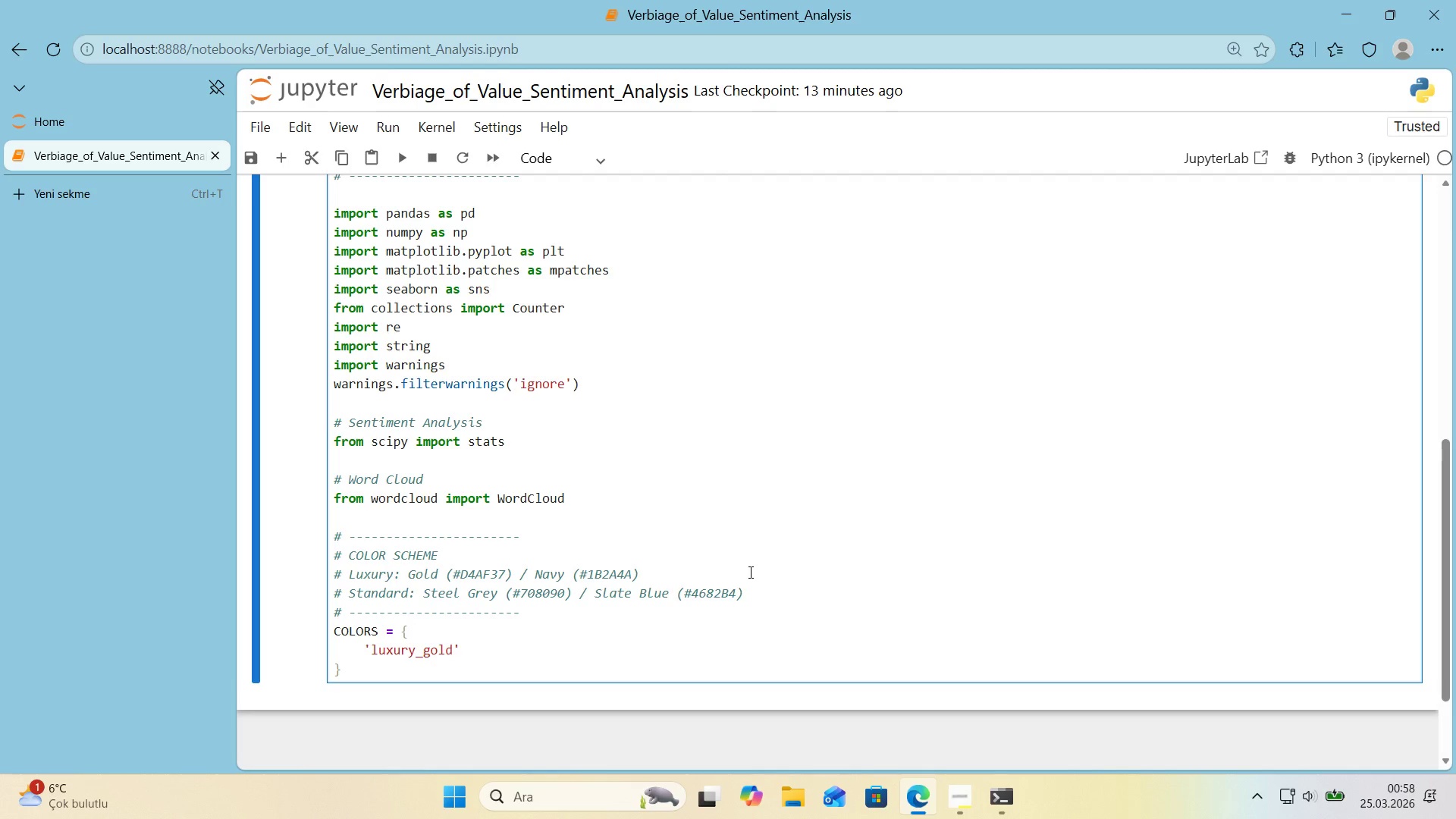 
key(ArrowRight)
 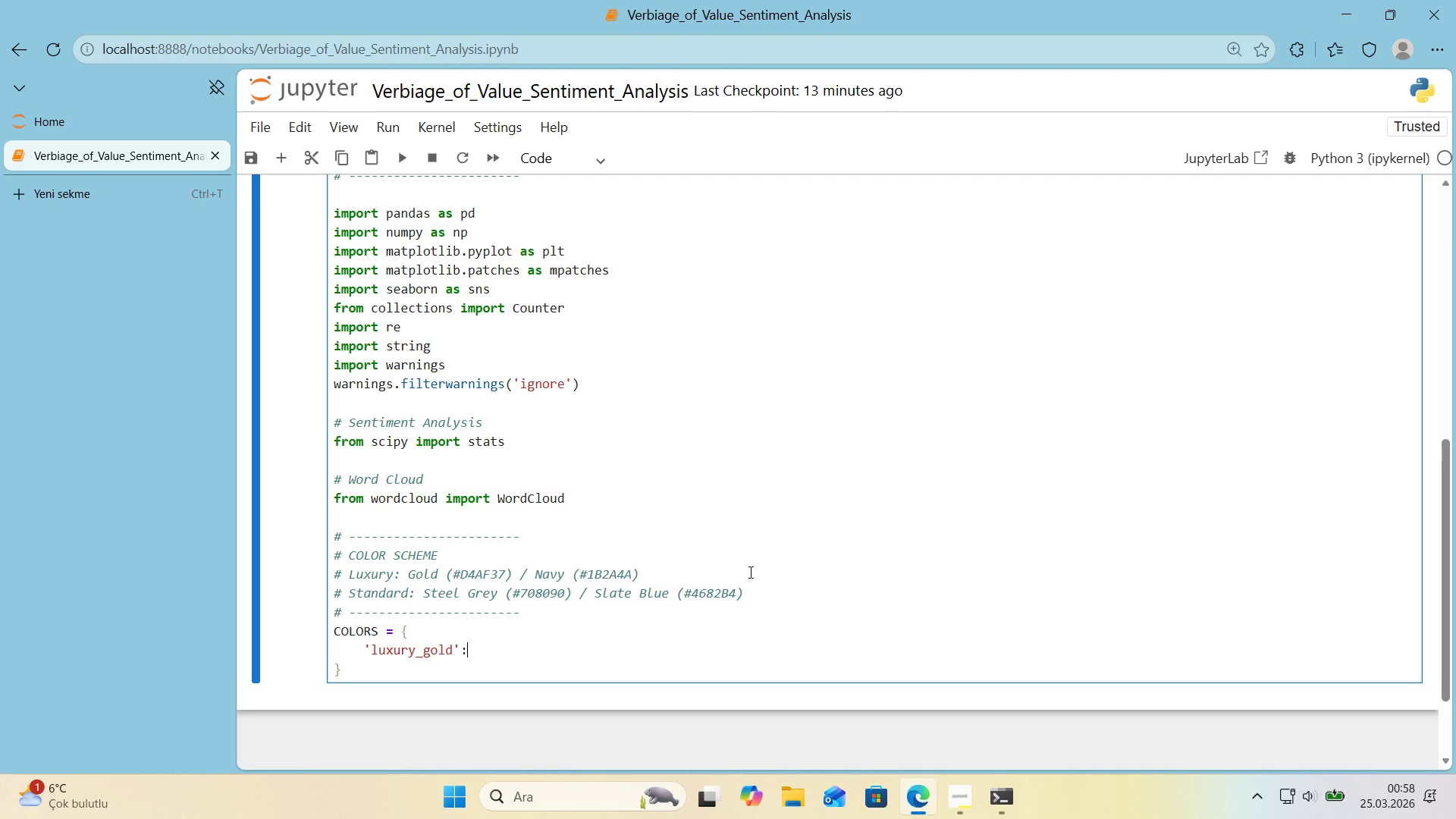 
type(> @@)
 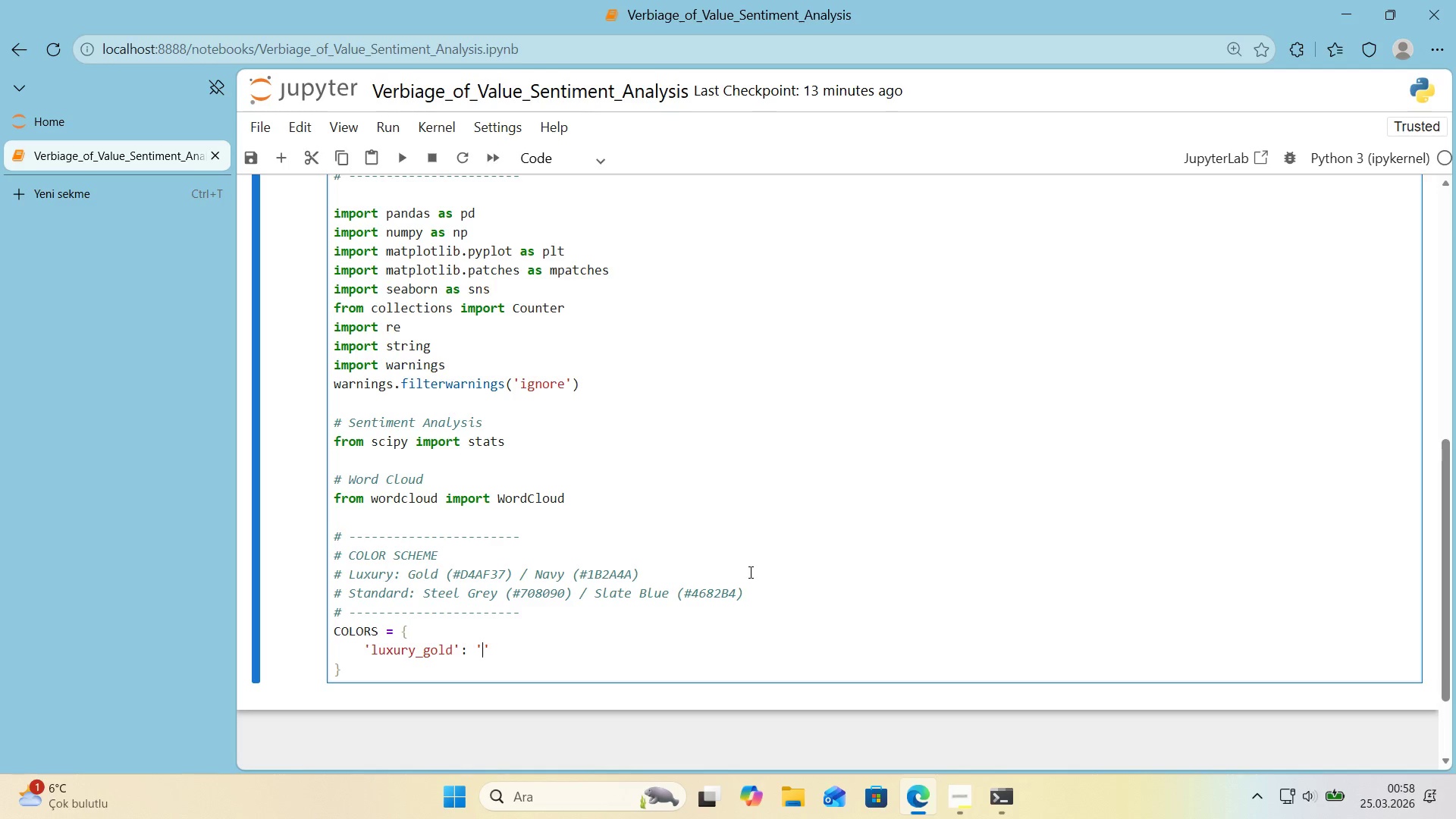 
 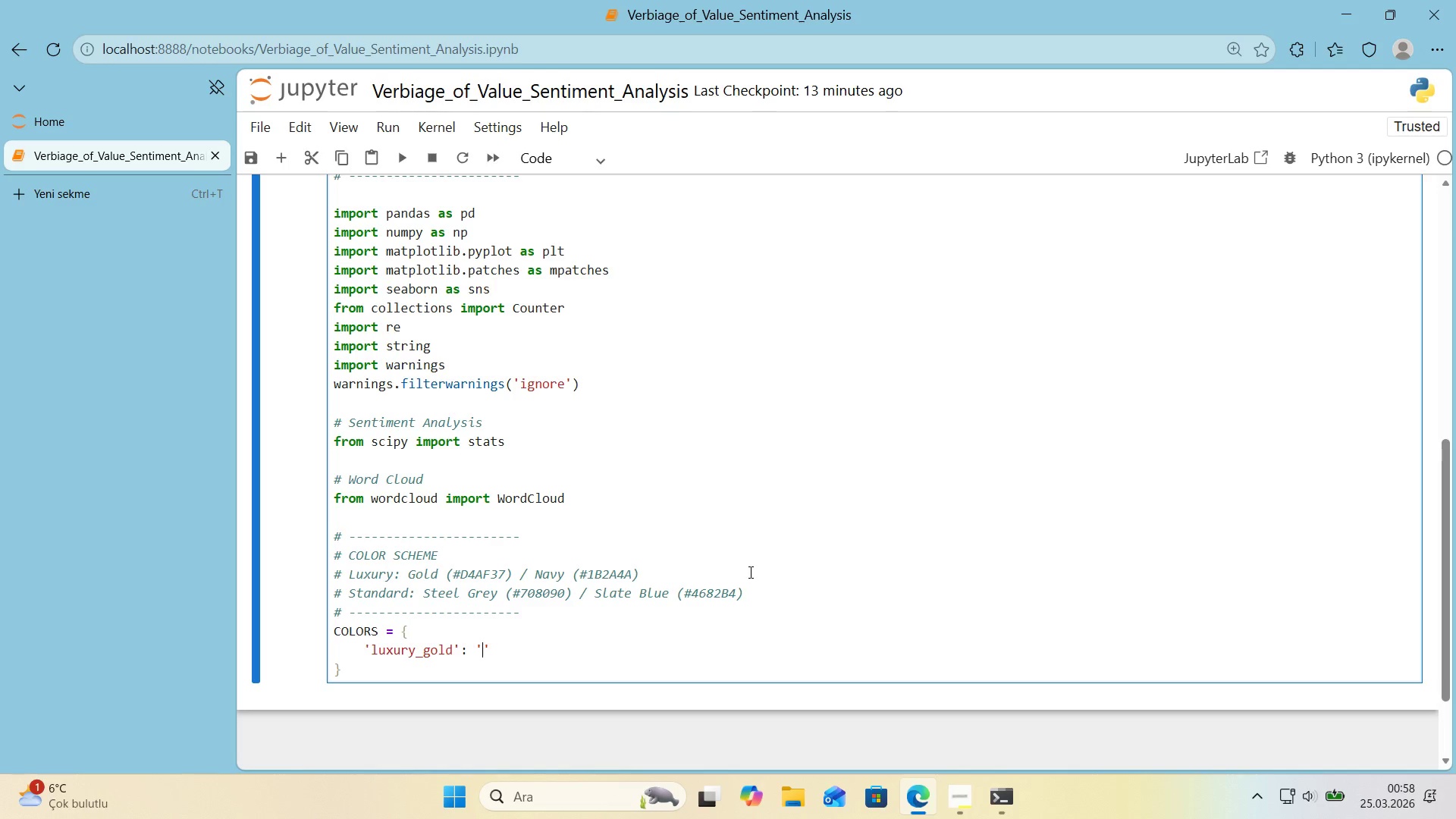 
key(ArrowLeft)
 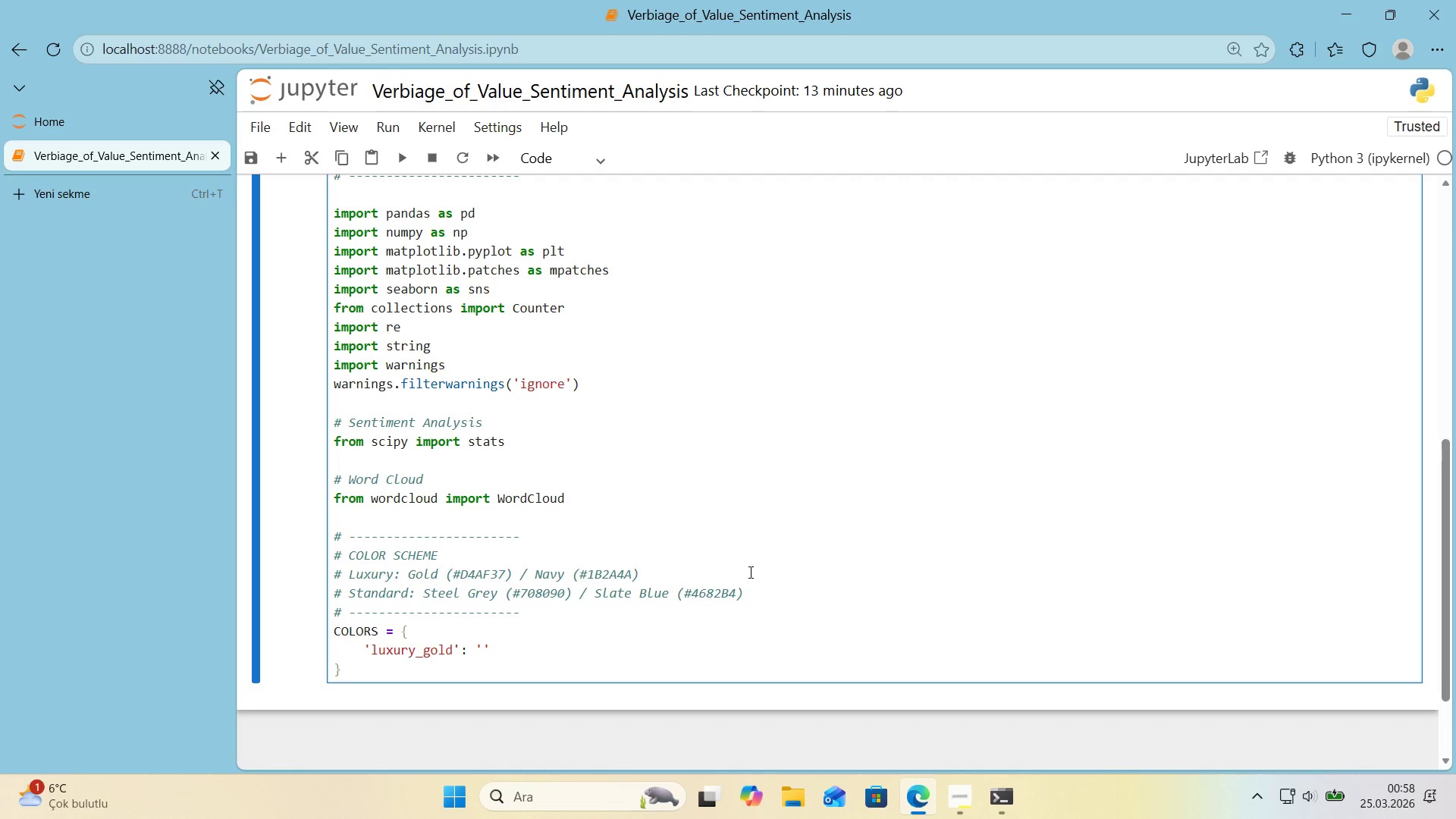 
key(CapsLock)
 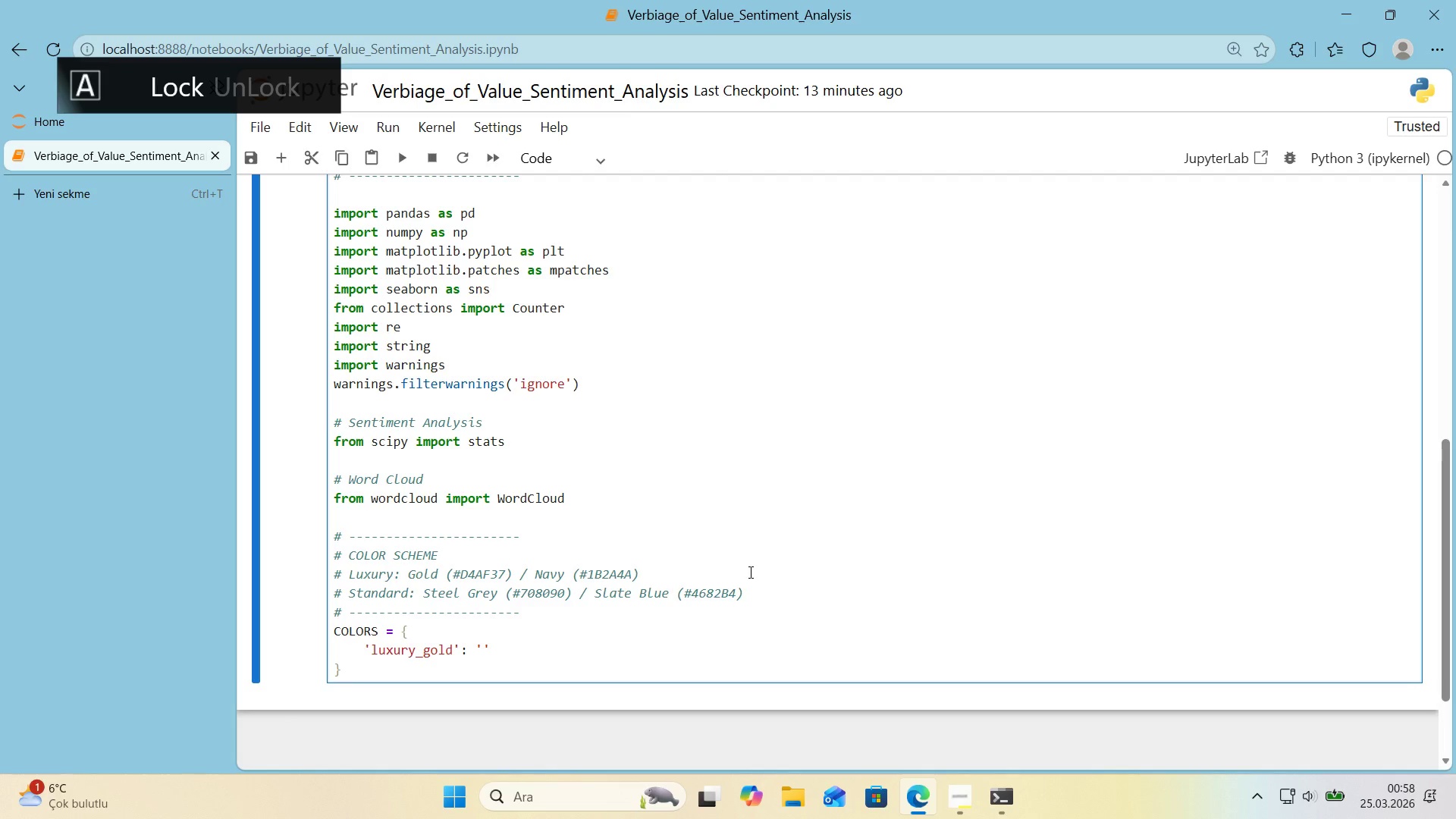 
key(Control+ControlLeft)
 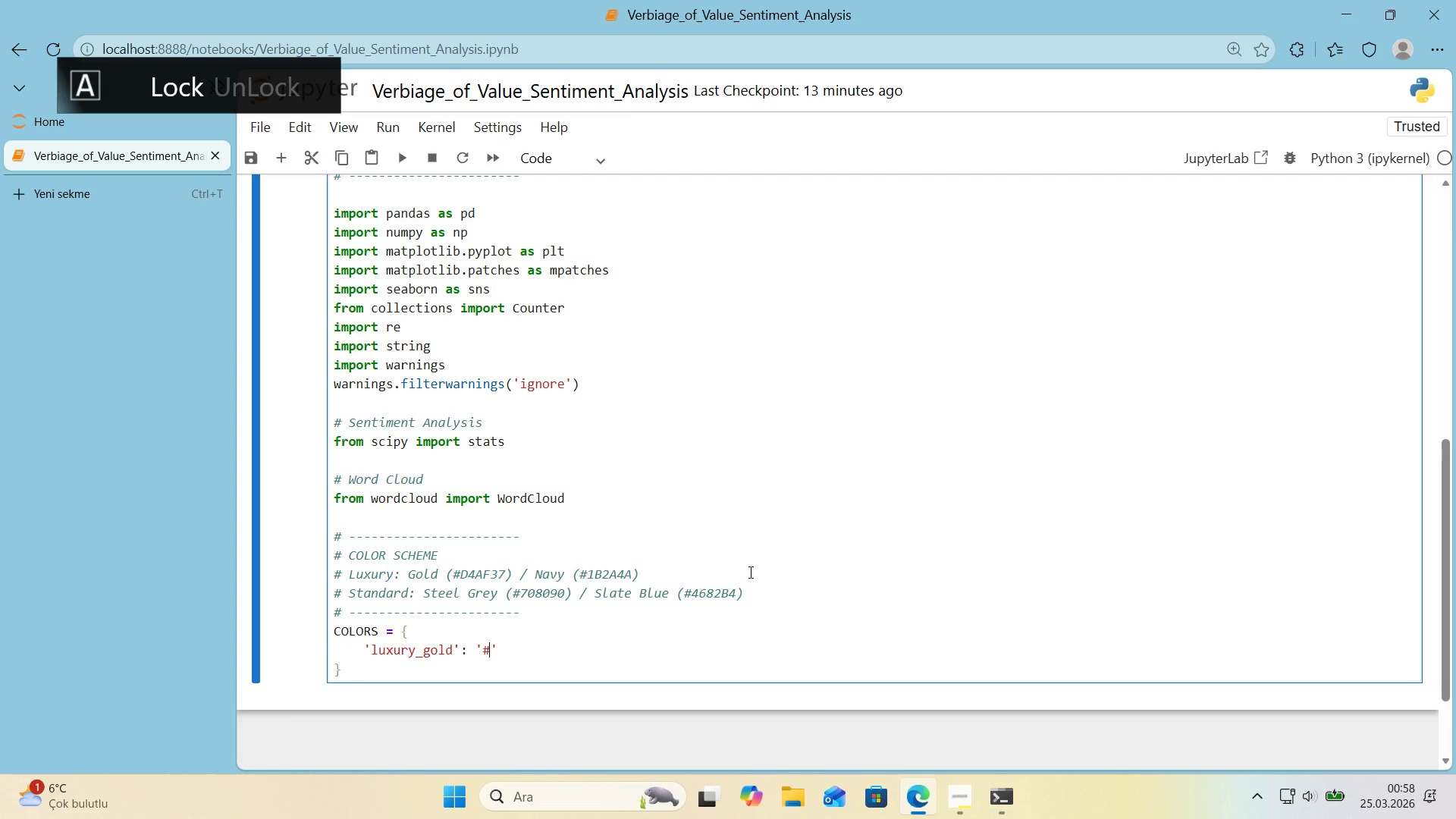 
key(Alt+Control+AltRight)
 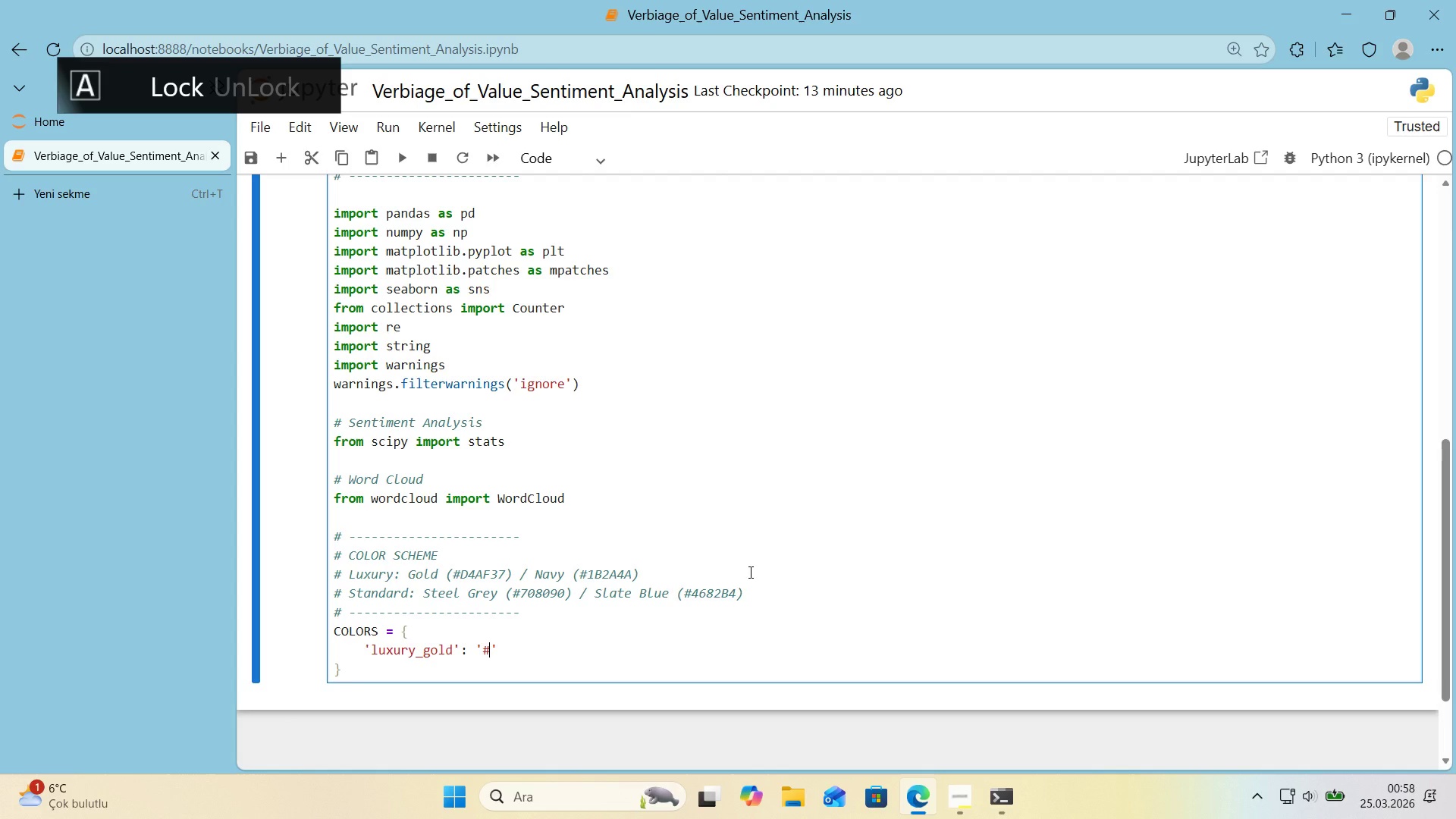 
key(Alt+Control+3)
 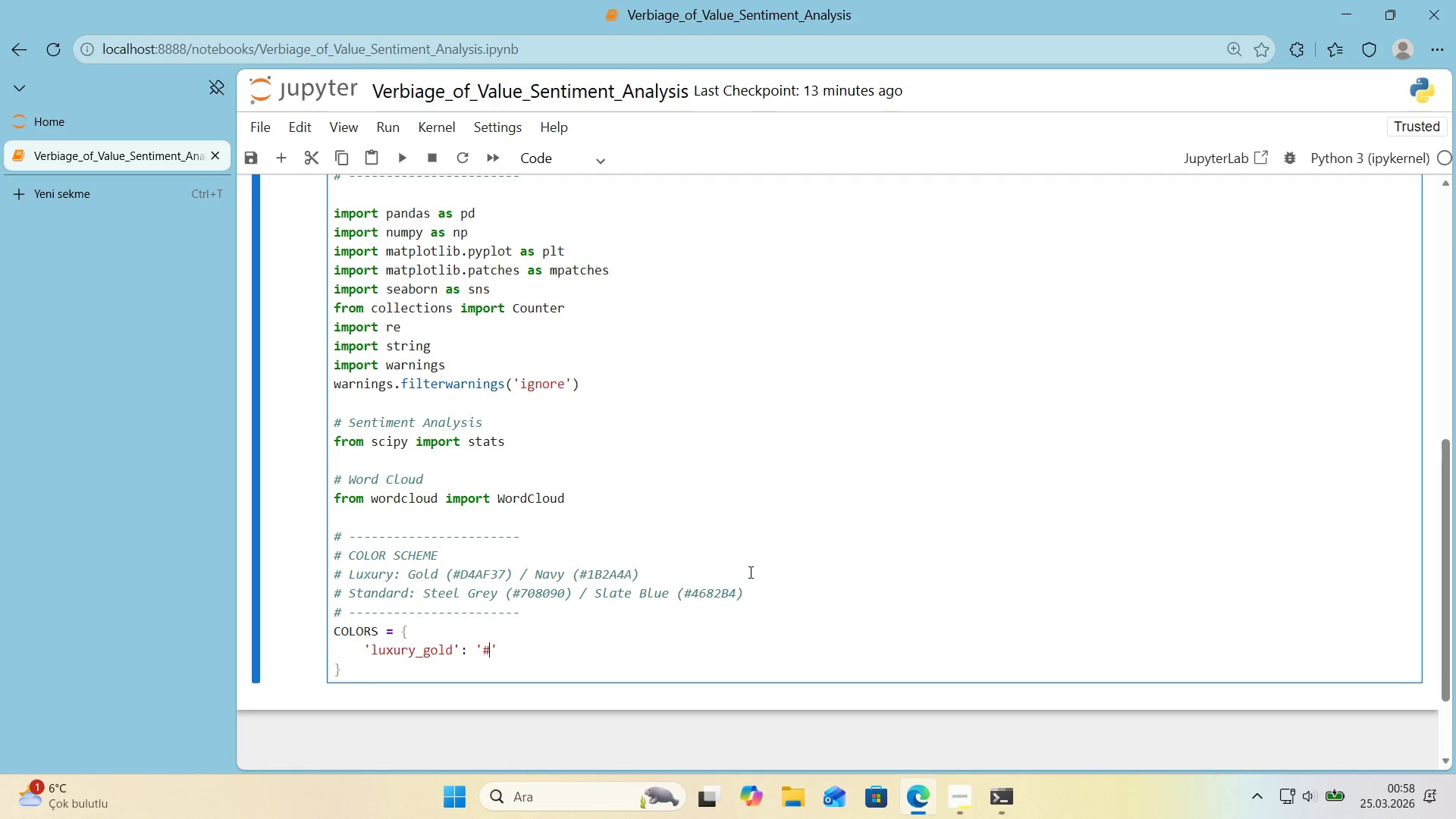 
type(D4AF37)
 